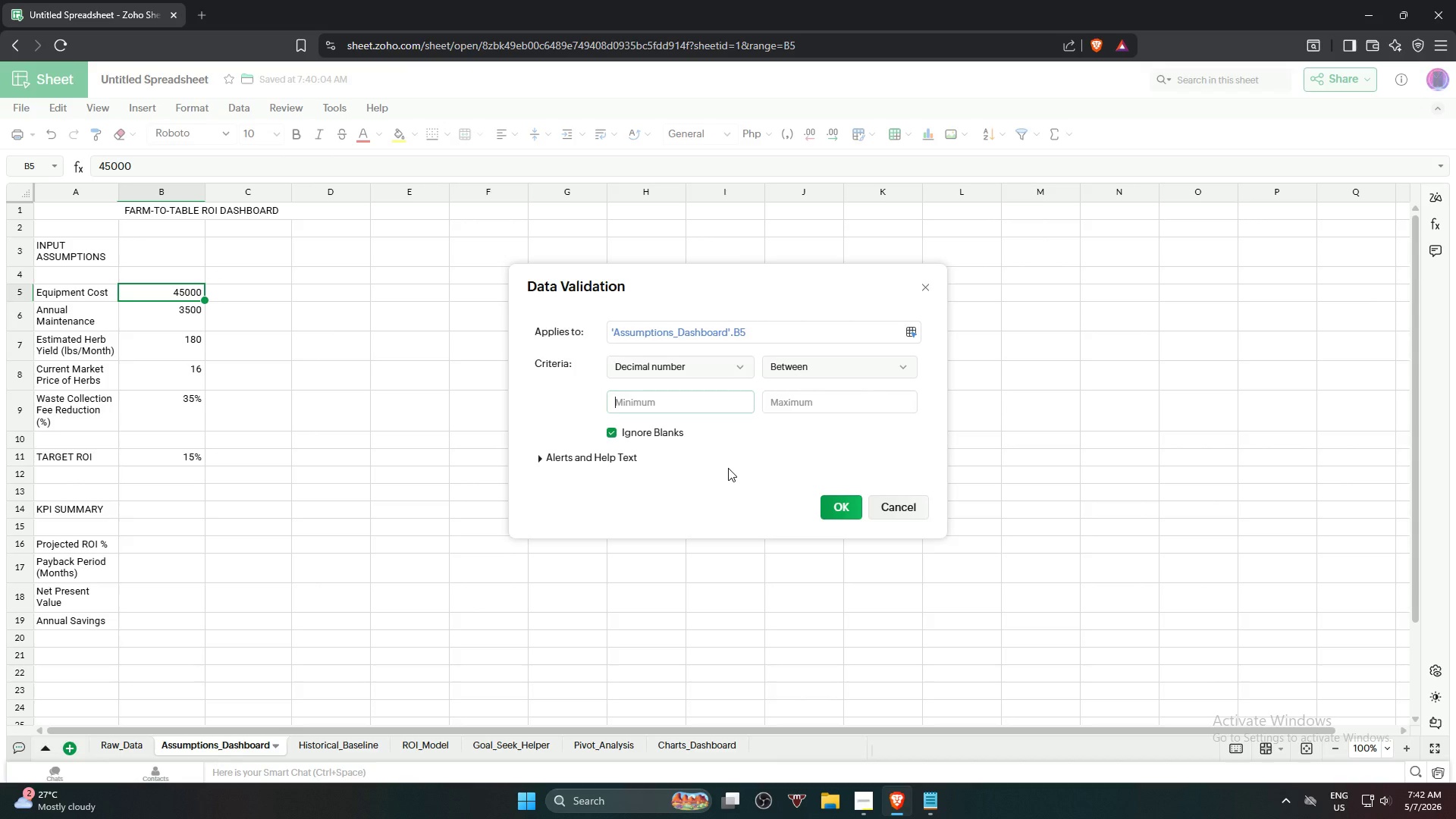 
wait(15.89)
 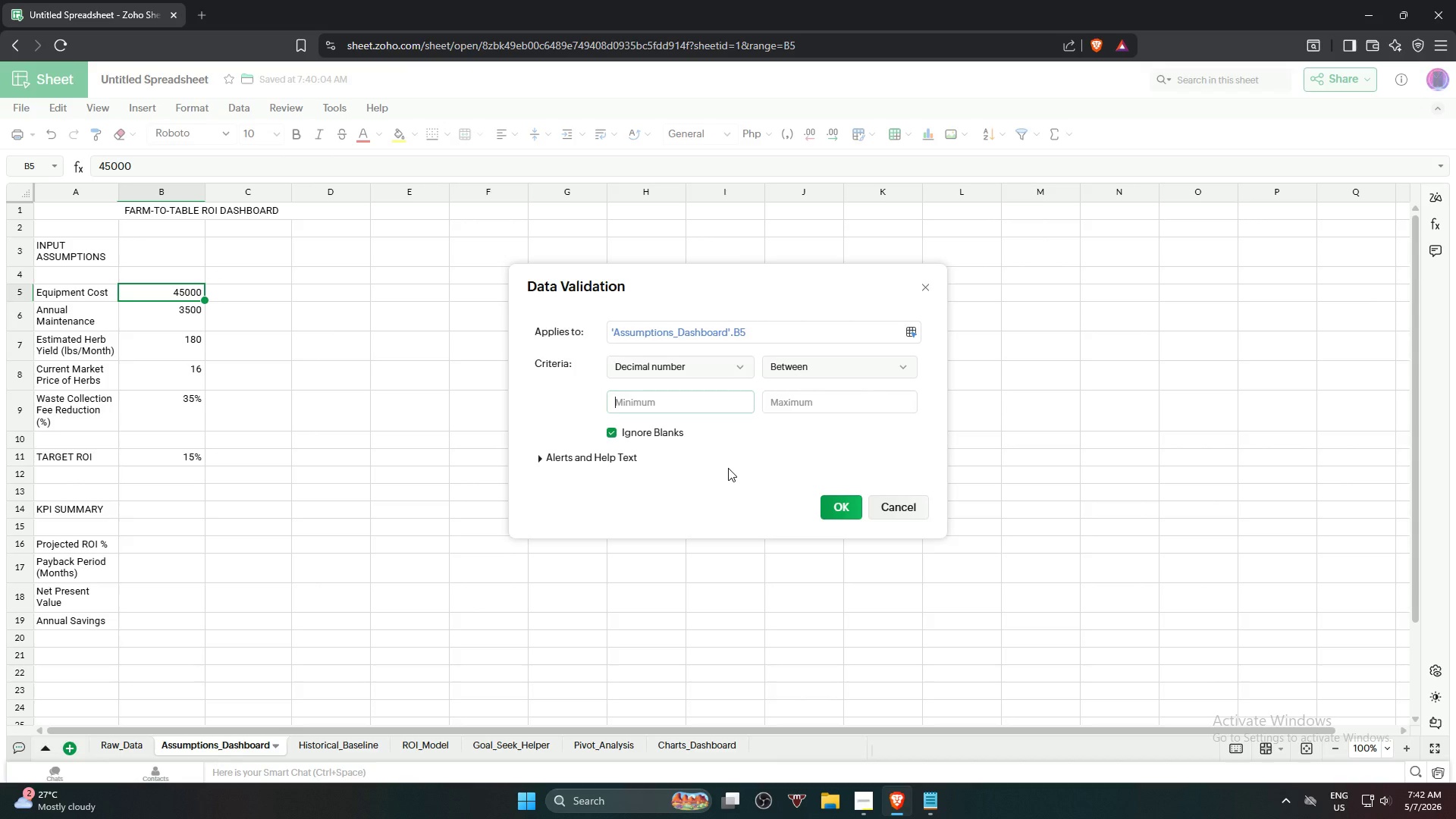 
mouse_move([835, 391])
 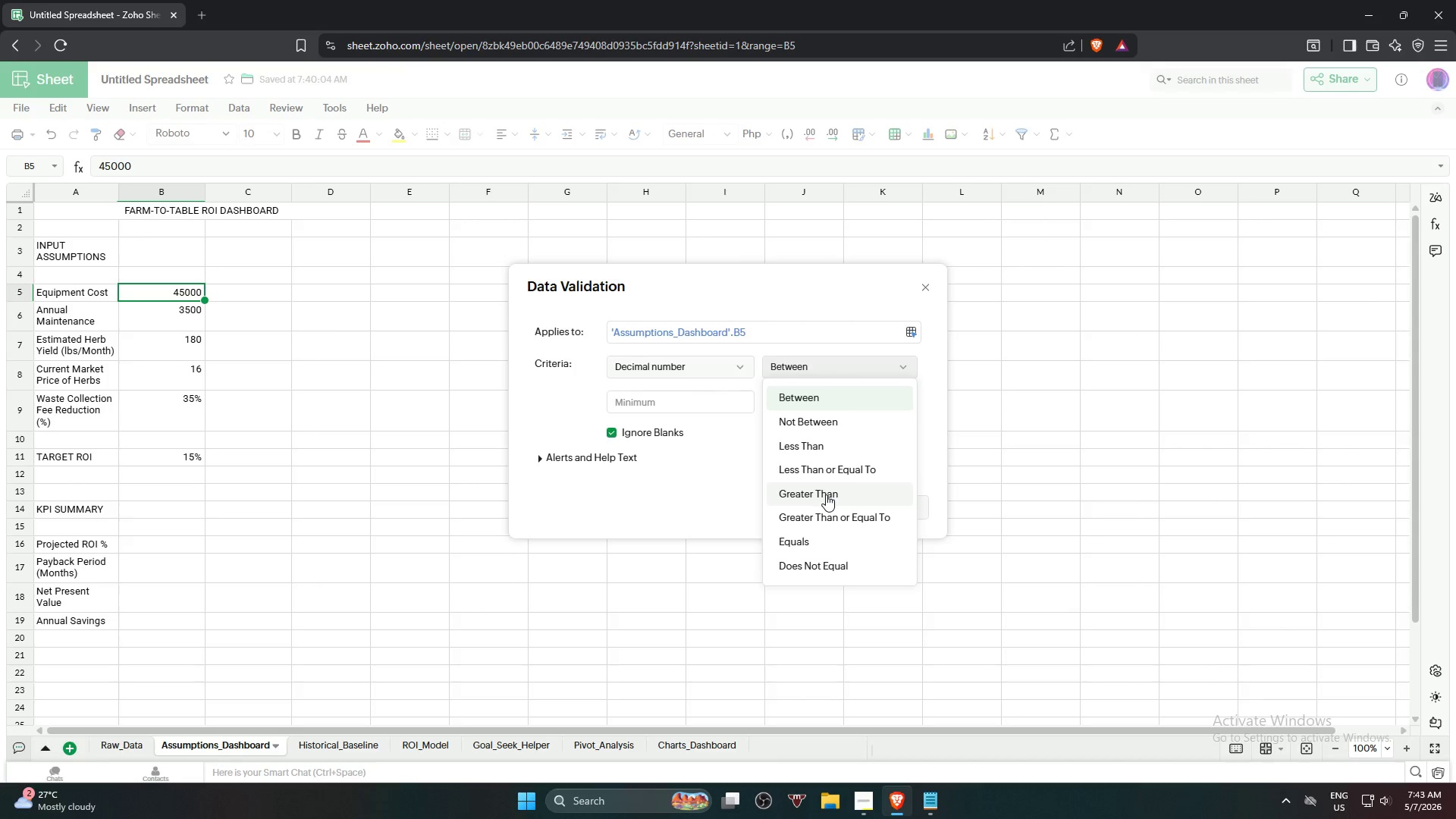 
left_click([826, 494])
 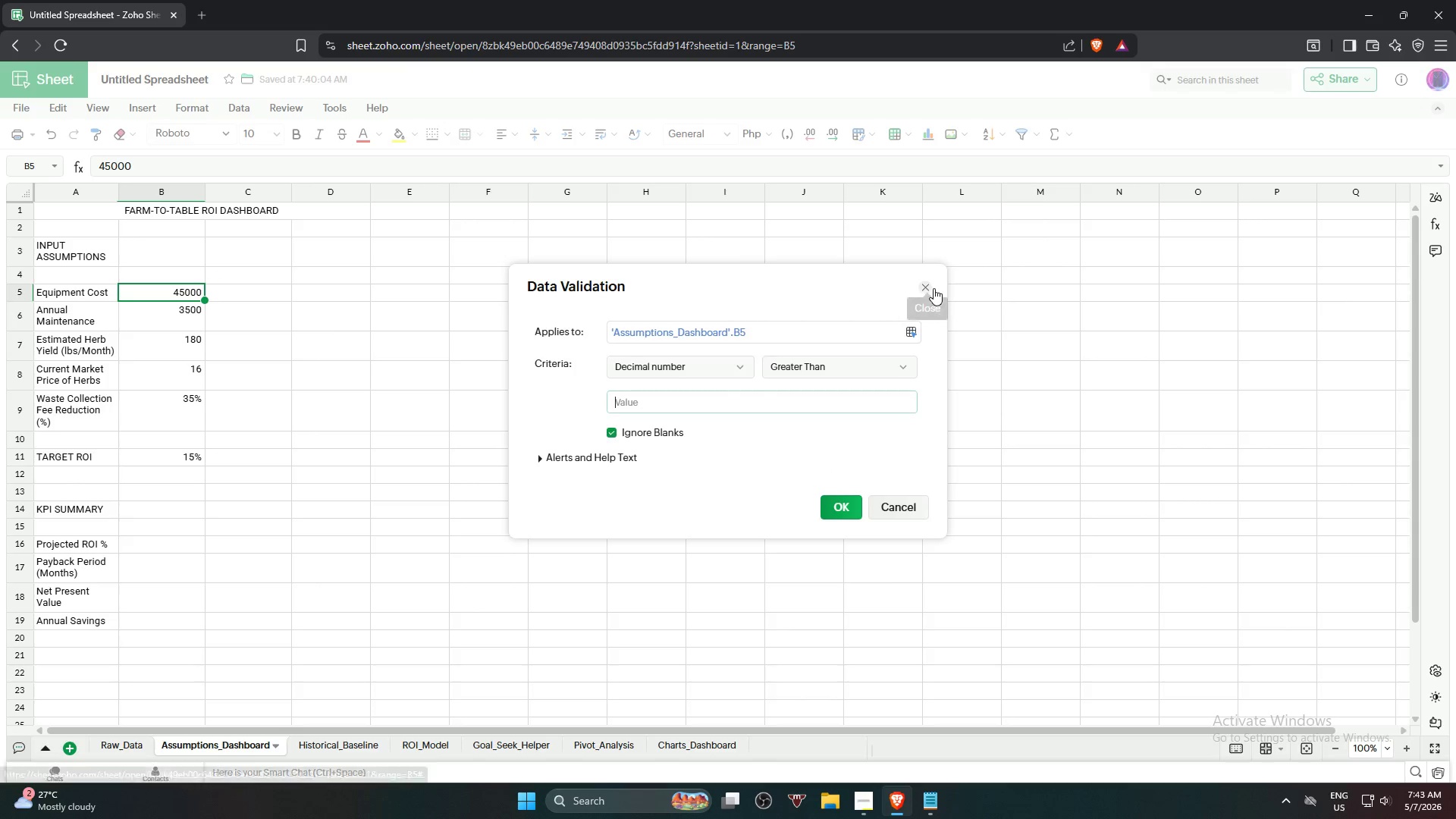 
left_click([185, 292])
 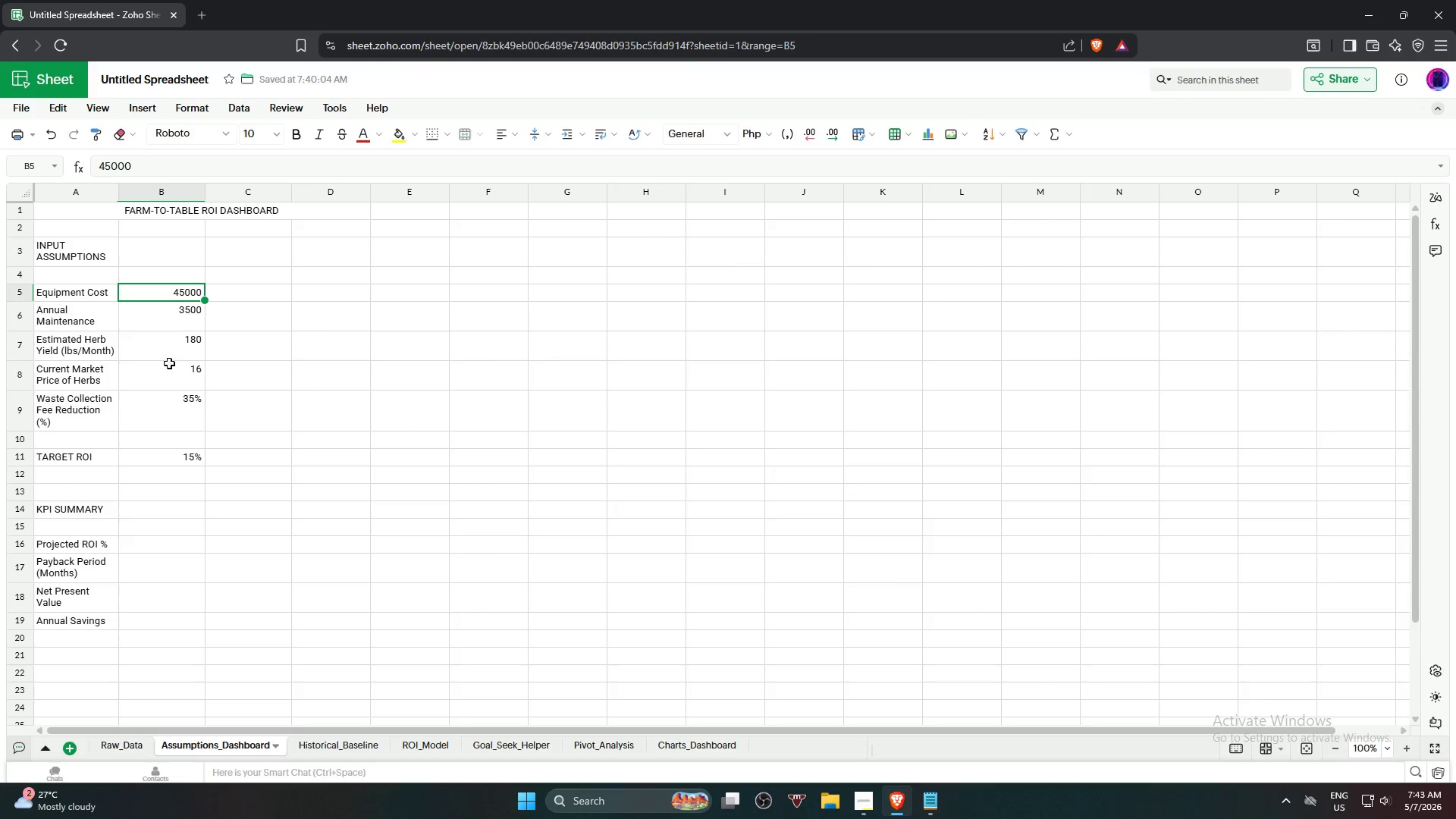 
hold_key(key=ShiftLeft, duration=0.45)
left_click([165, 373])
 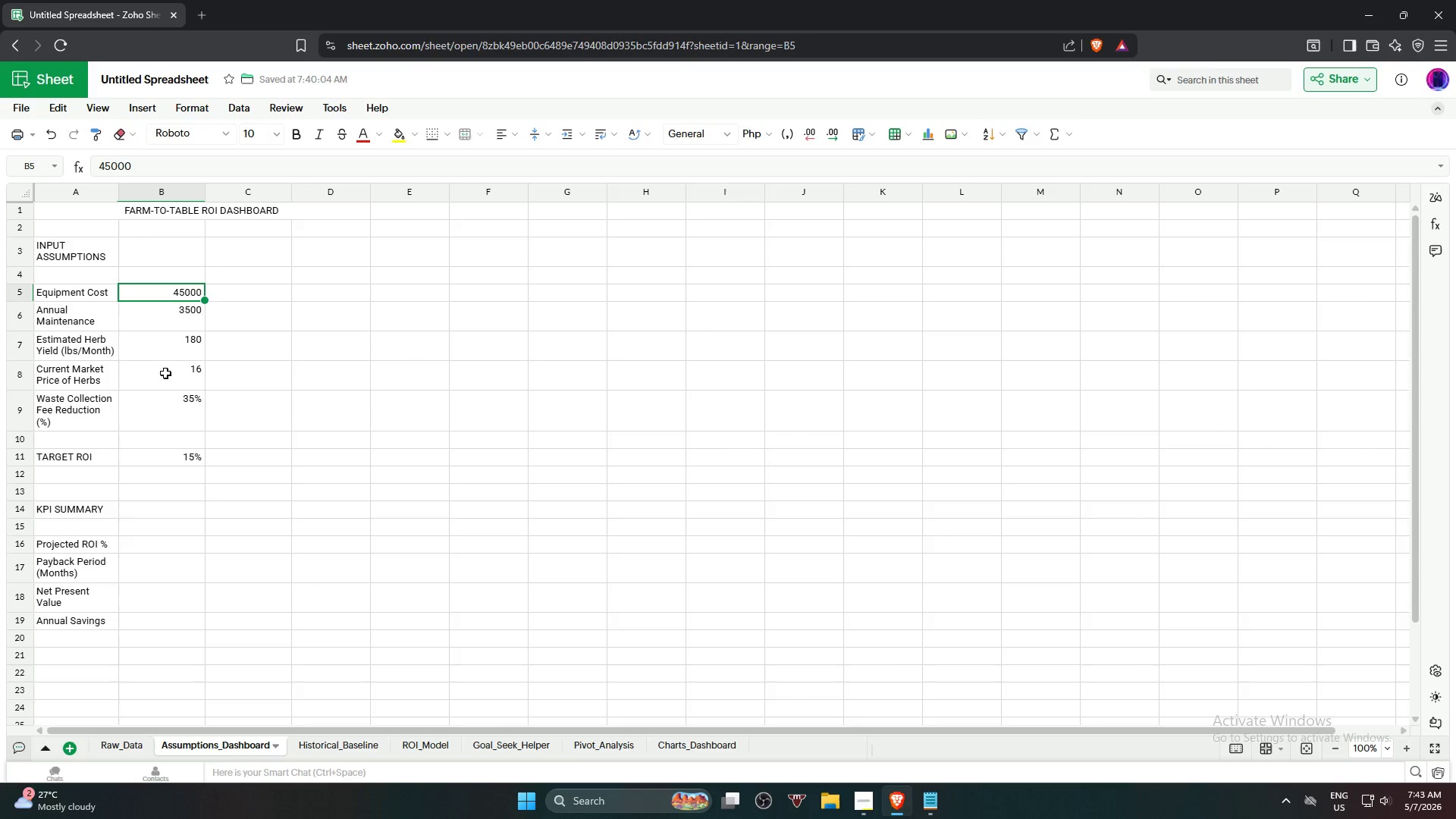 
left_click([234, 113])
 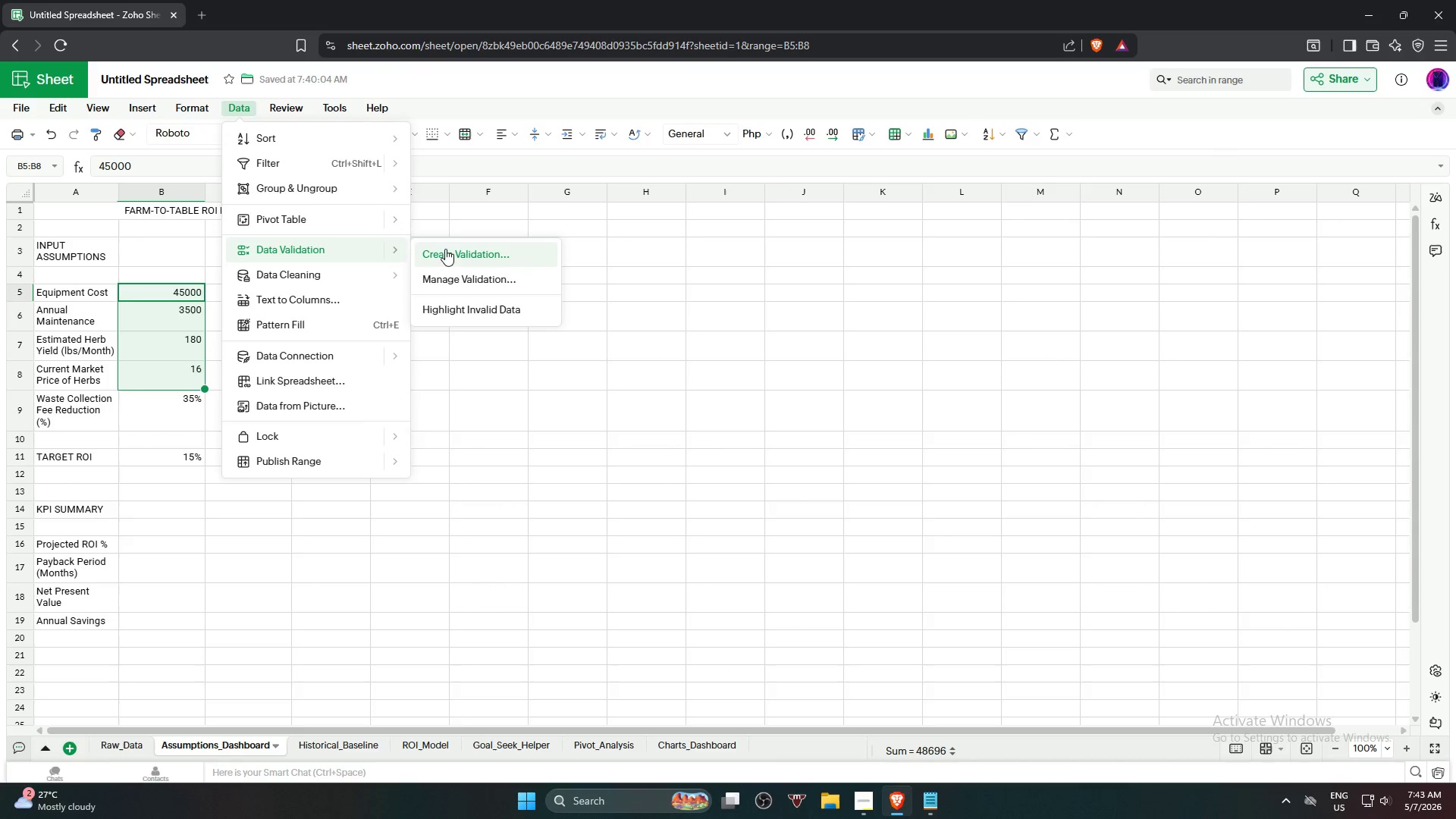 
left_click([461, 253])
 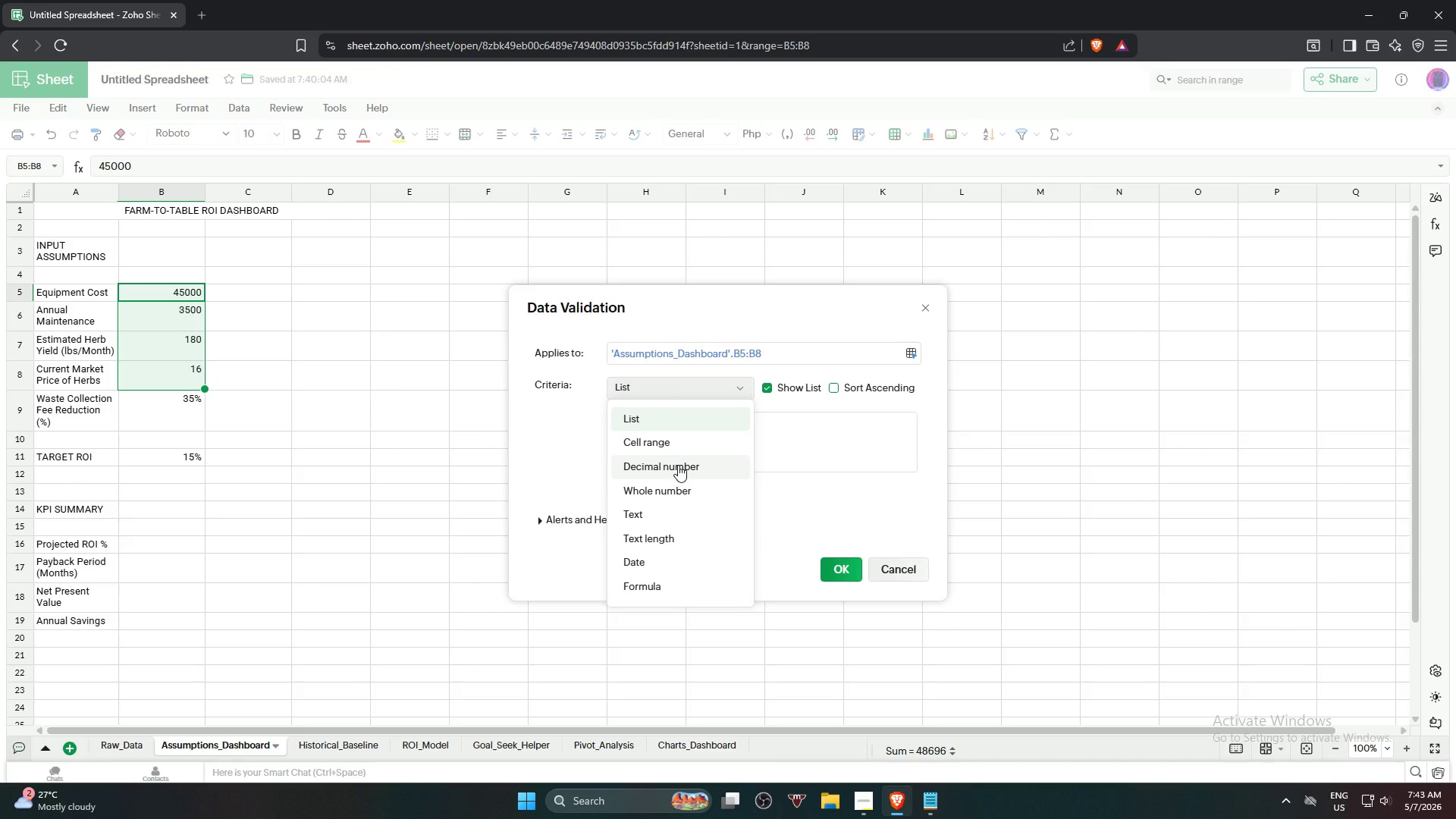 
left_click([678, 465])
 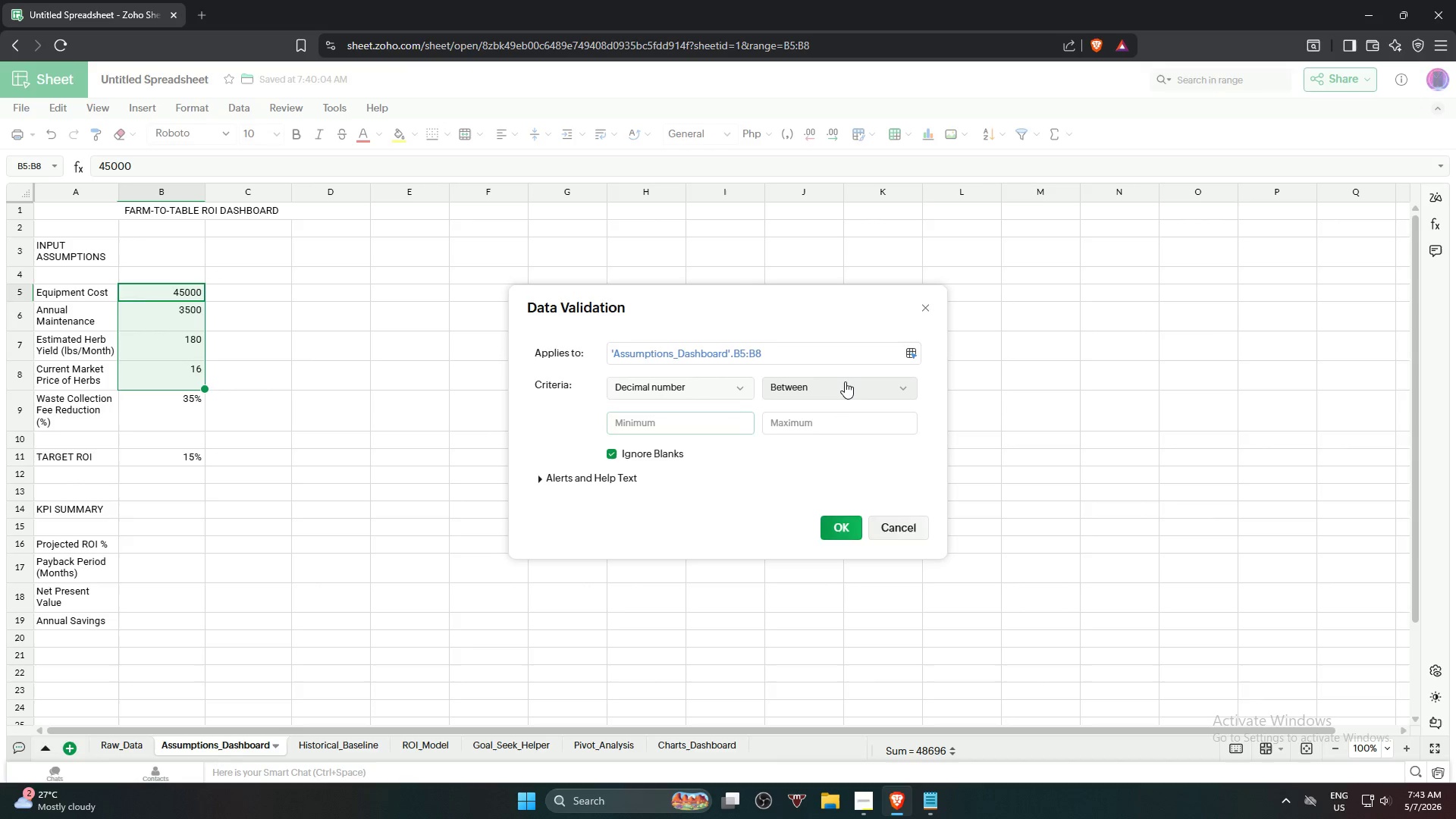 
left_click([845, 381])
 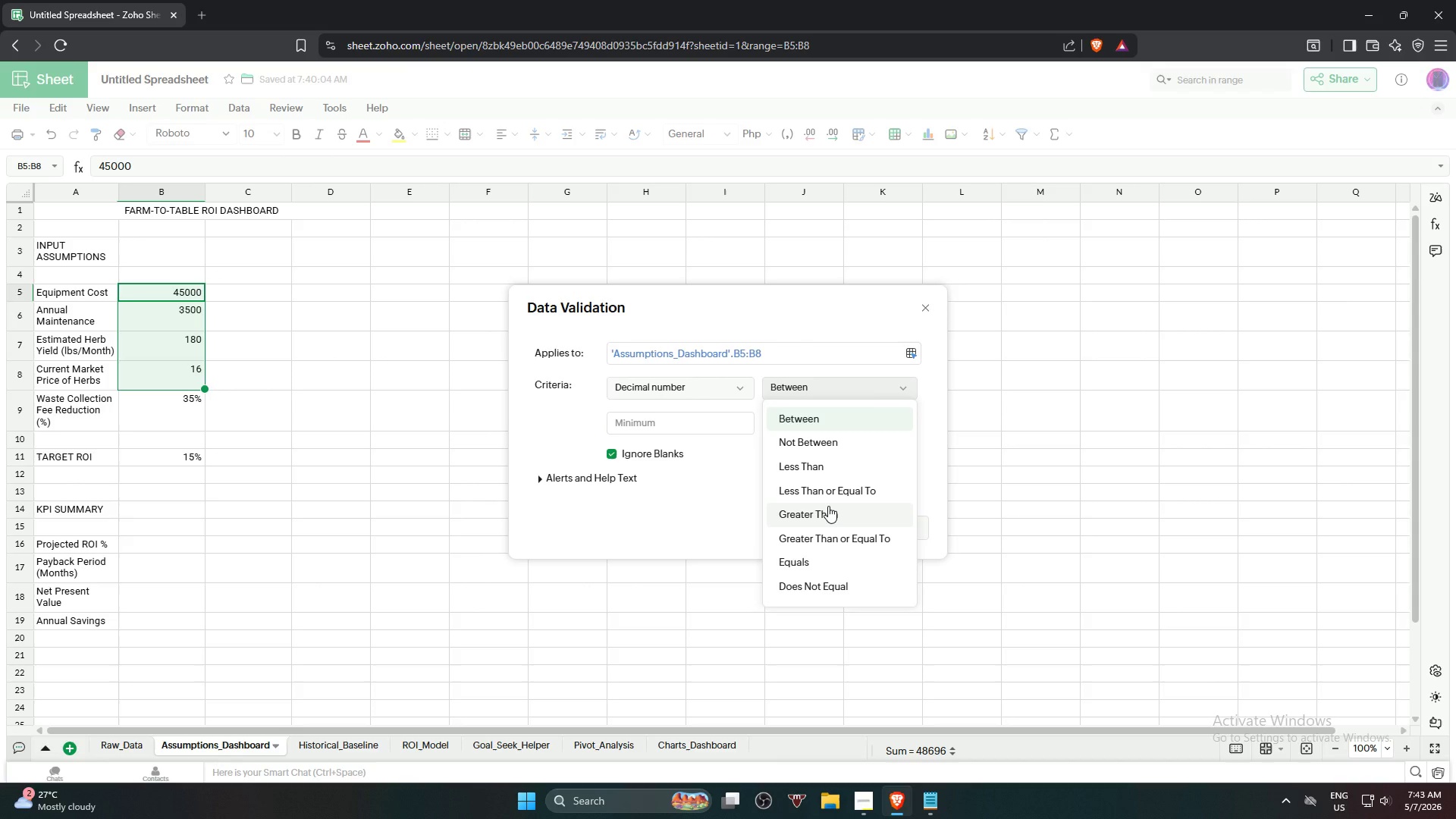 
left_click([828, 505])
 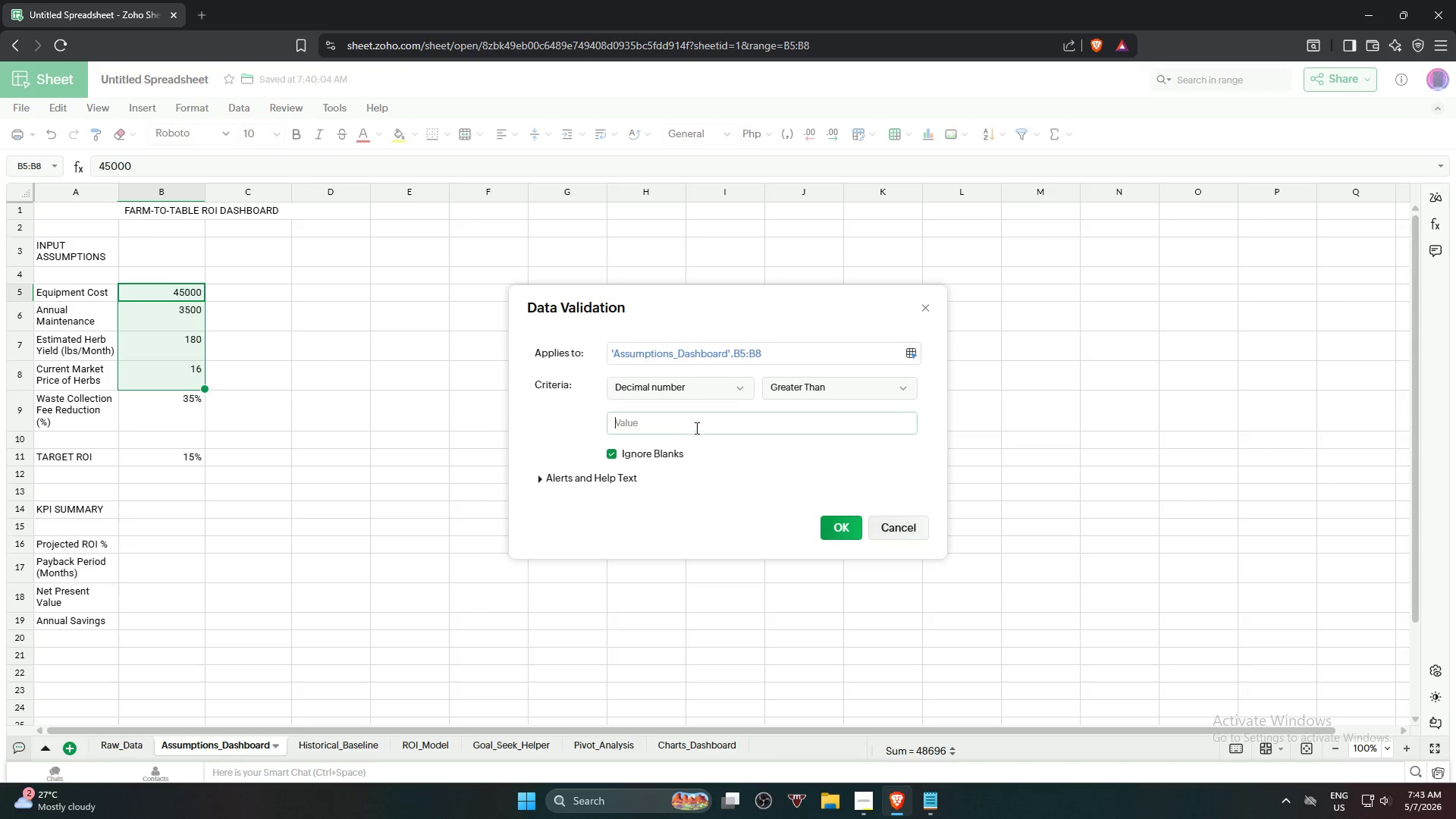 
left_click([696, 422])
 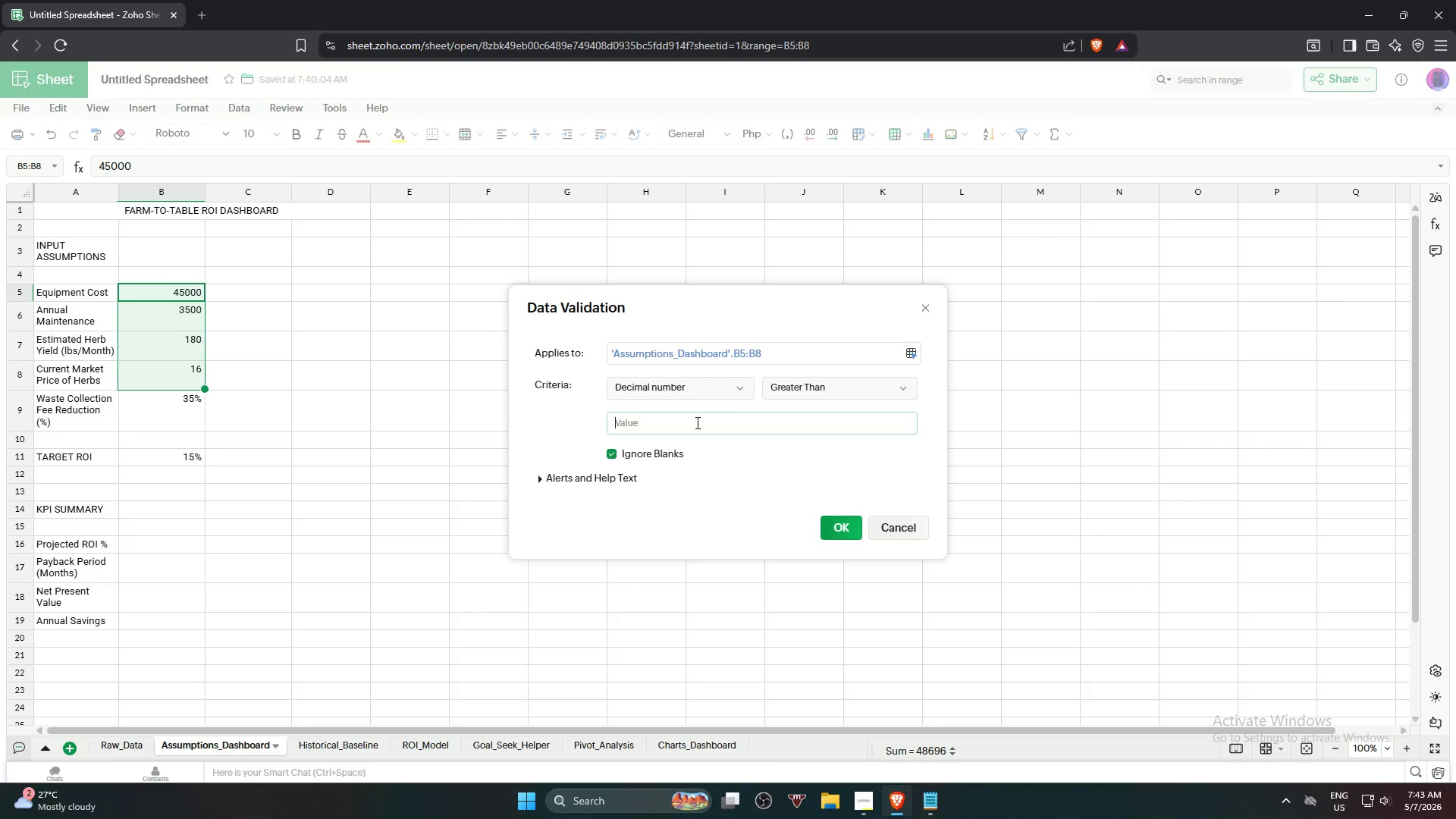 
key(Numpad0)
 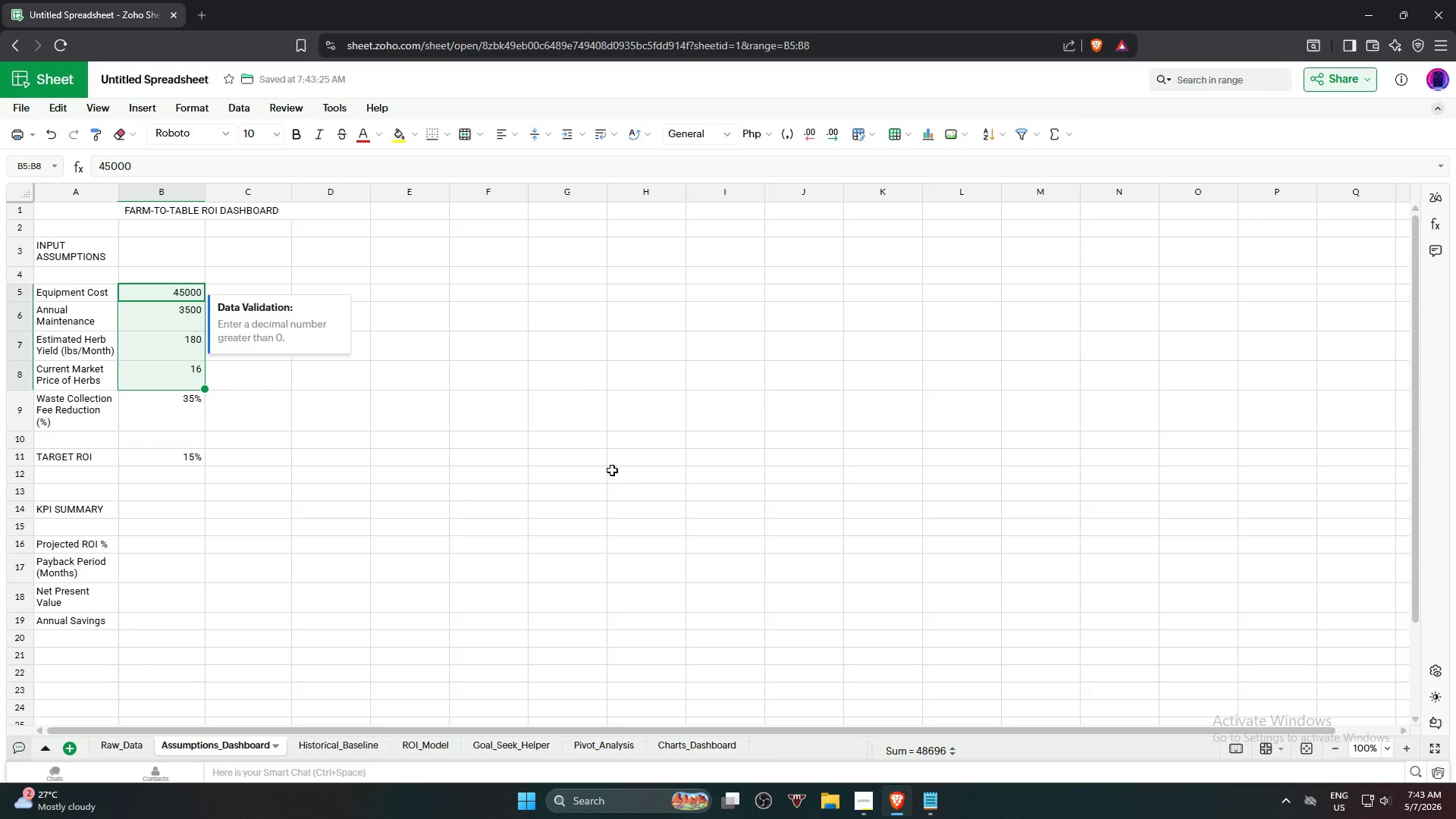 
wait(21.02)
 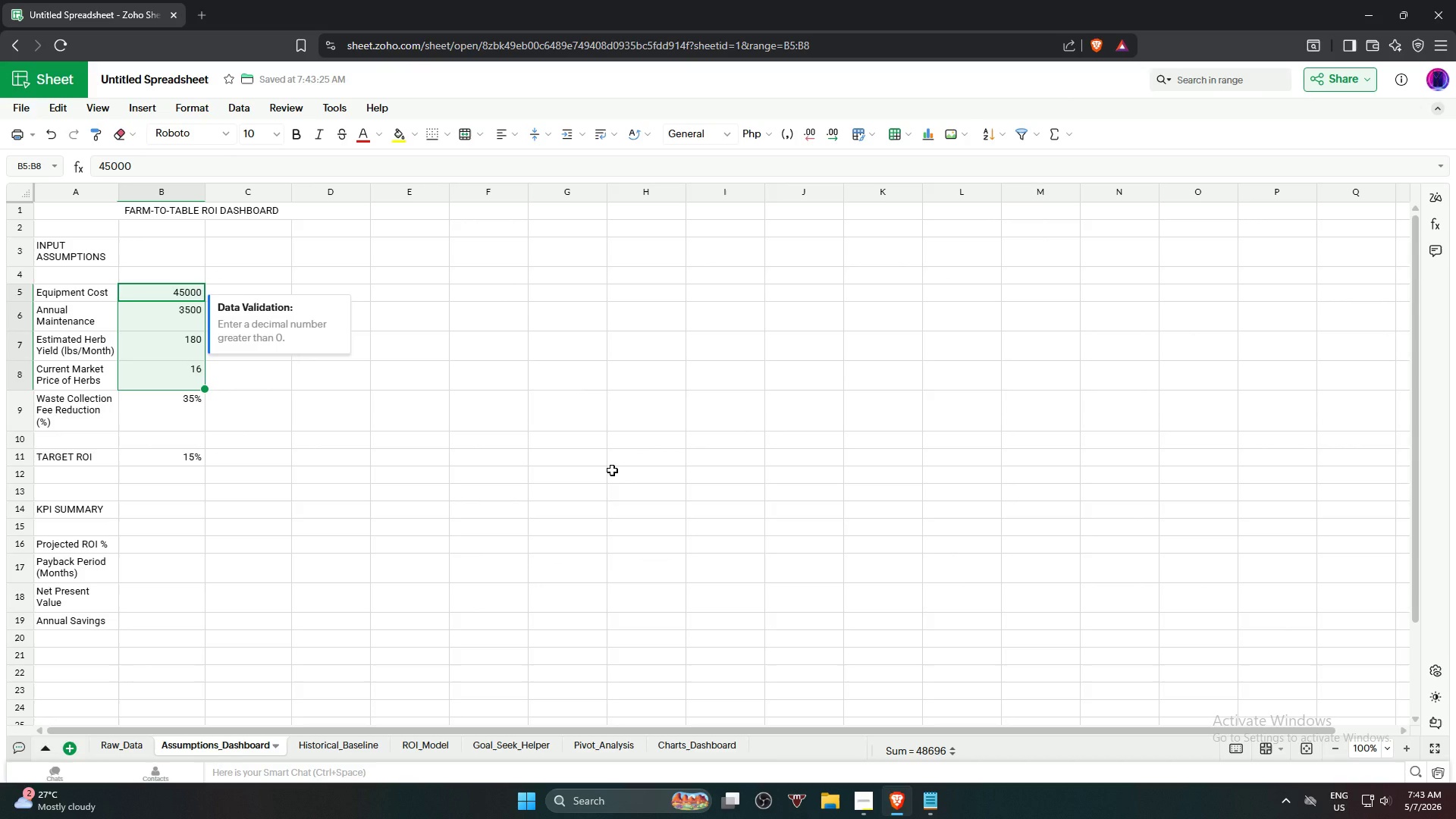 
left_click([557, 534])
 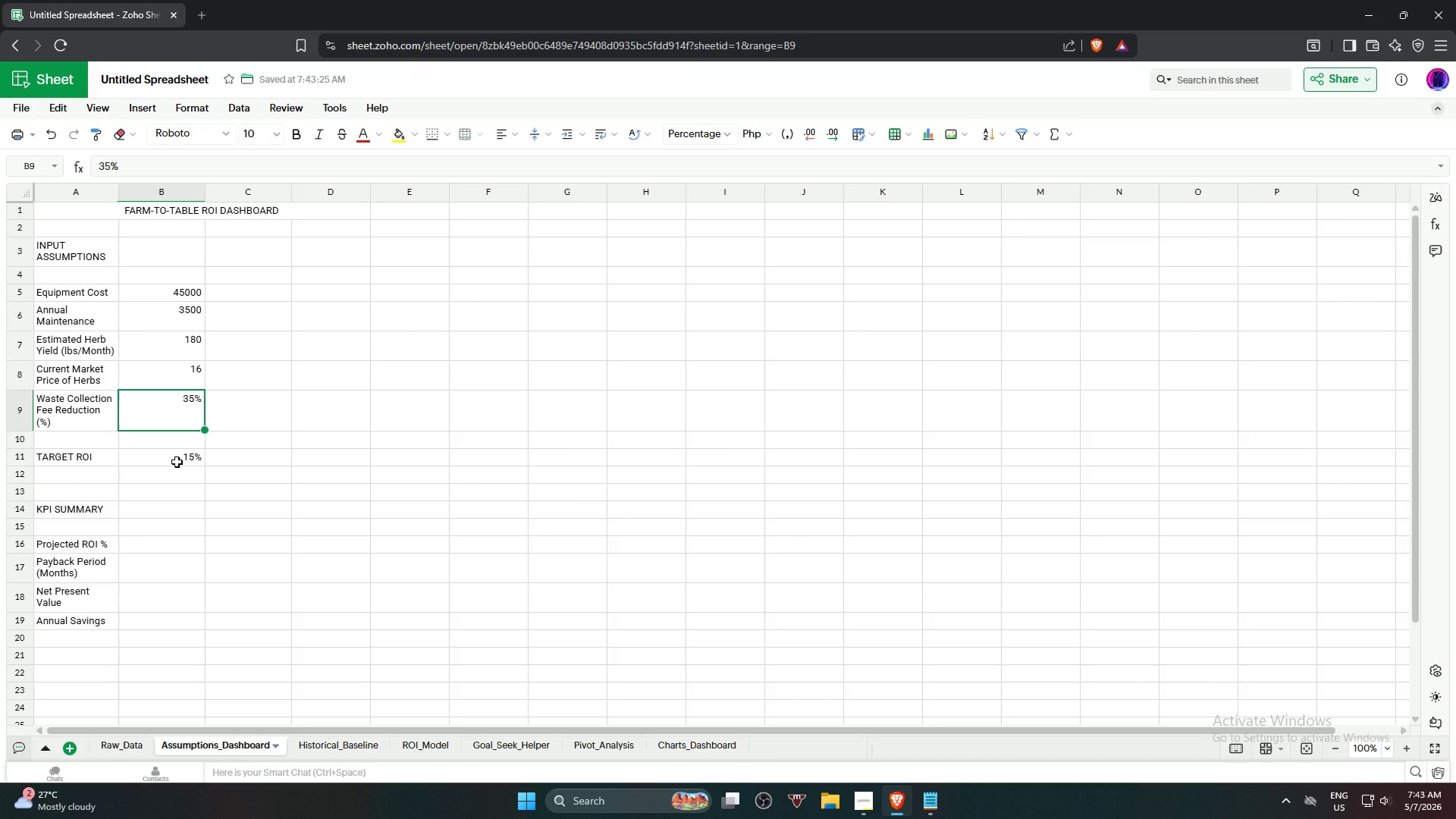 
hold_key(key=ShiftLeft, duration=0.38)
left_click([177, 462])
 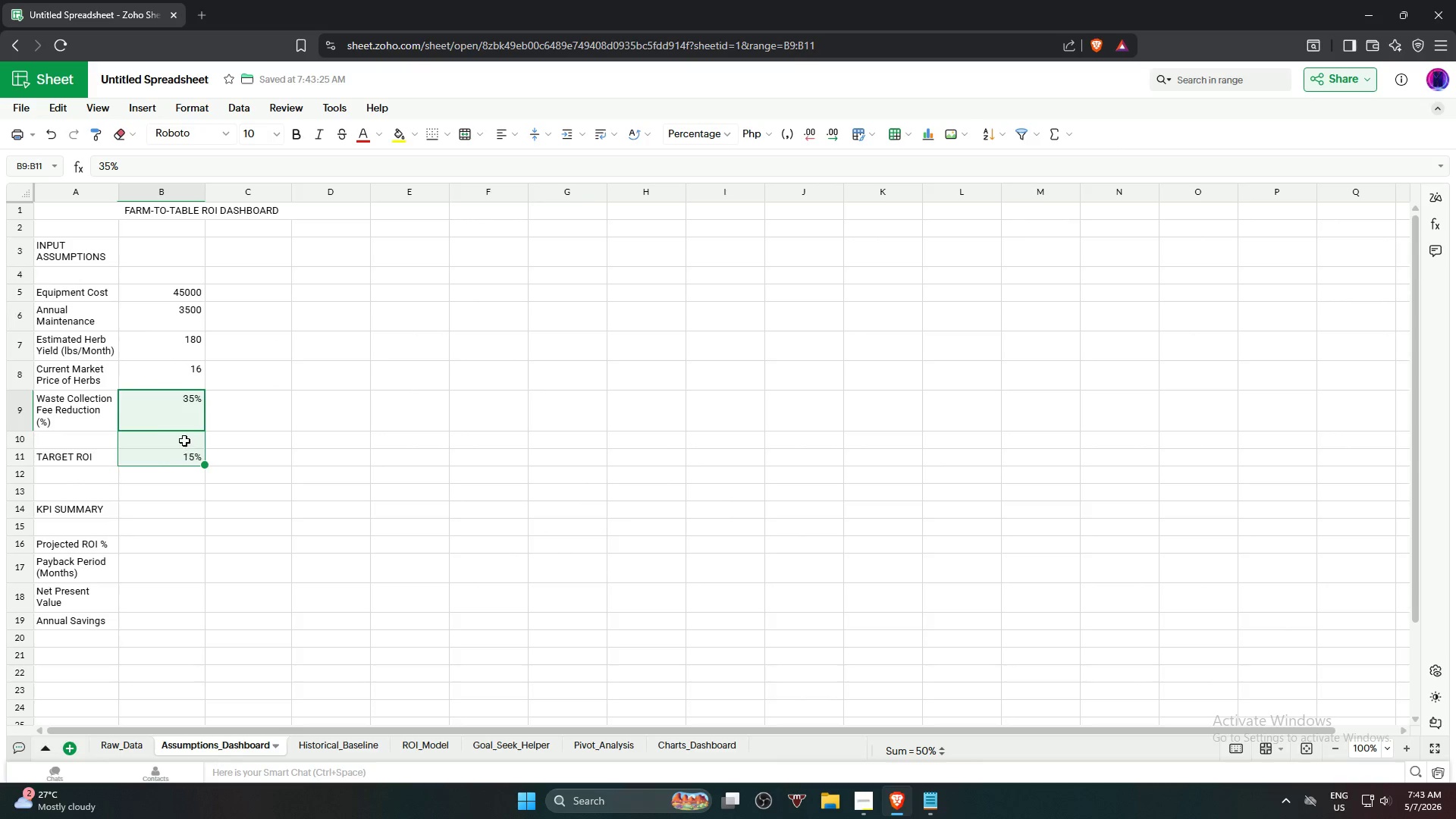 
left_click([306, 484])
 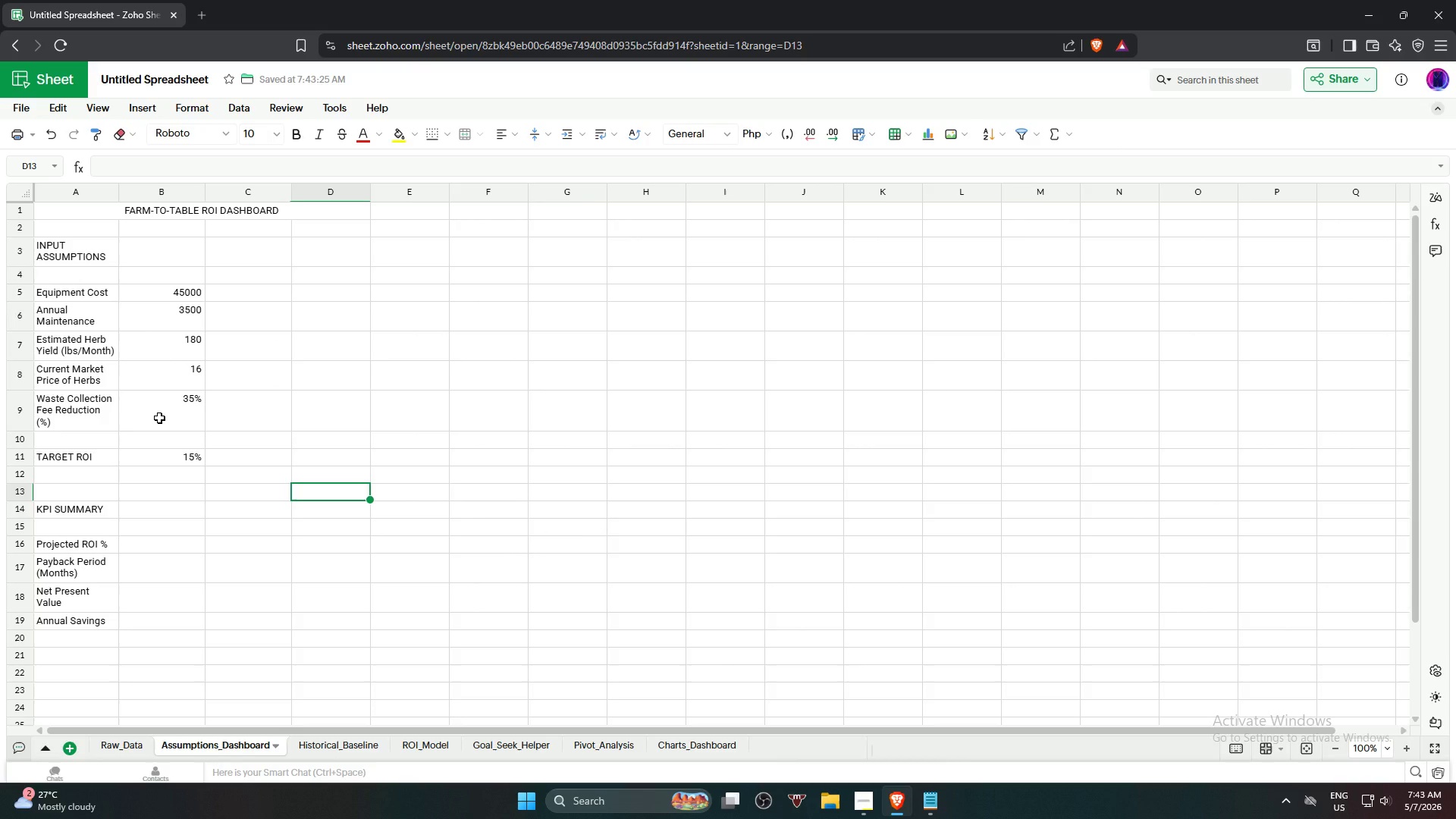 
left_click([159, 418])
 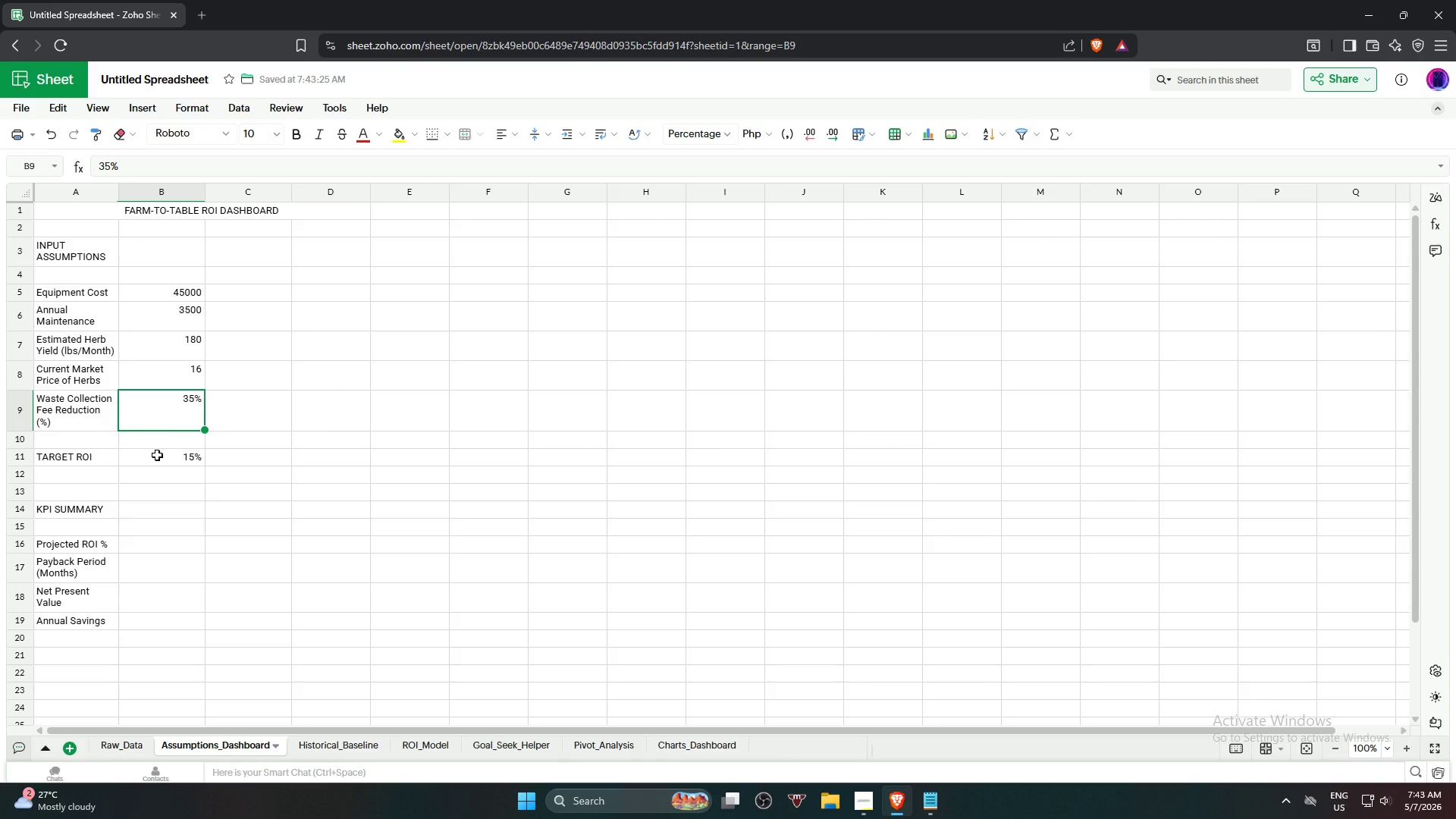 
hold_key(key=ShiftLeft, duration=1.09)
left_click([176, 457])
 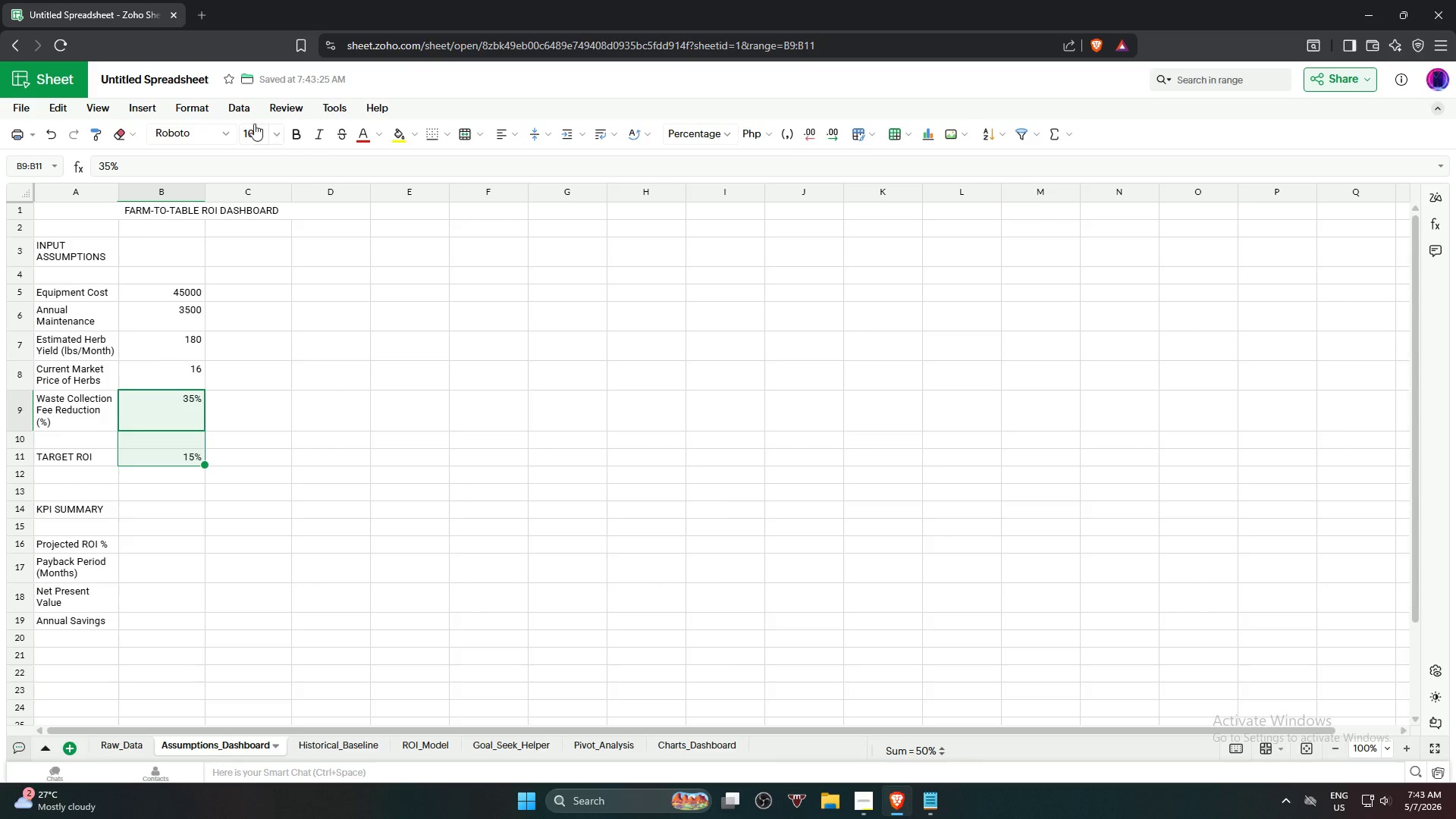 
left_click([244, 113])
 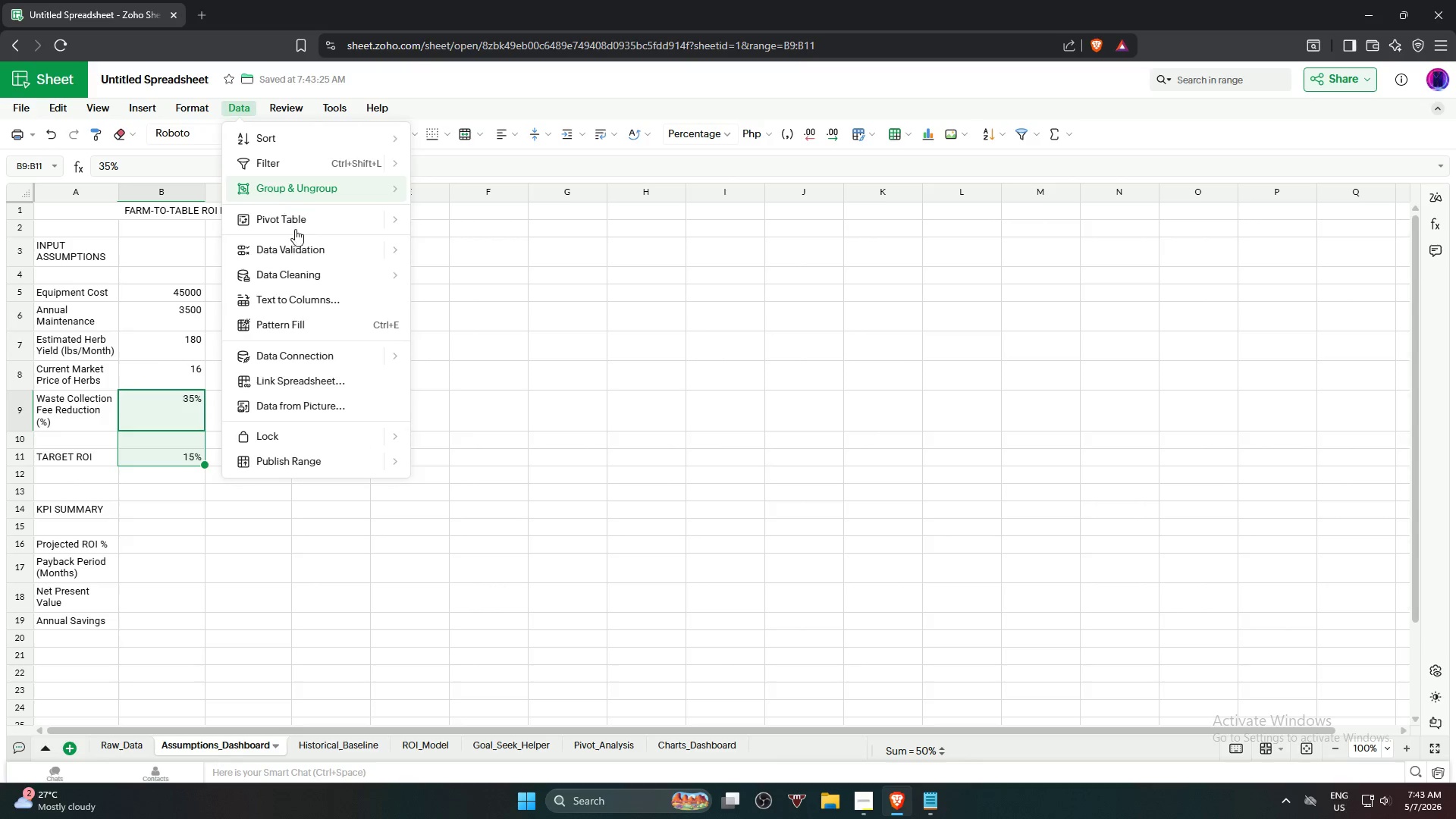 
mouse_move([320, 247])
 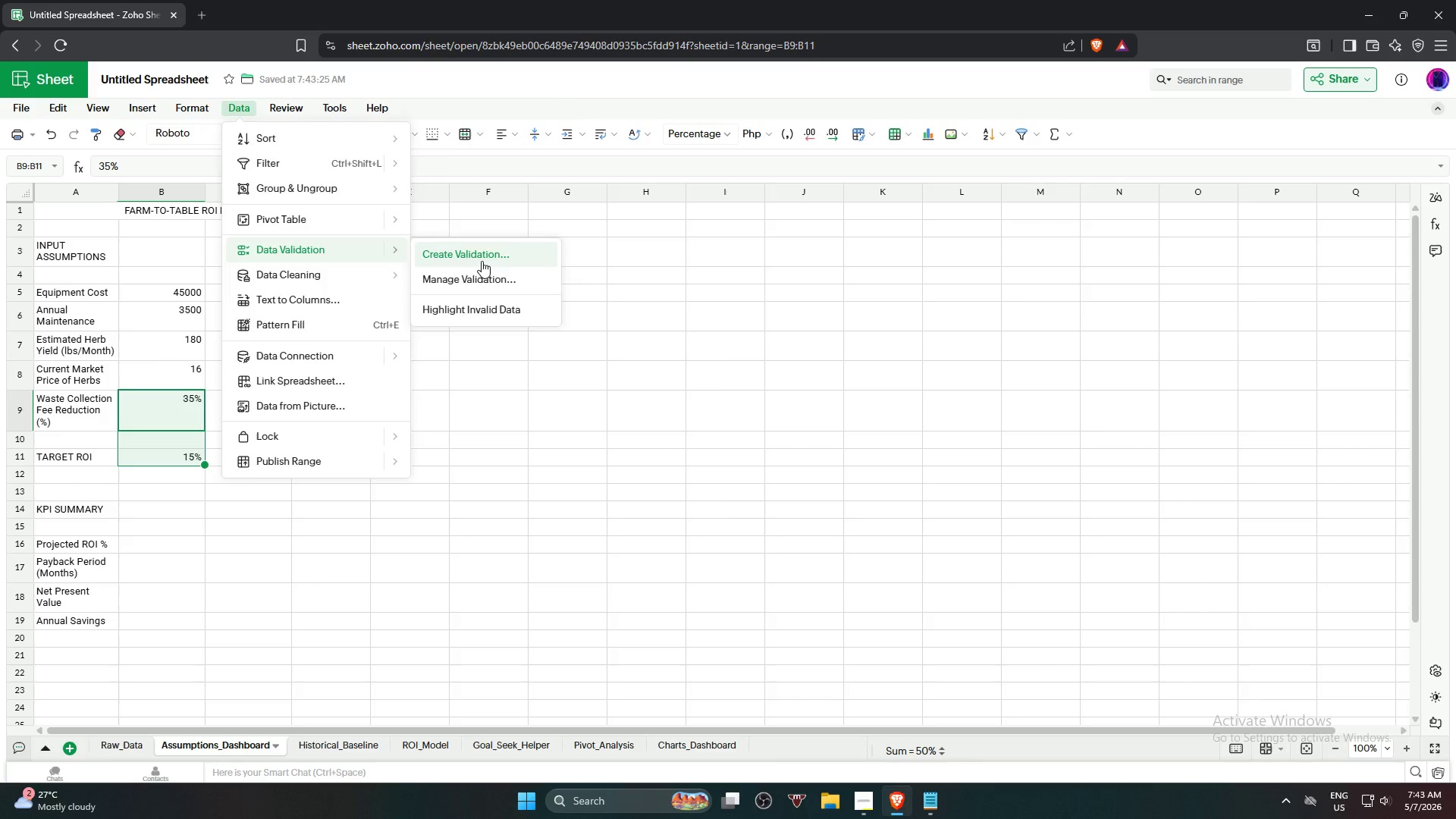 
left_click([484, 260])
 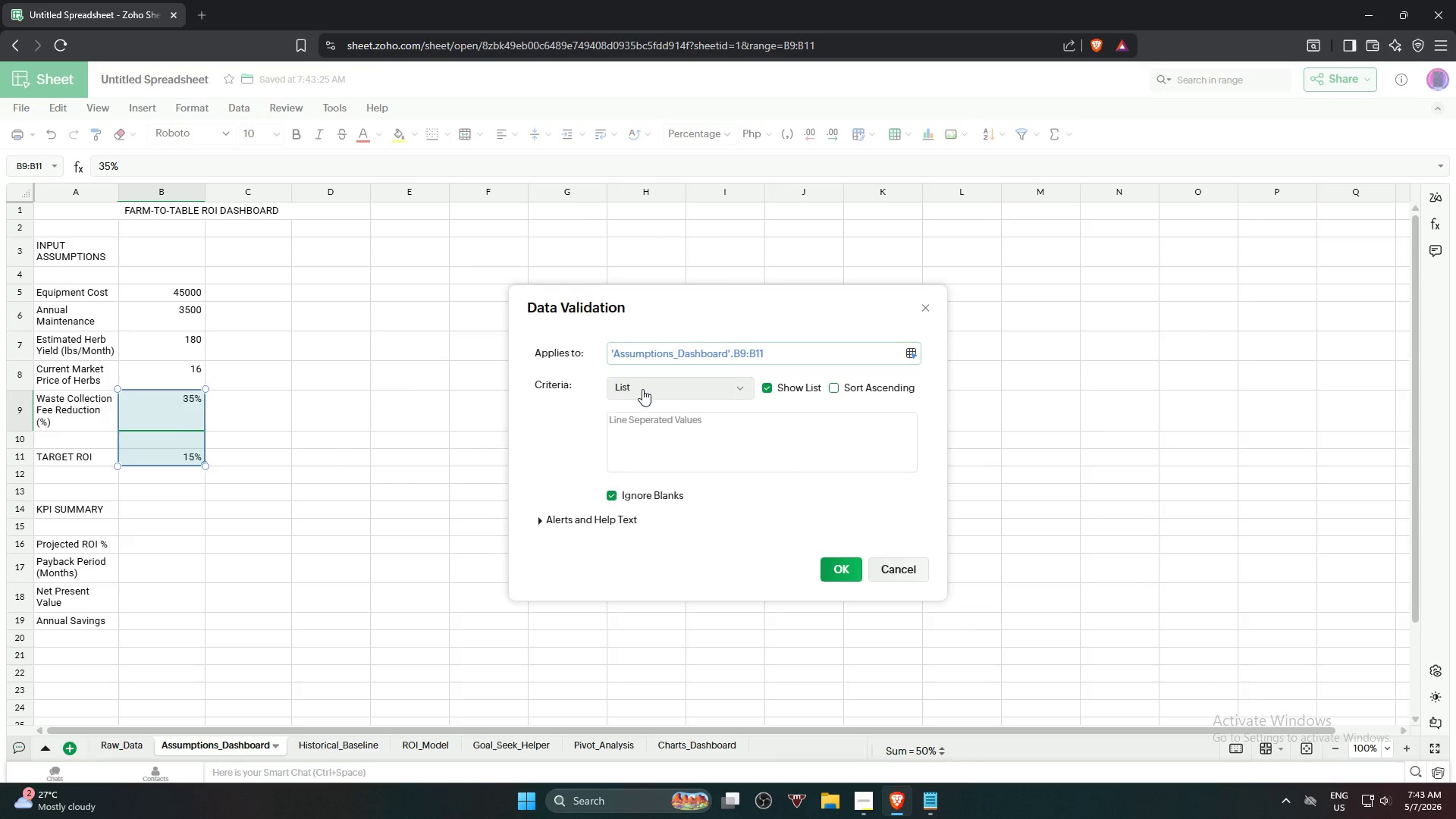 
left_click([657, 397])
 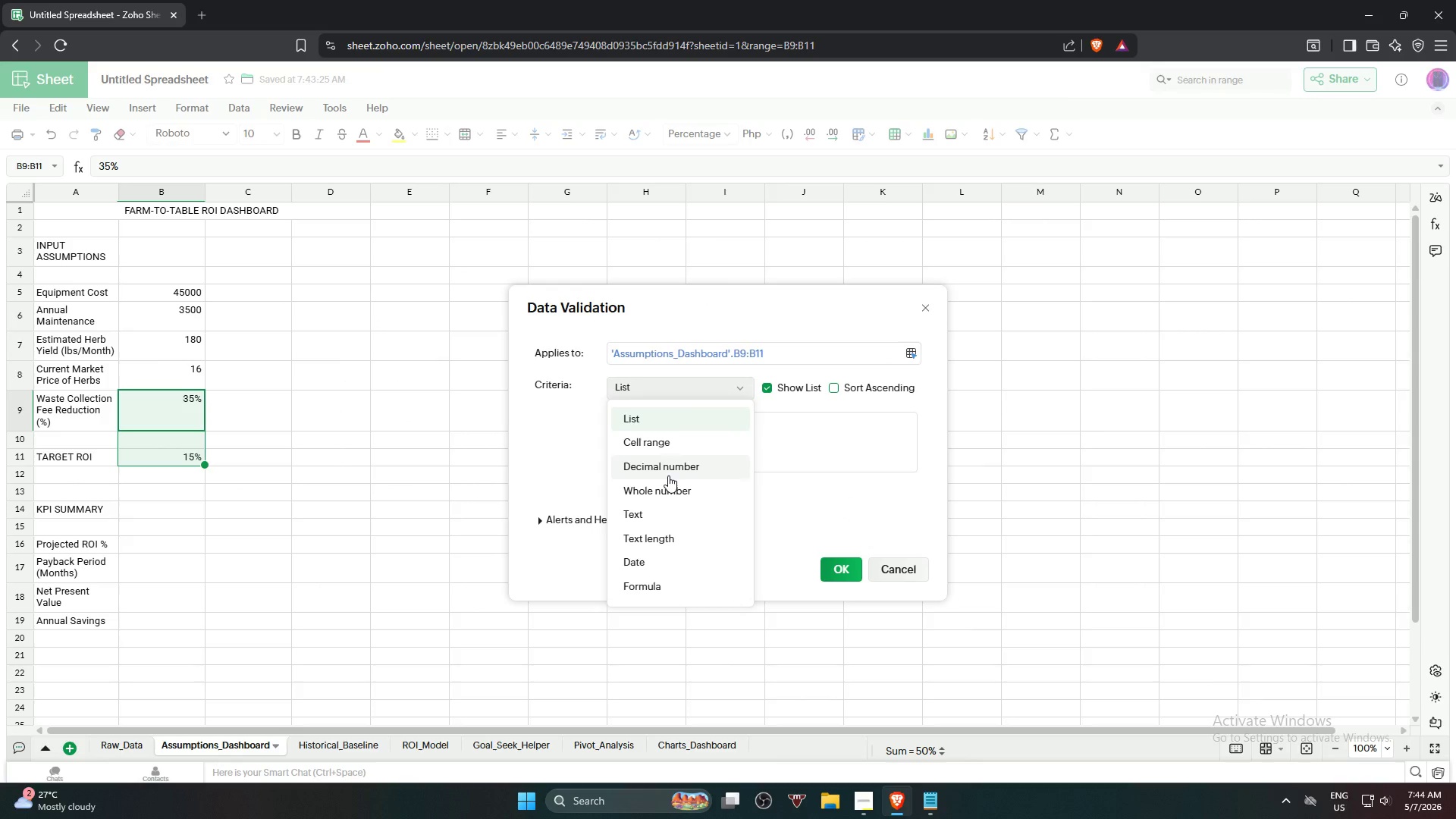 
left_click([668, 474])
 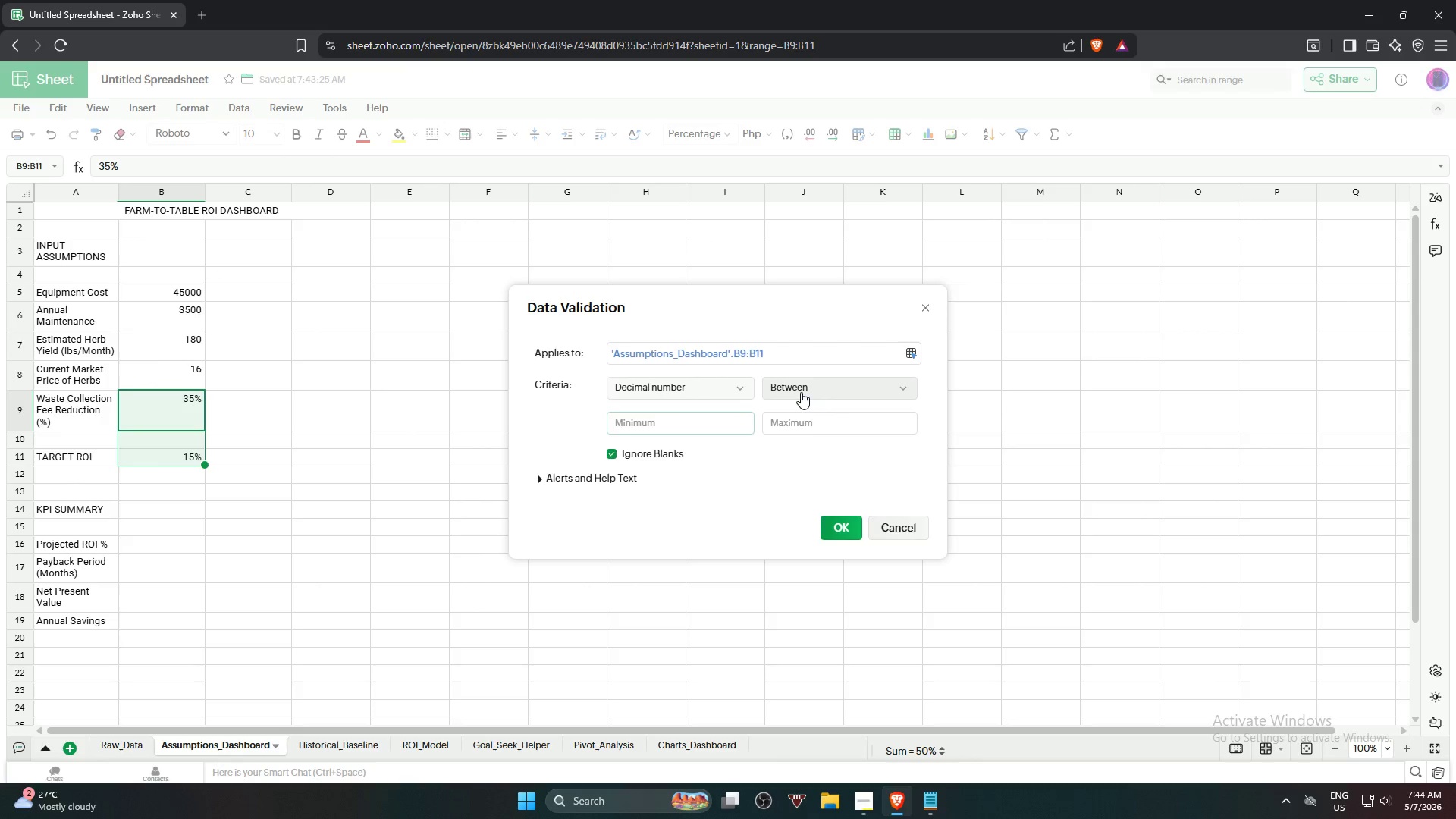 
left_click([801, 392])
 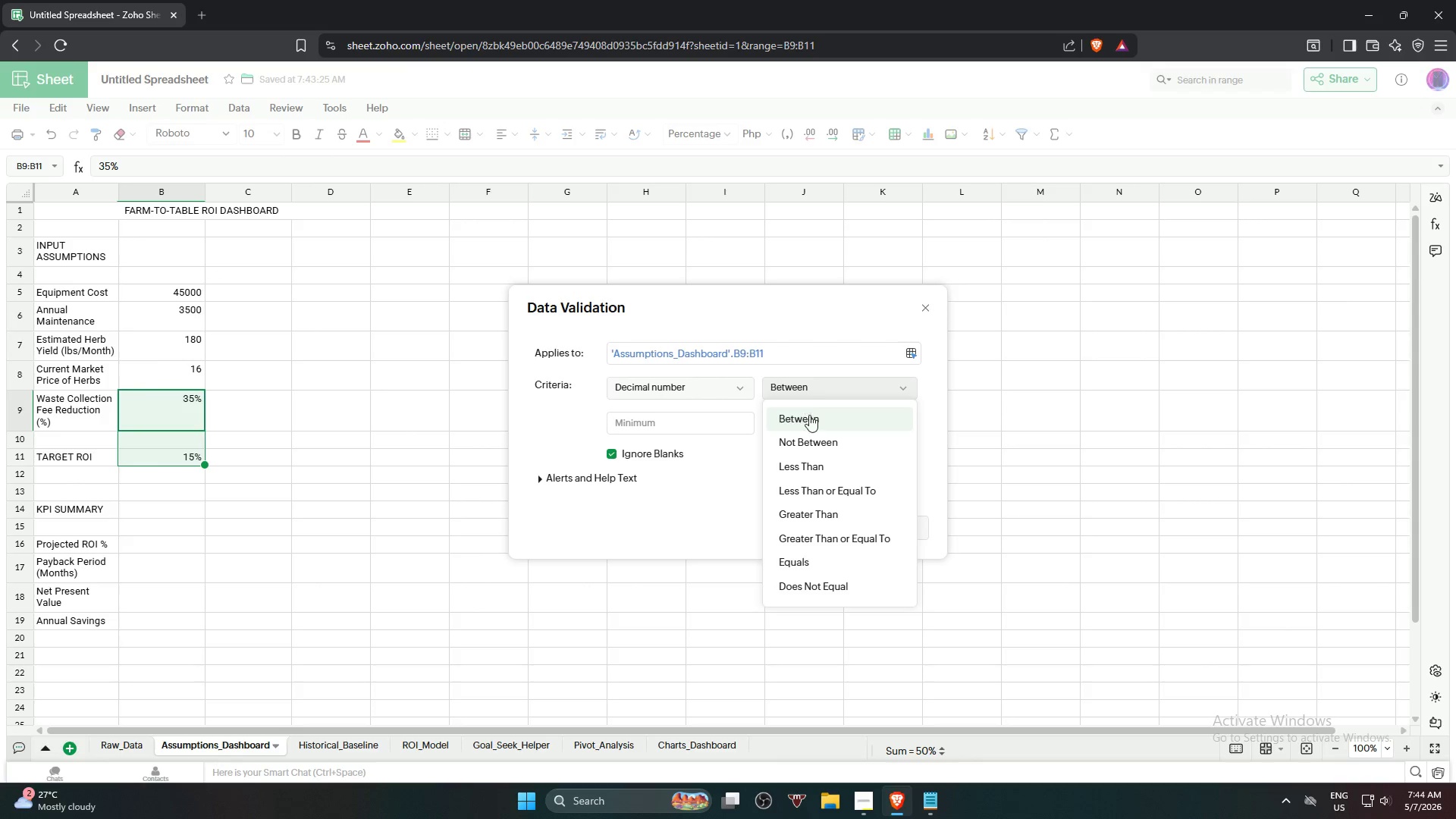 
left_click([811, 419])
 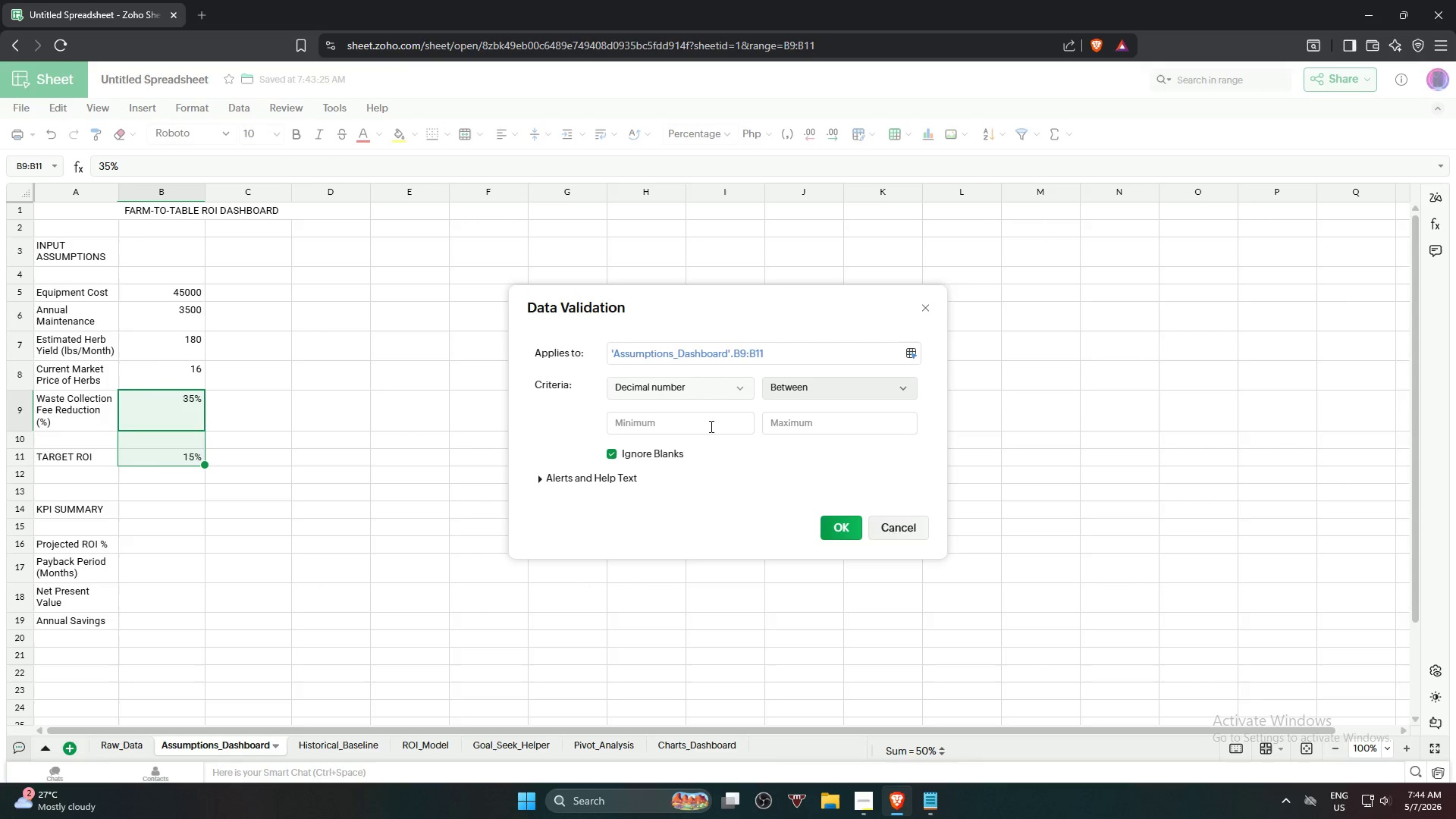 
left_click([708, 424])
 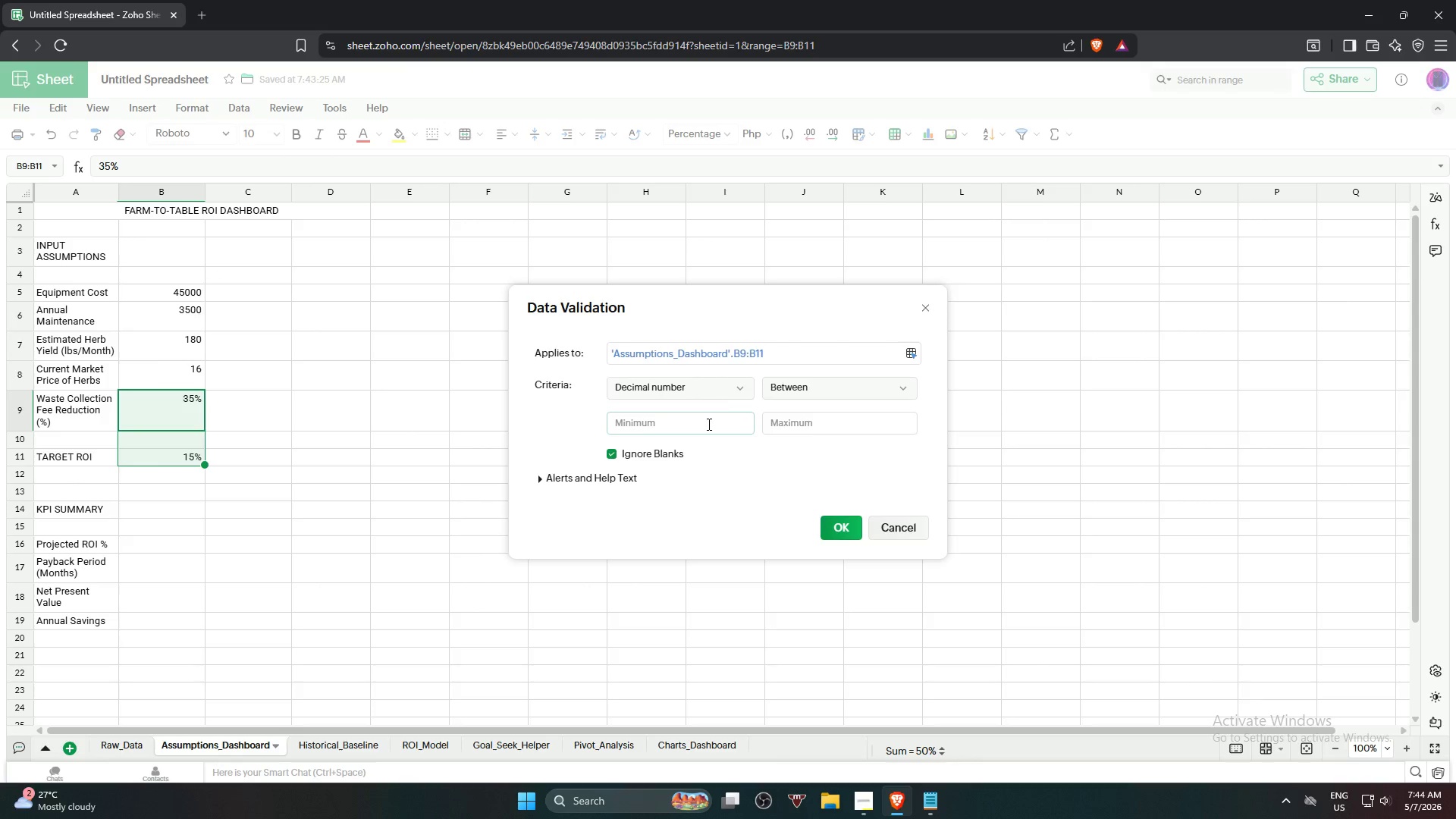 
key(Numpad0)
 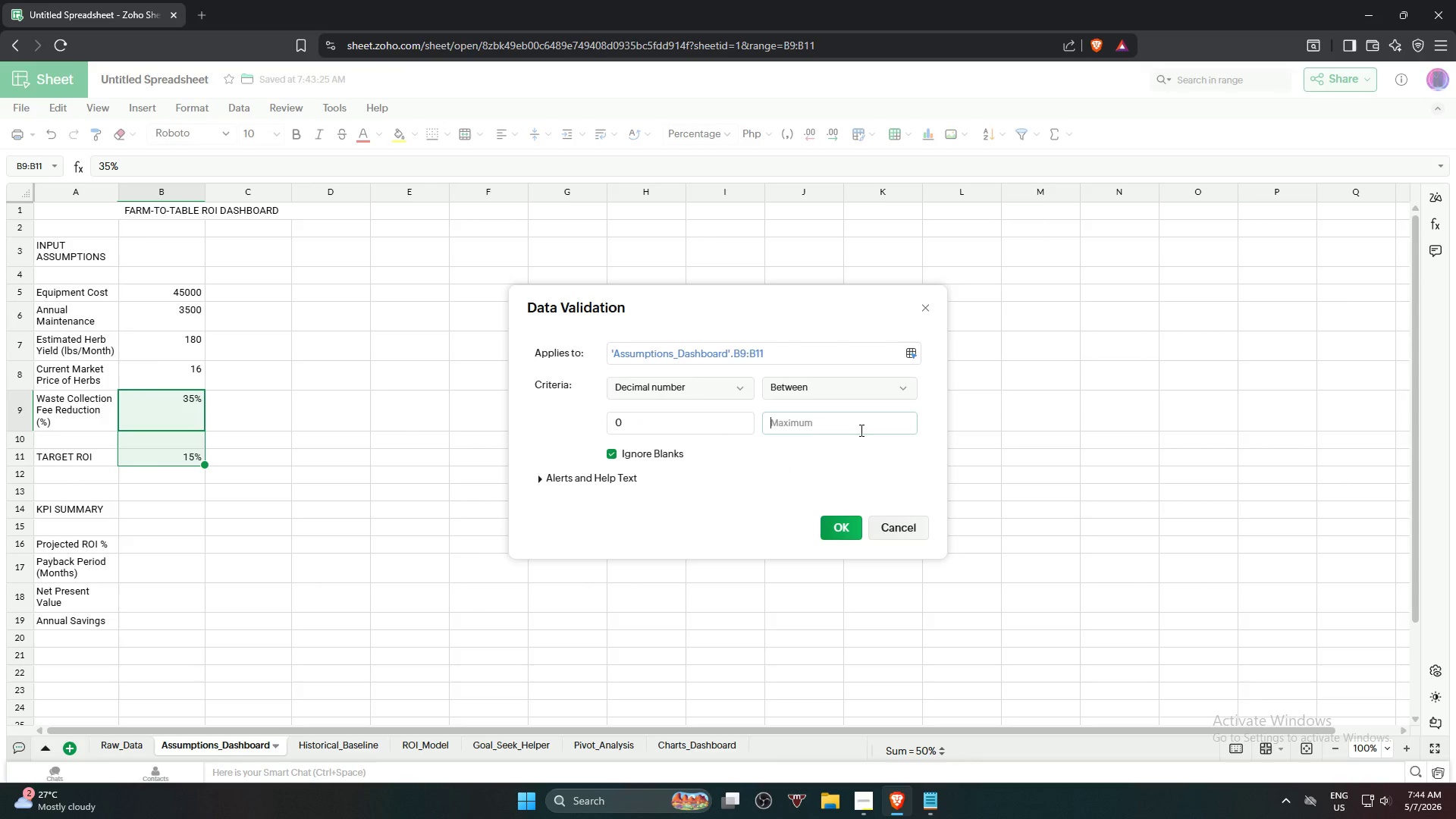 
key(Numpad1)
 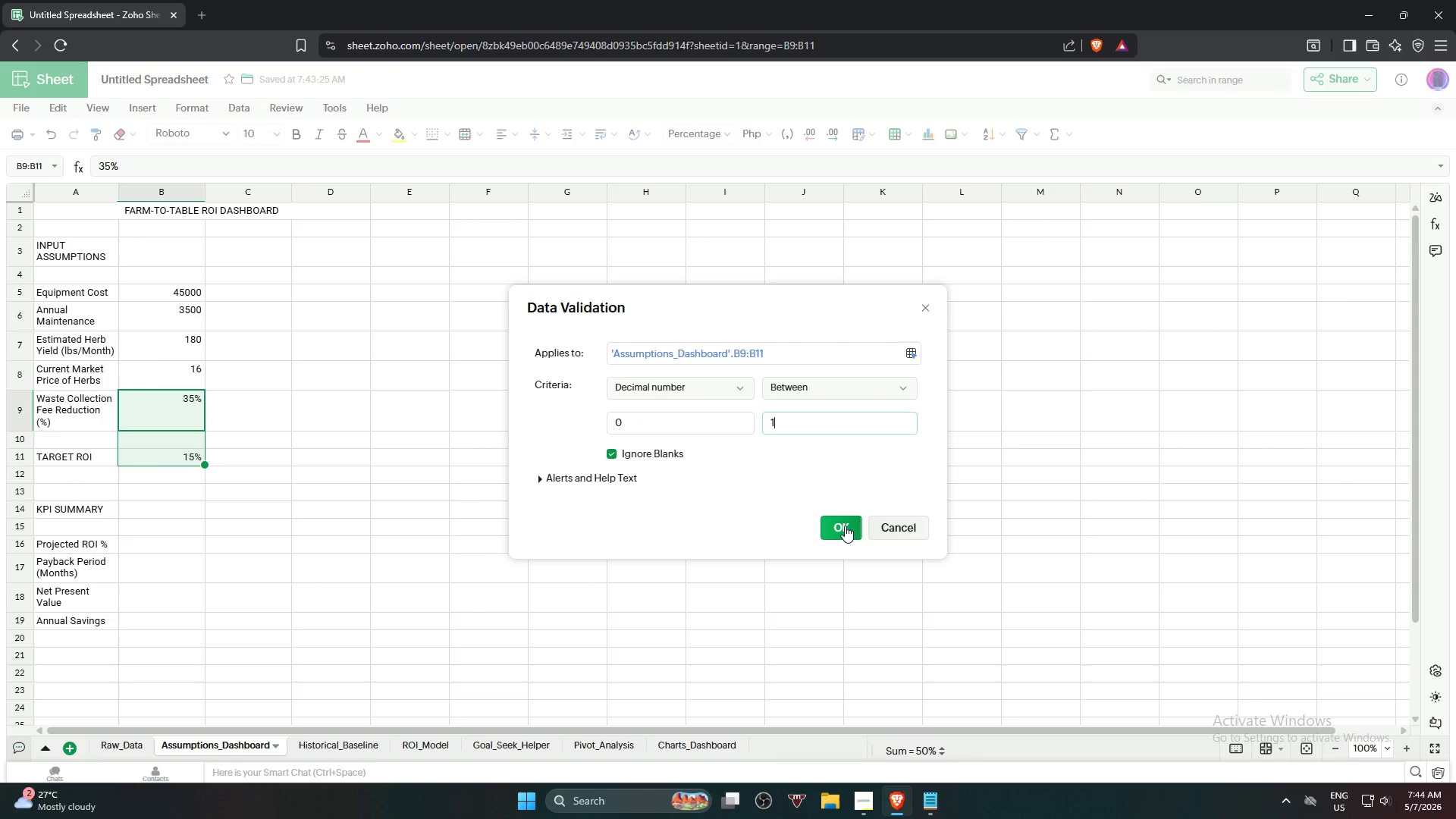 
left_click([845, 525])
 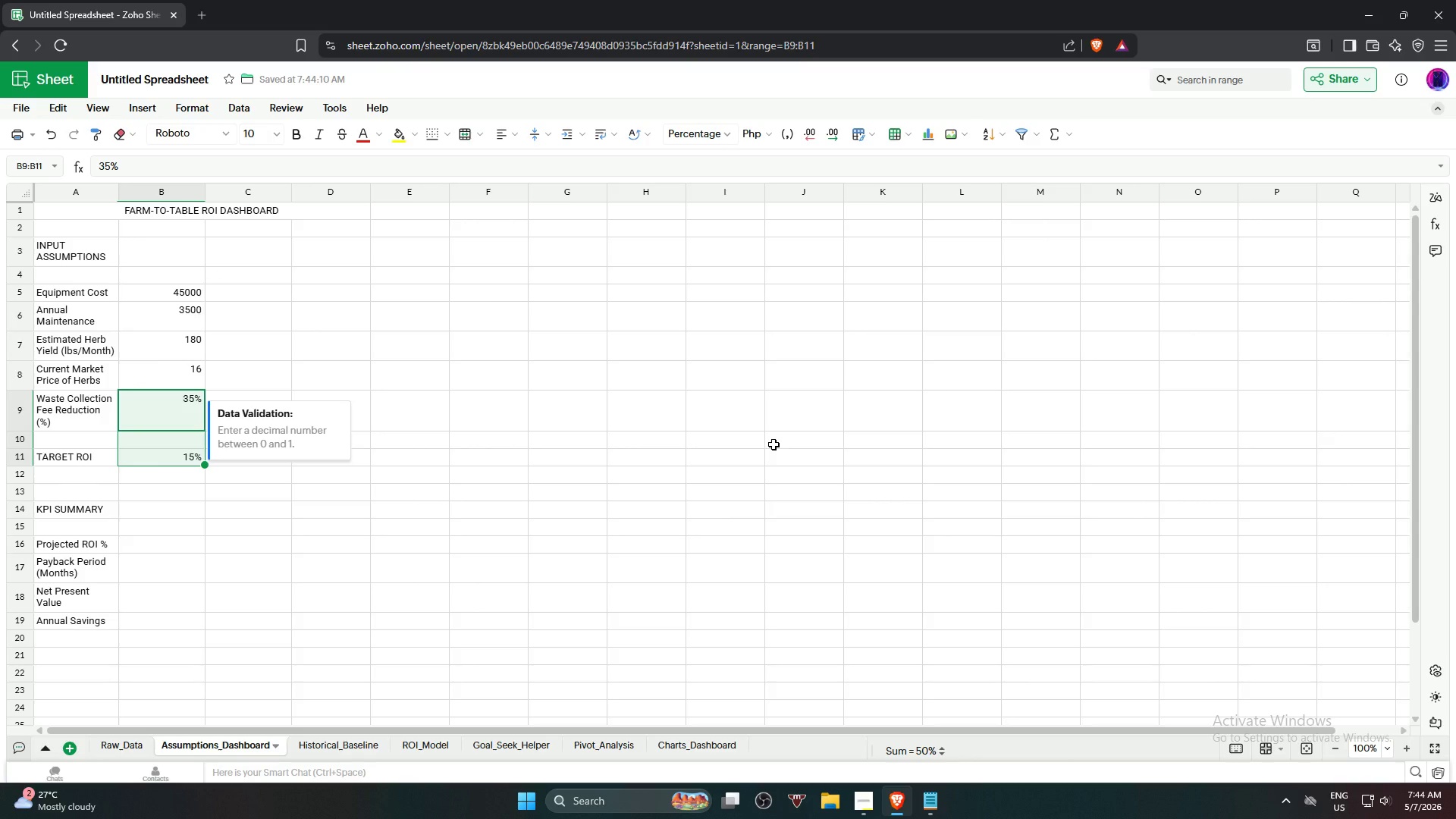 
wait(50.72)
 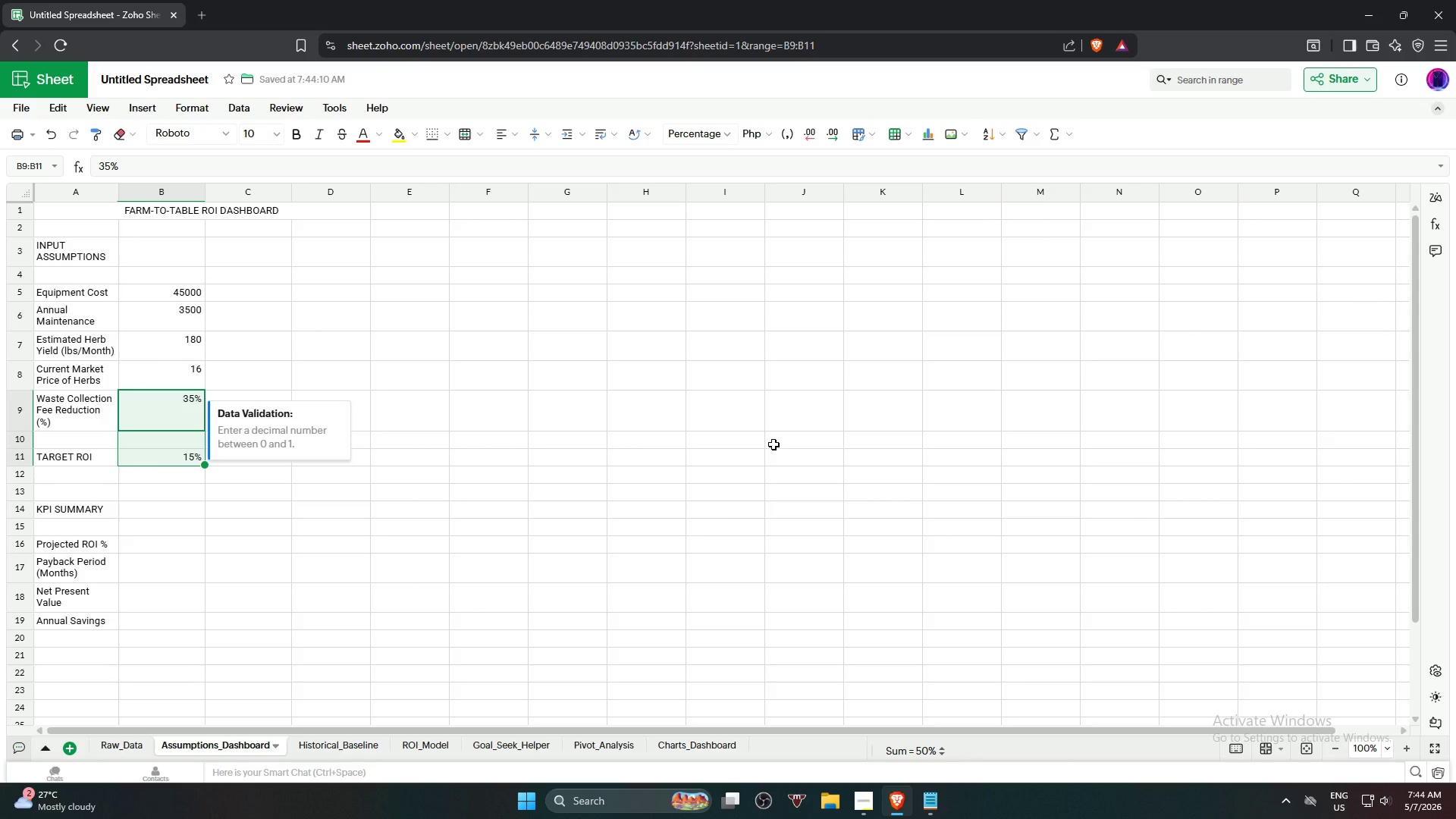 
left_click([634, 459])
 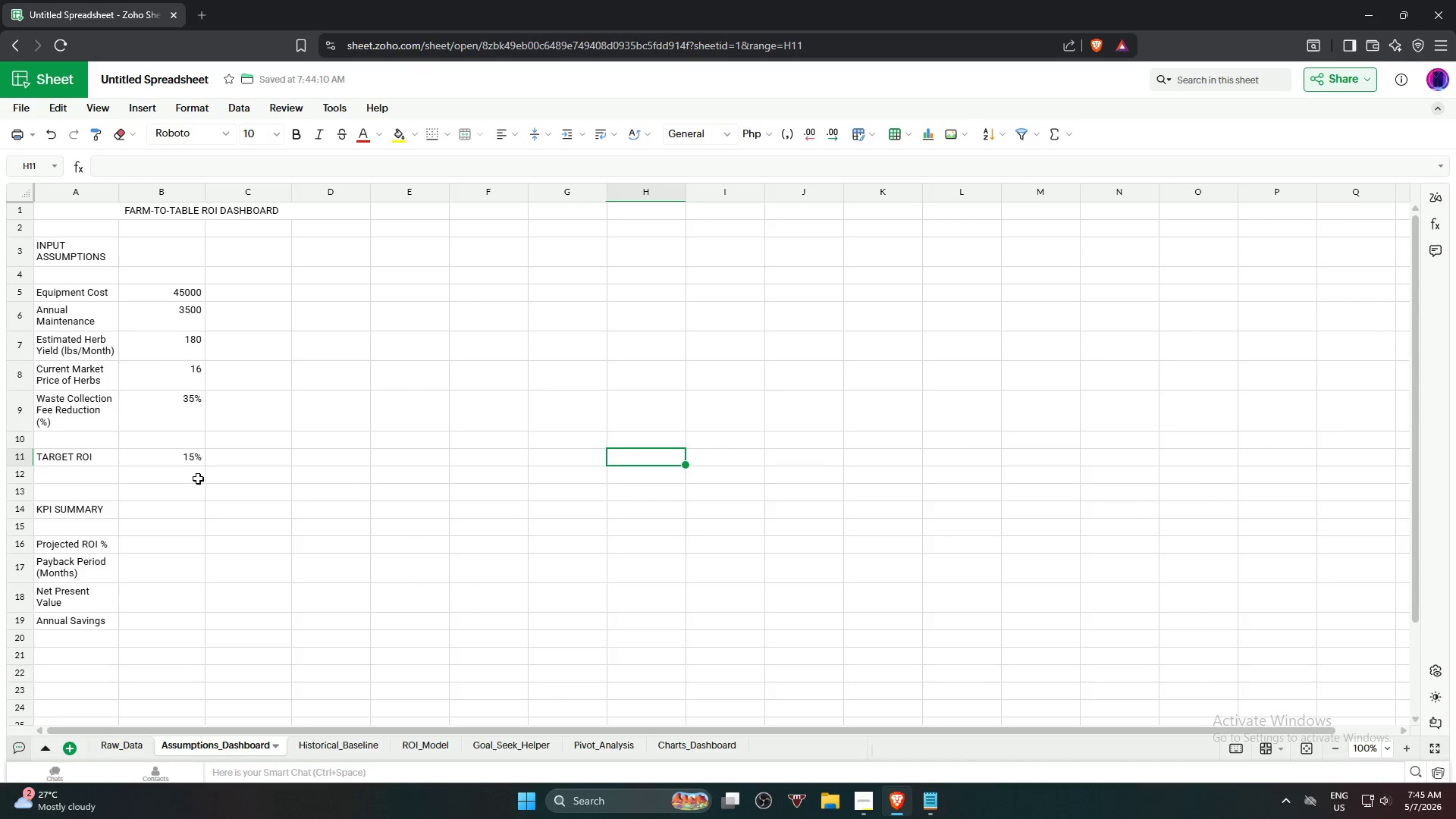 
left_click([171, 411])
 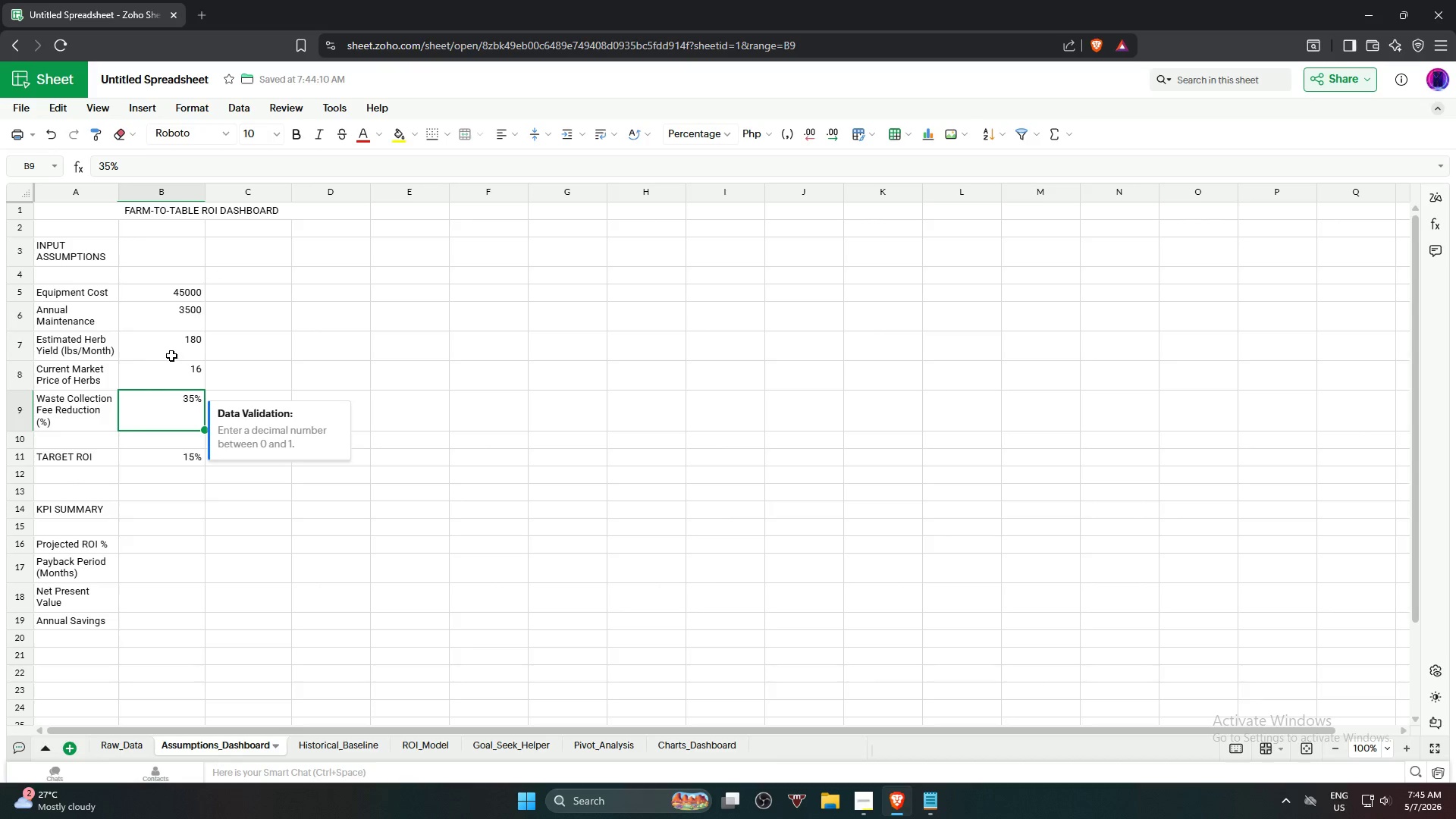 
left_click([171, 356])
 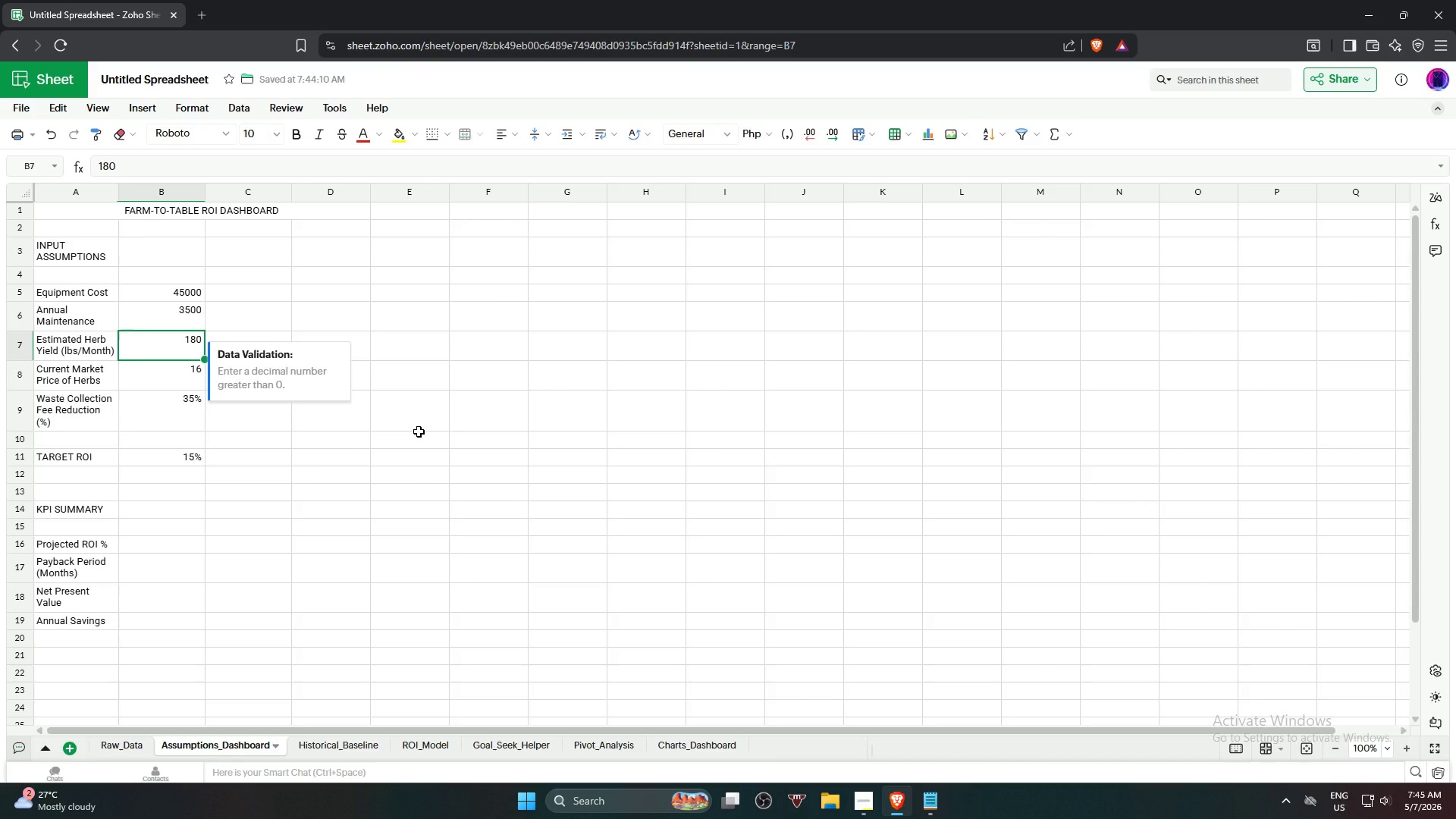 
wait(7.02)
 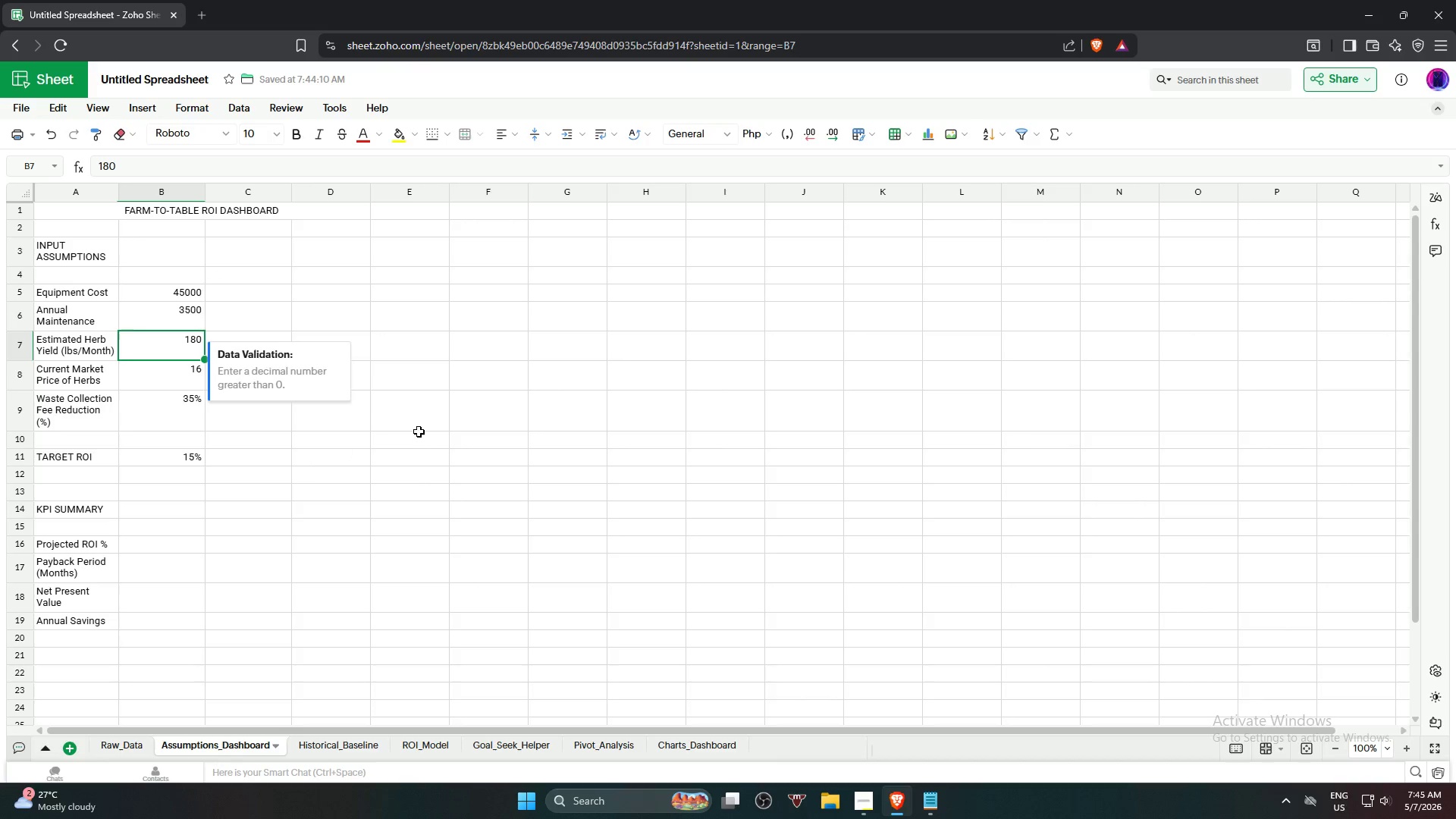 
left_click([161, 447])
 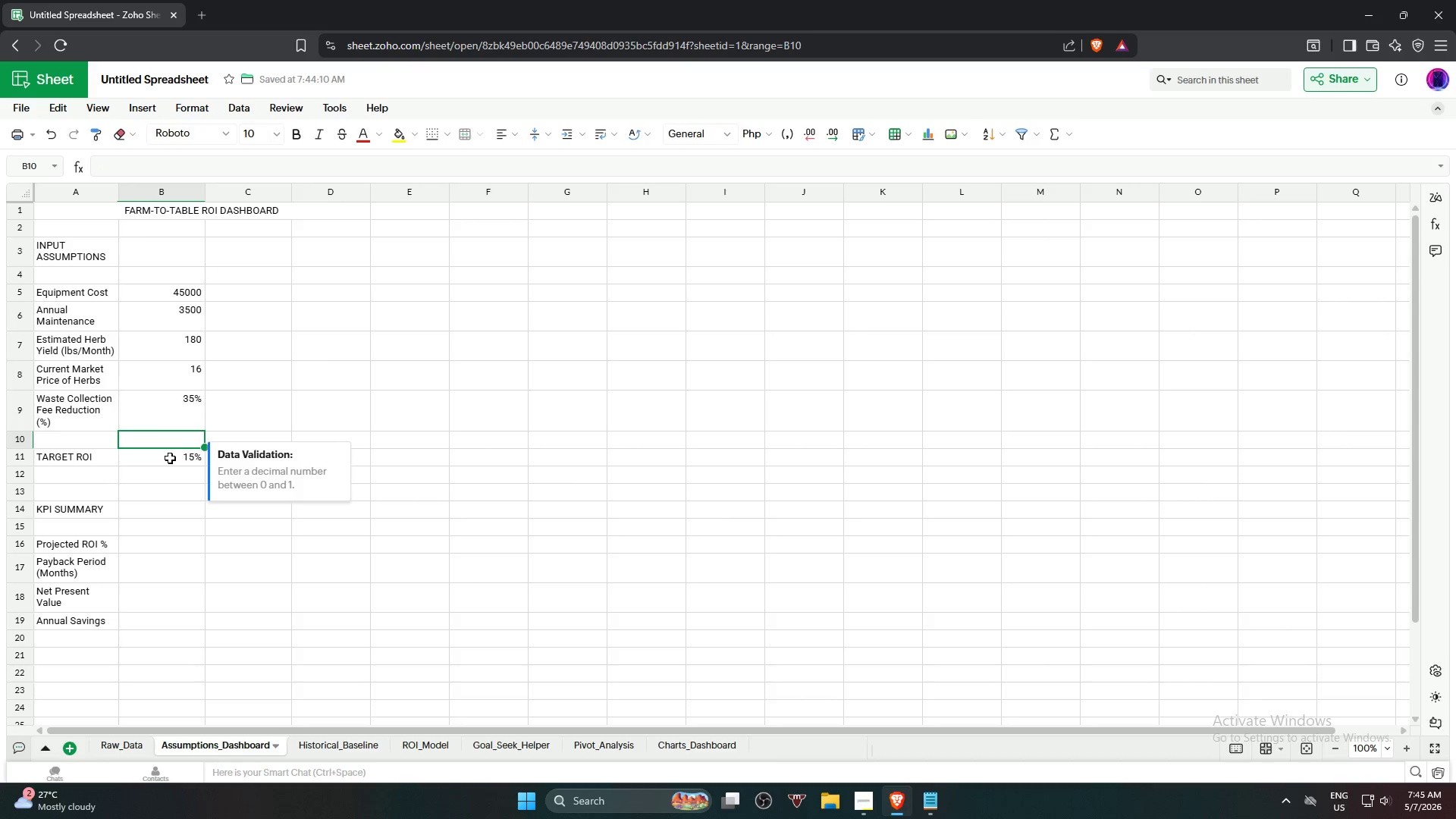 
left_click([170, 461])
 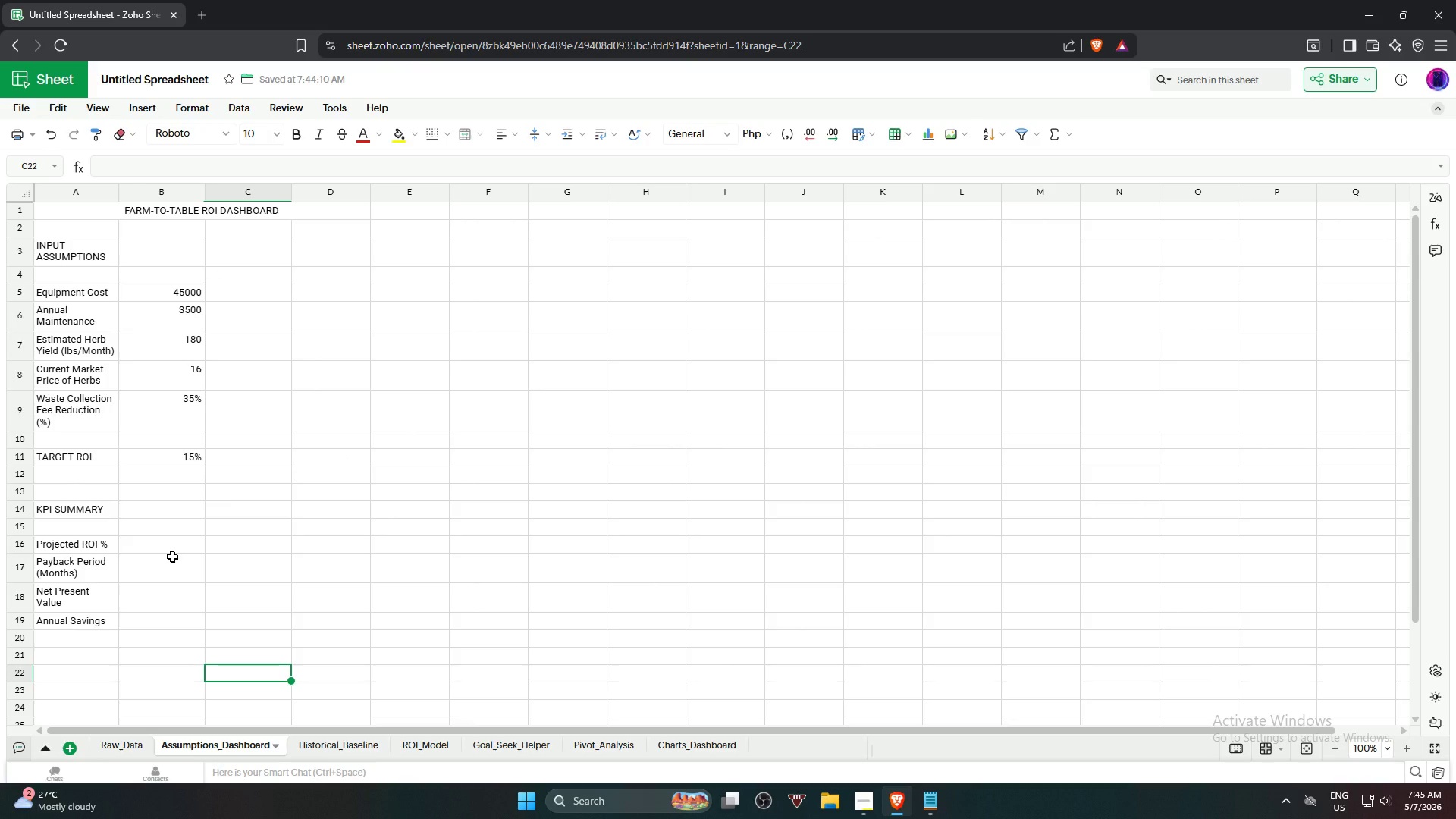 
wait(19.38)
 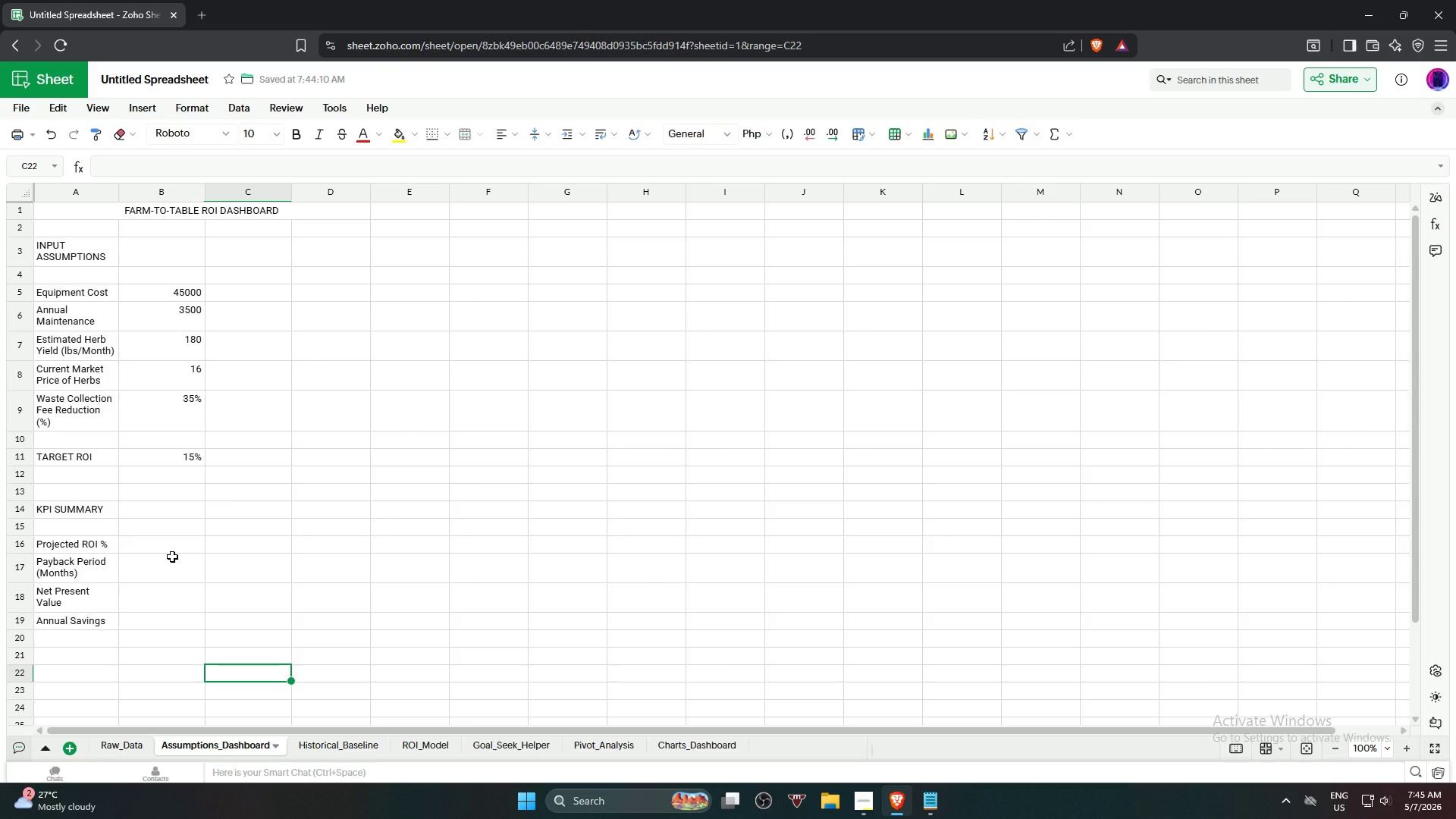 
left_click([324, 744])
 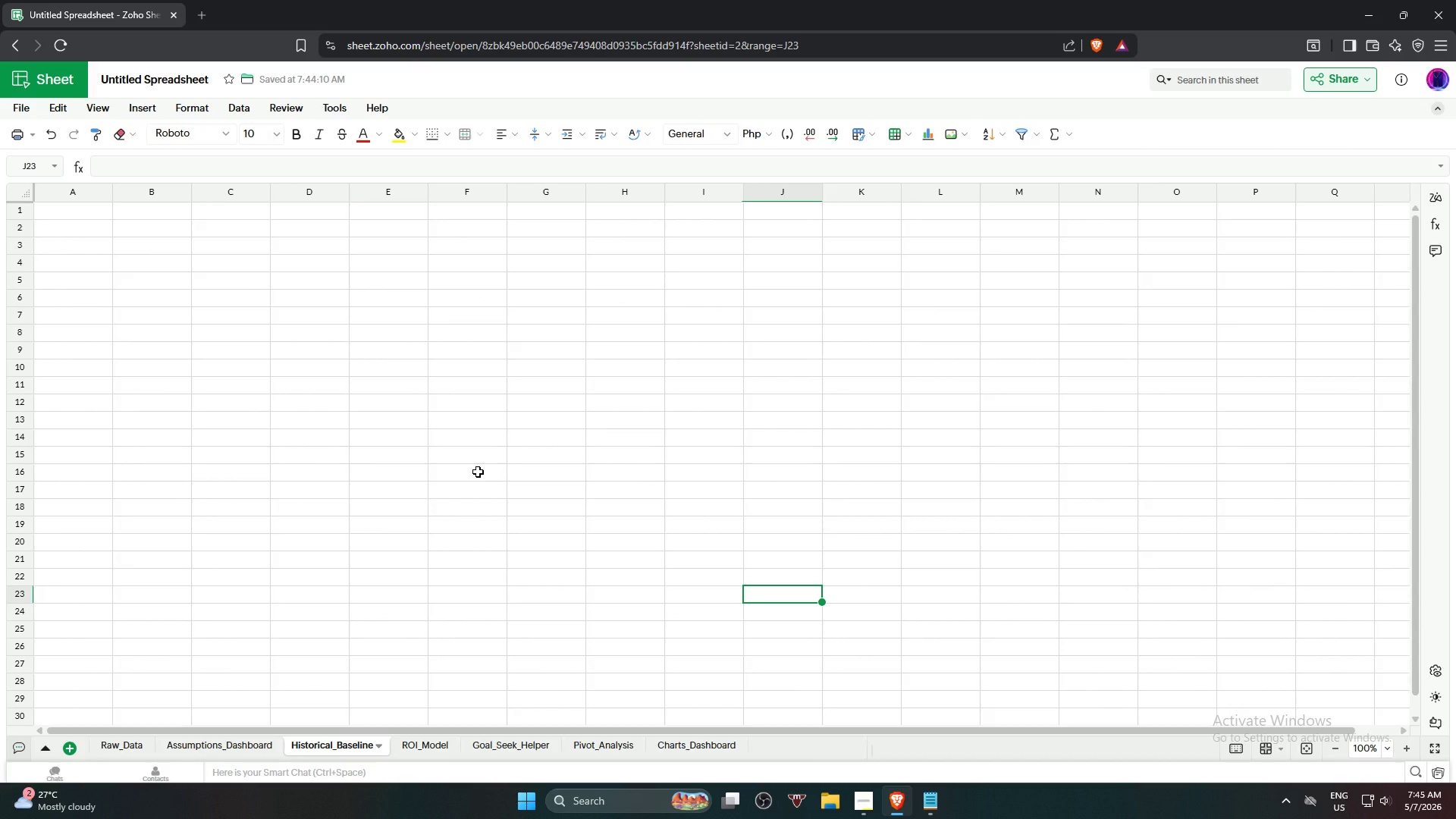 
wait(6.3)
 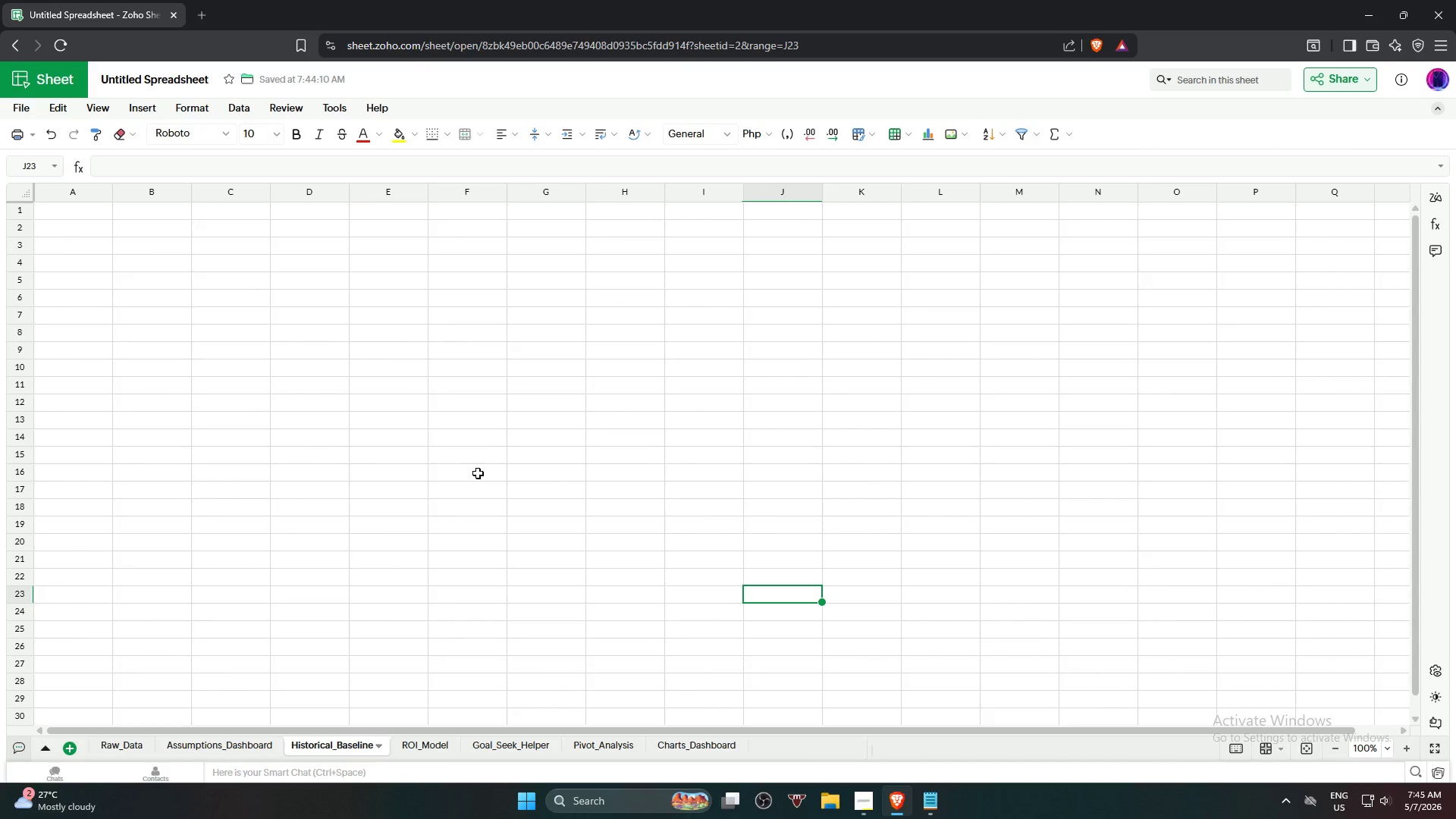 
left_click([63, 214])
 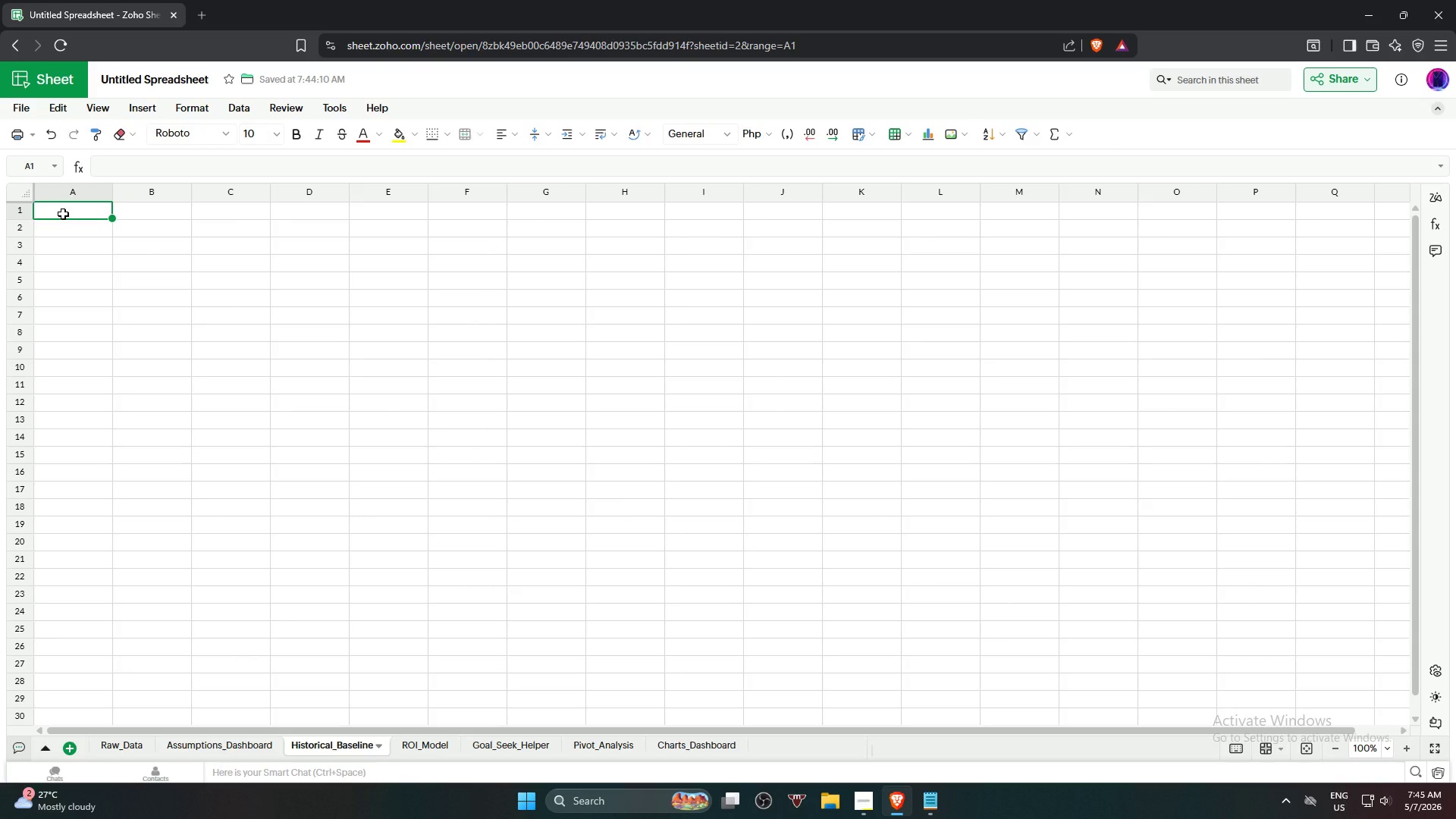 
type(Historical BHISTORICAL BASELINE ANALYSIS)
 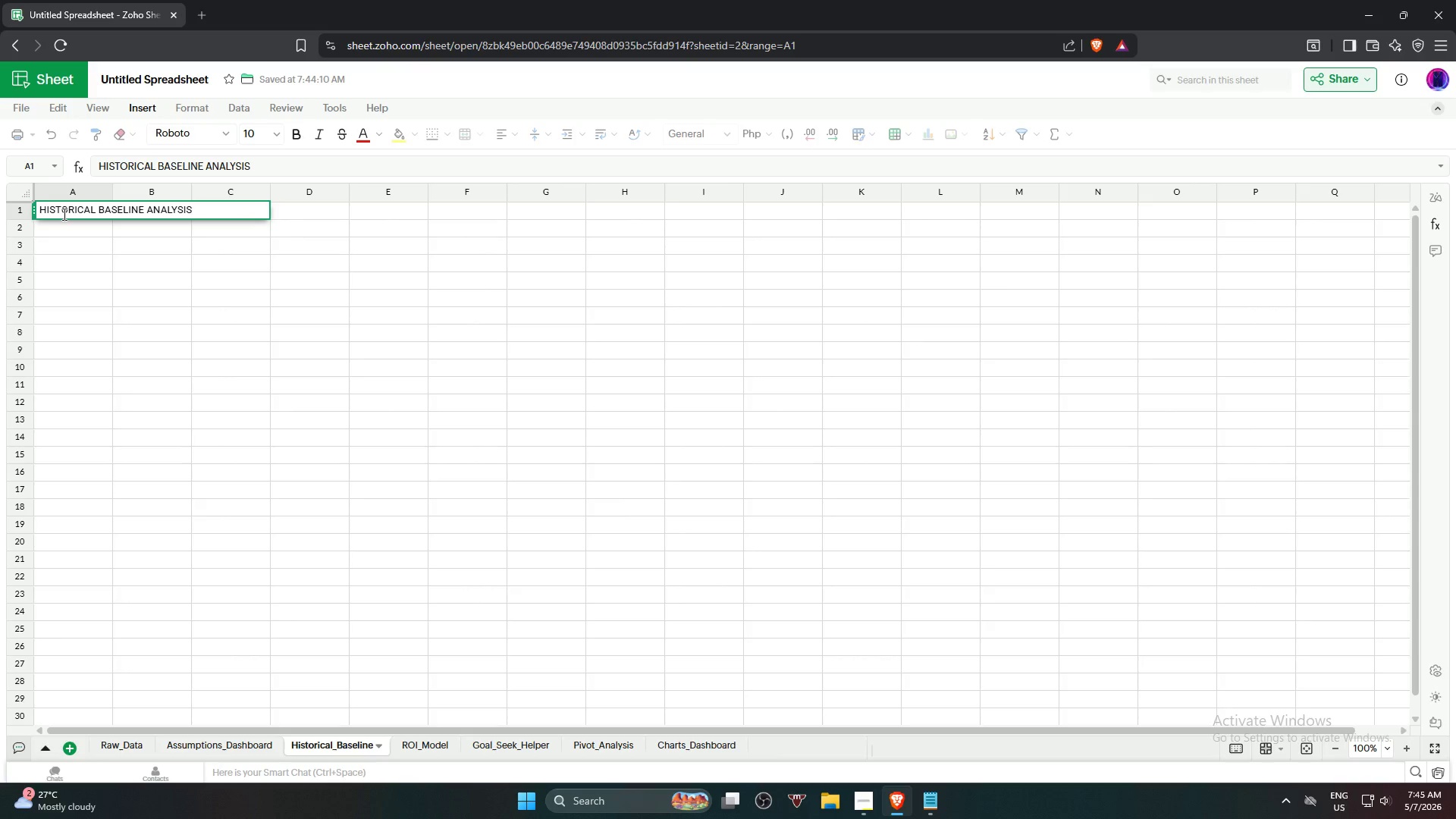 
 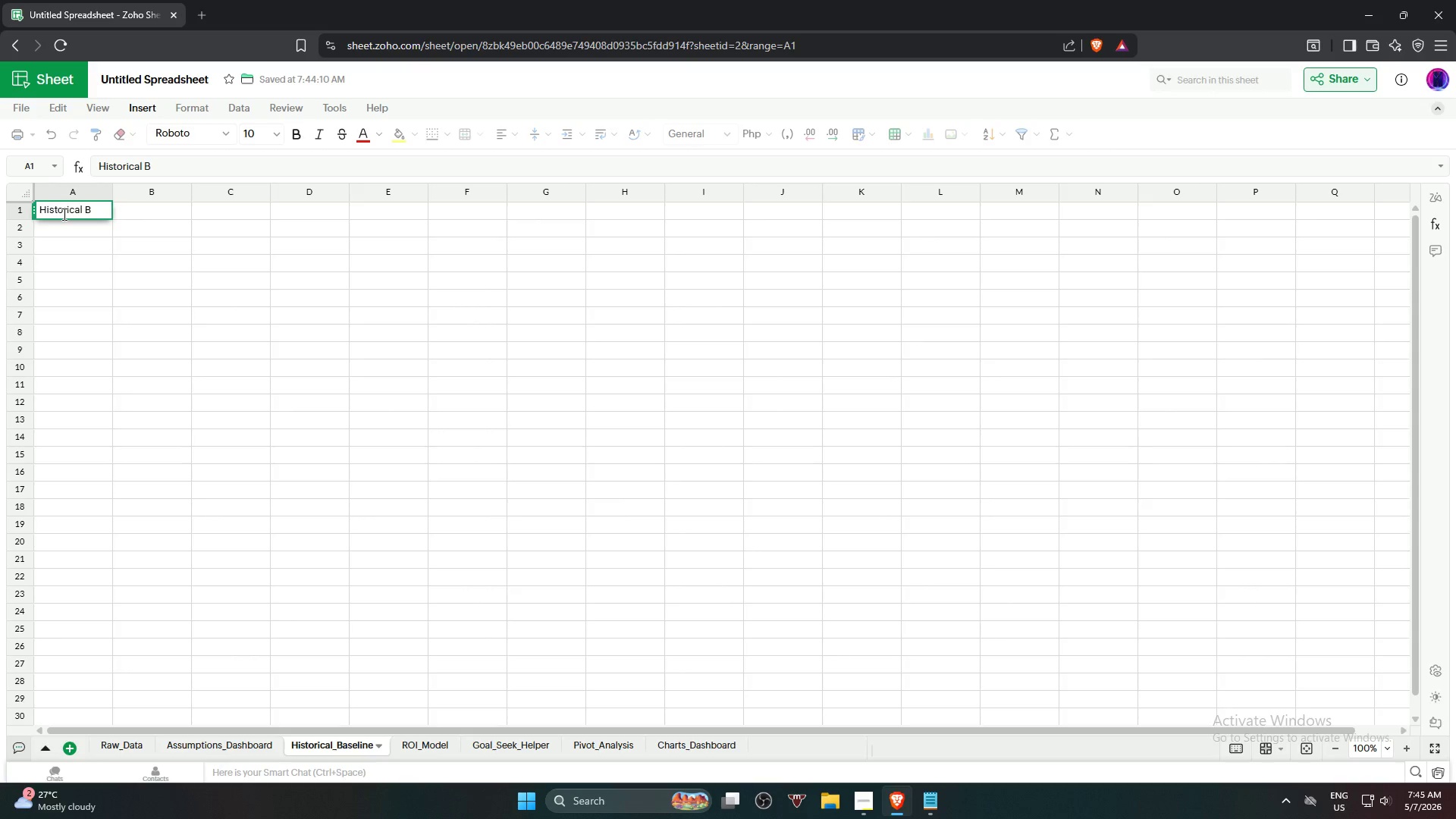 
hold_key(key=Backspace, duration=1.5)
 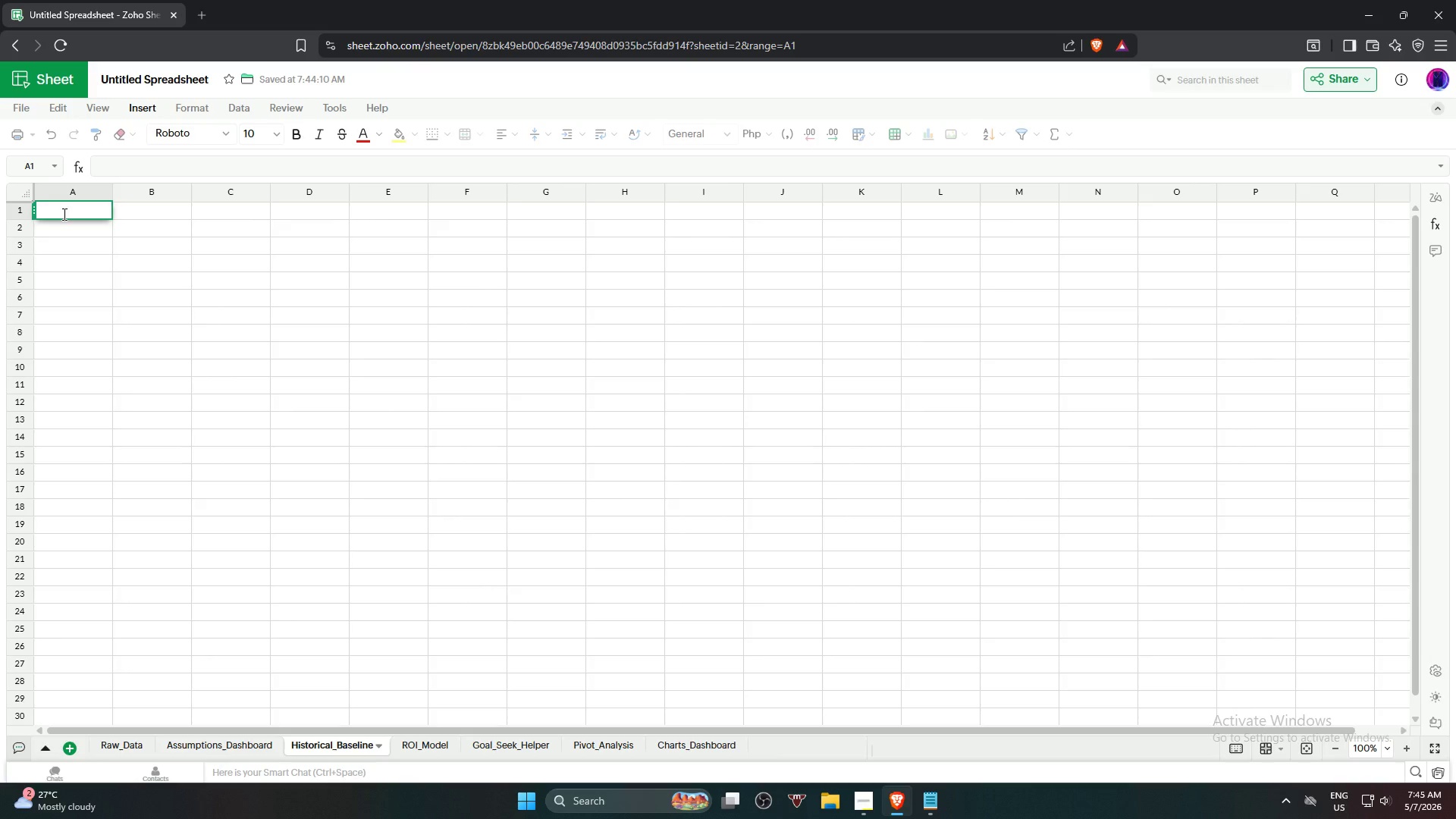 
key(Enter)
 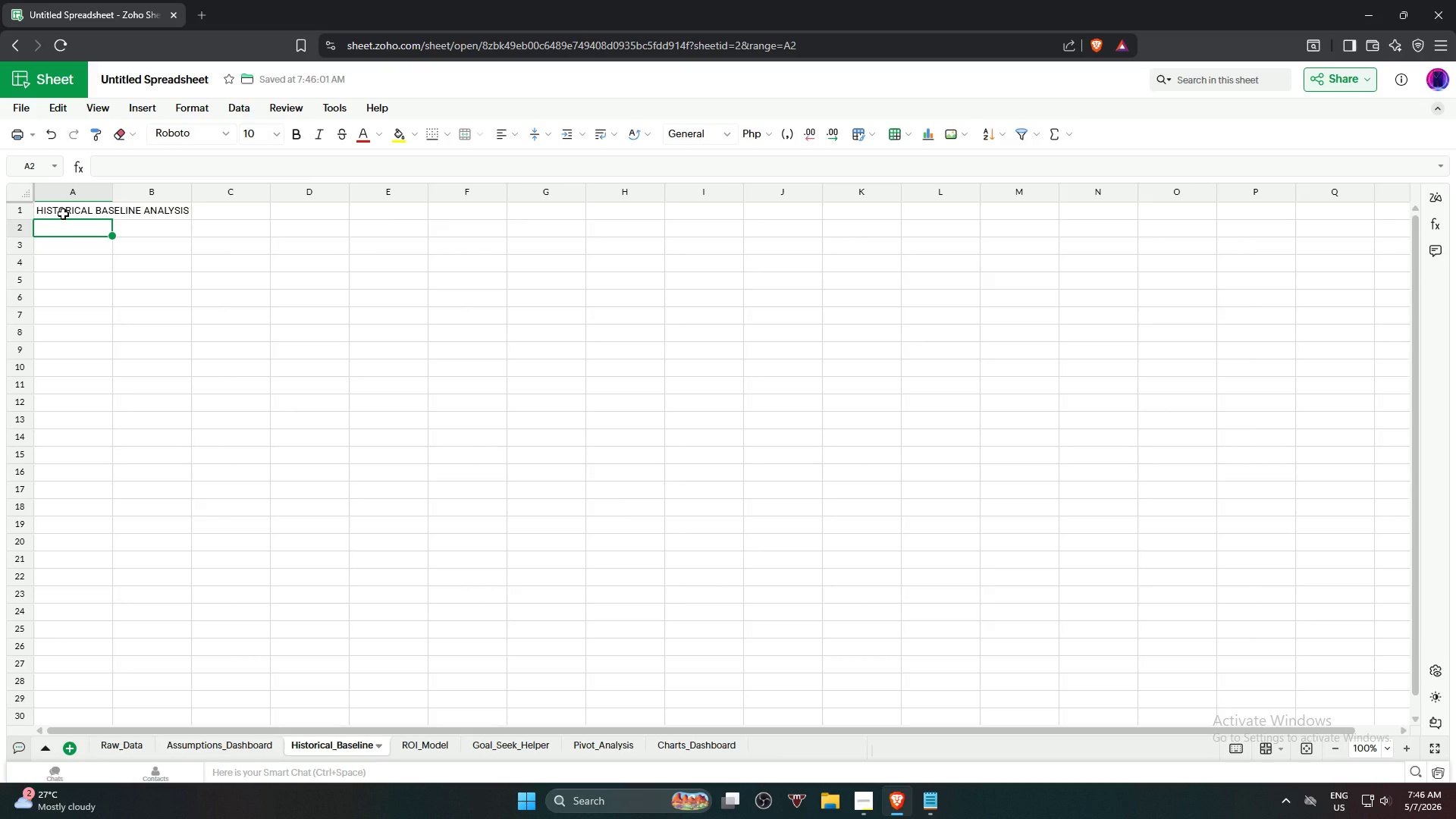 
key(ArrowDown)
 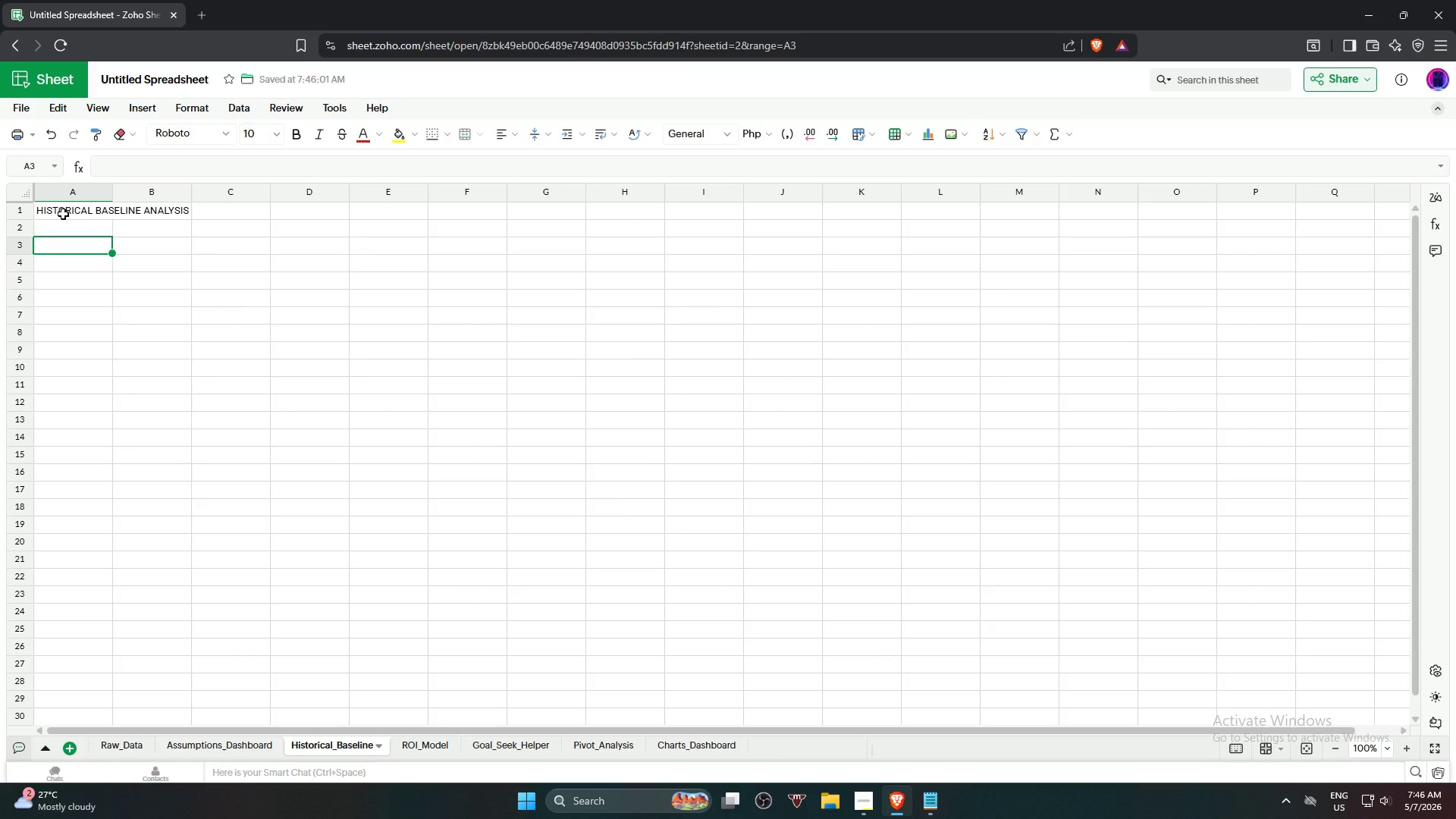 
wait(9.62)
 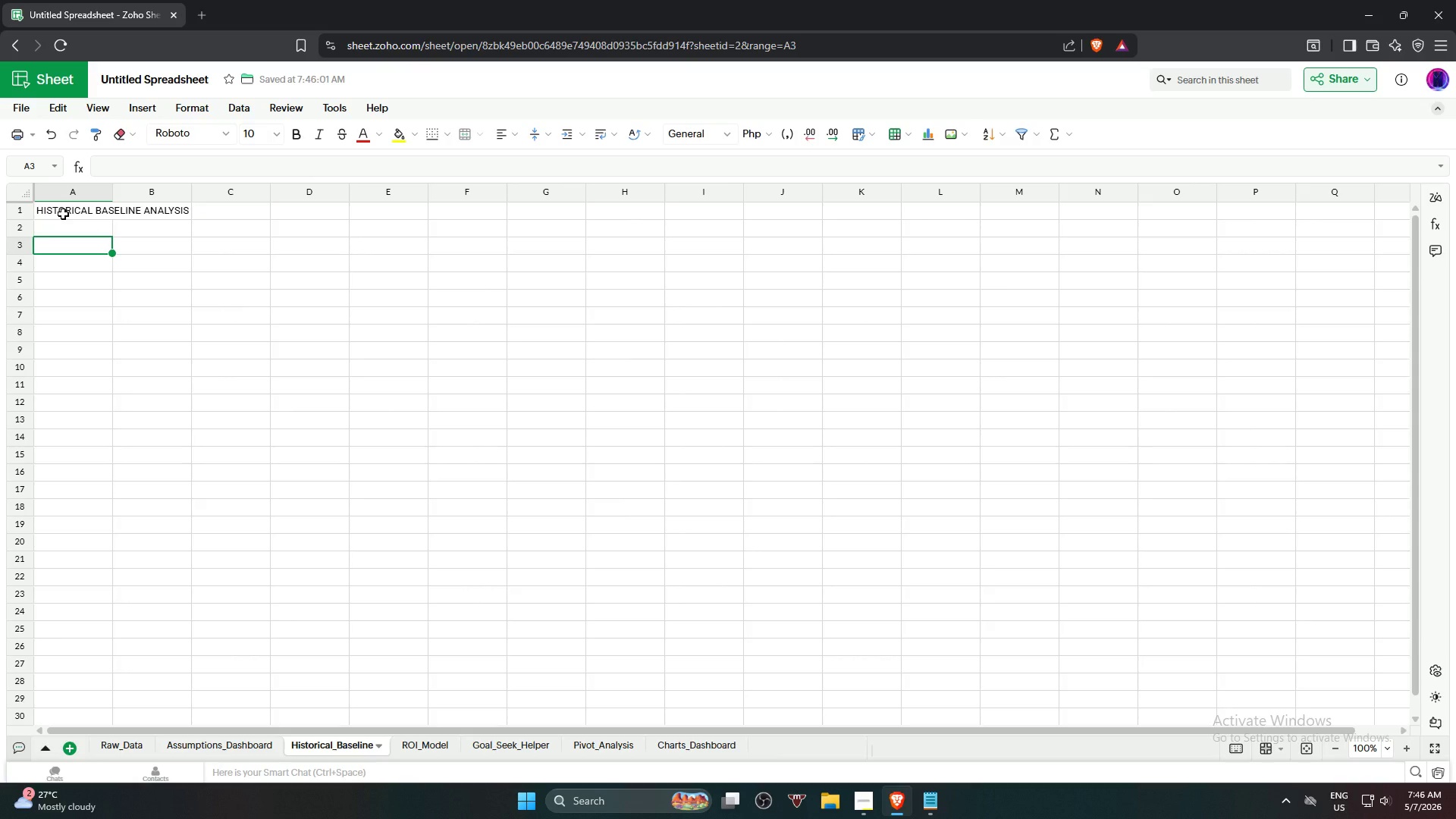 
type(Total Herb Purchae Cost)
 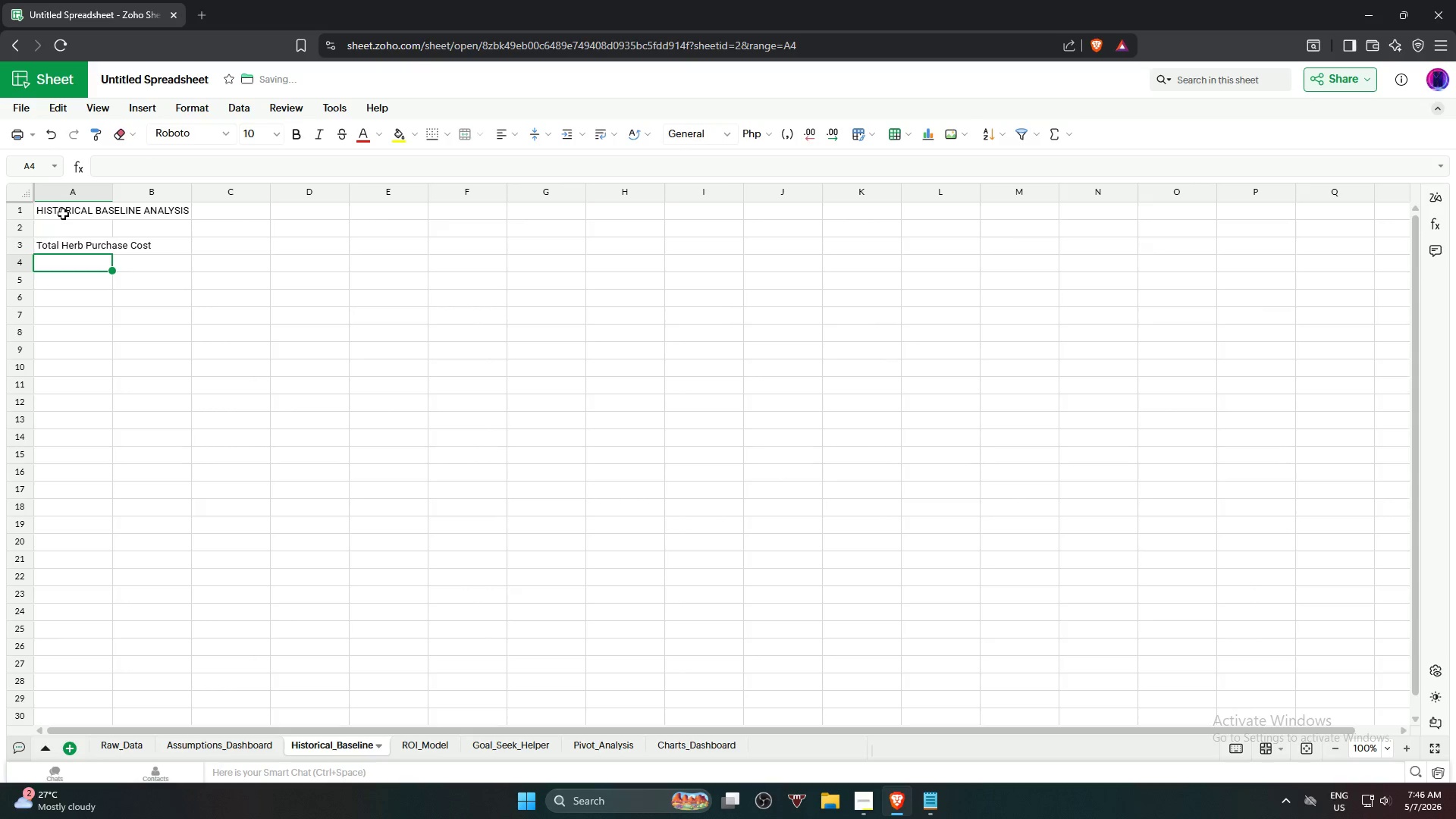 
 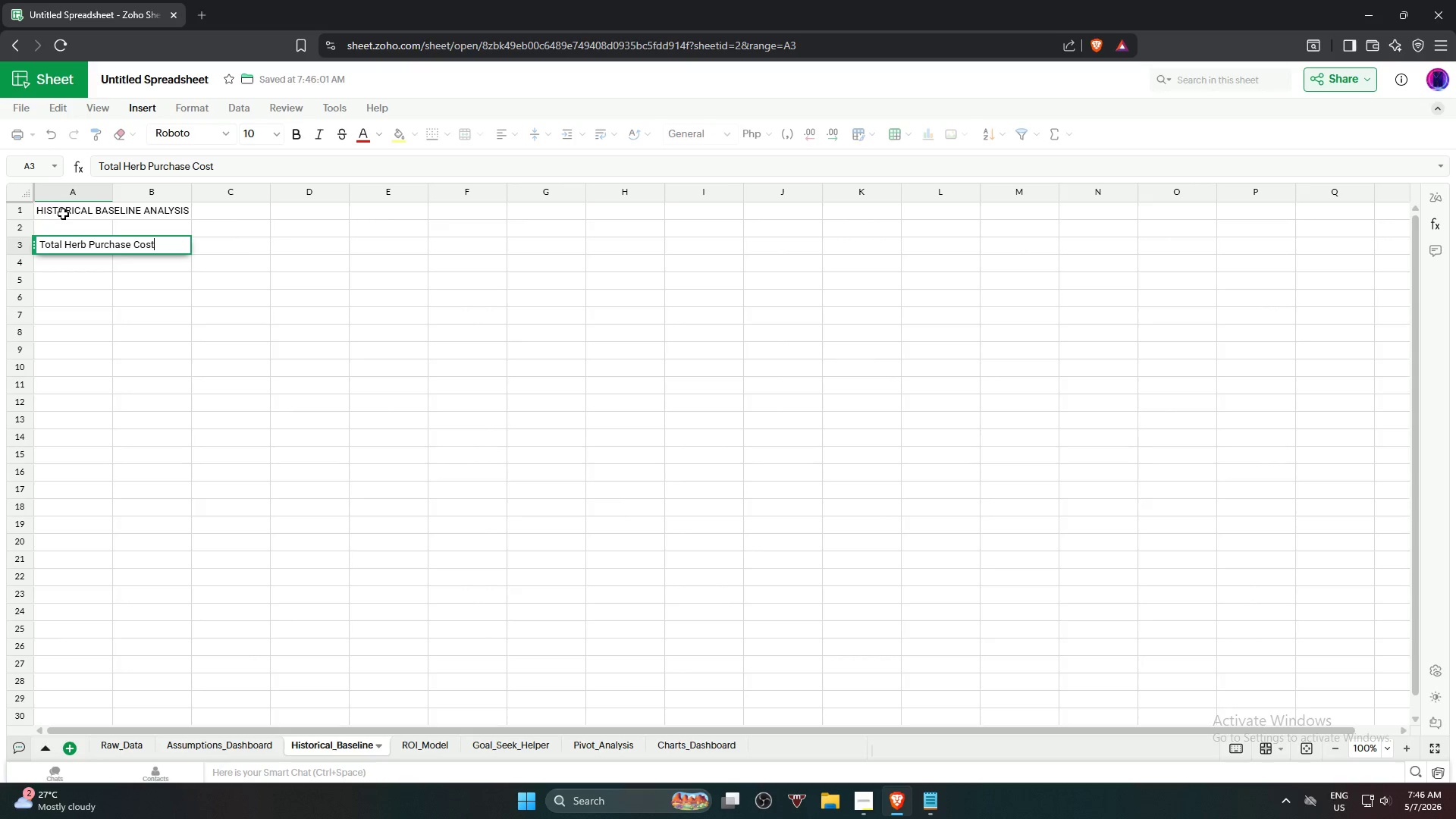 
key(Enter)
 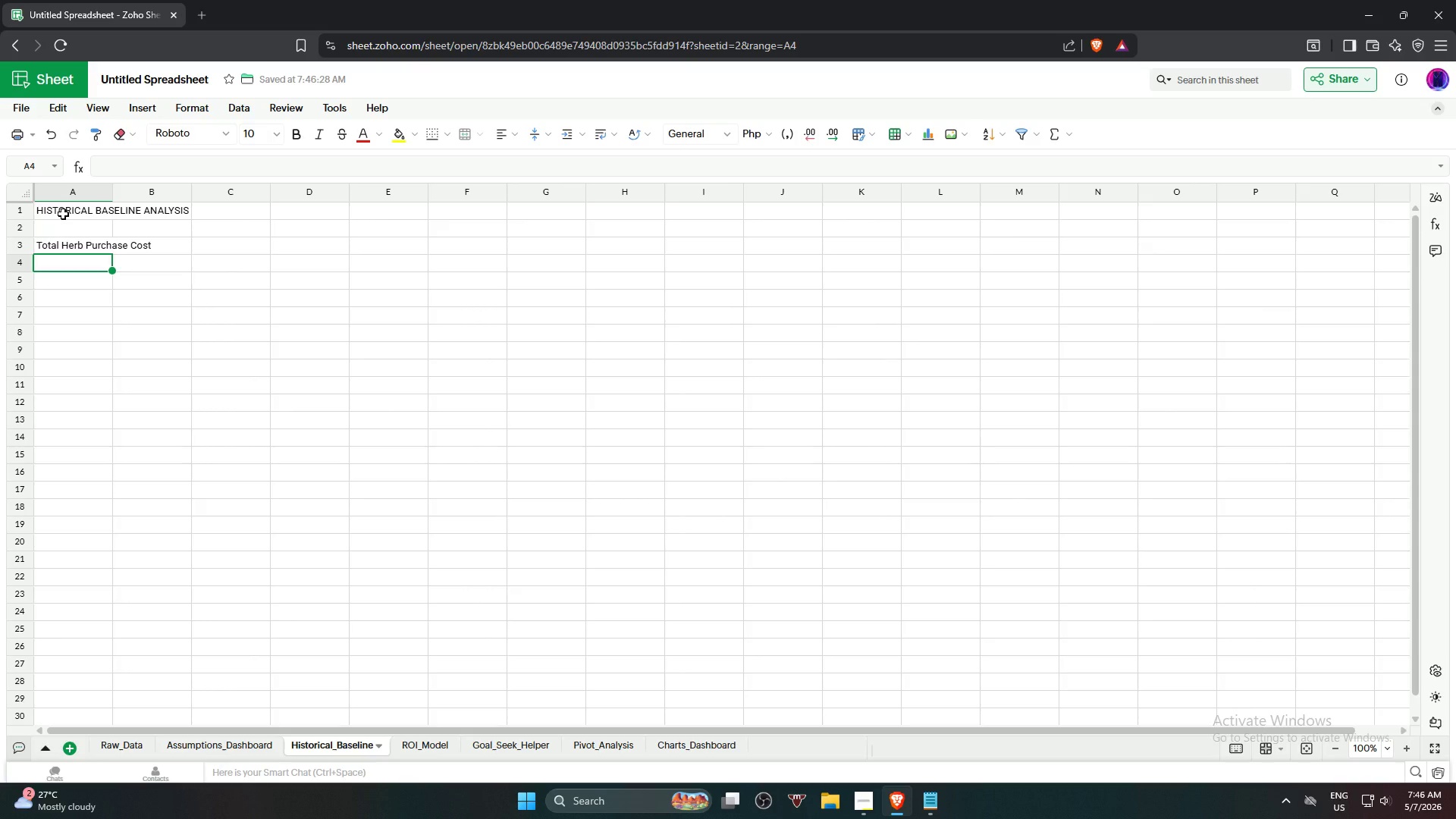 
type(Total Waste Disposal Cost)
 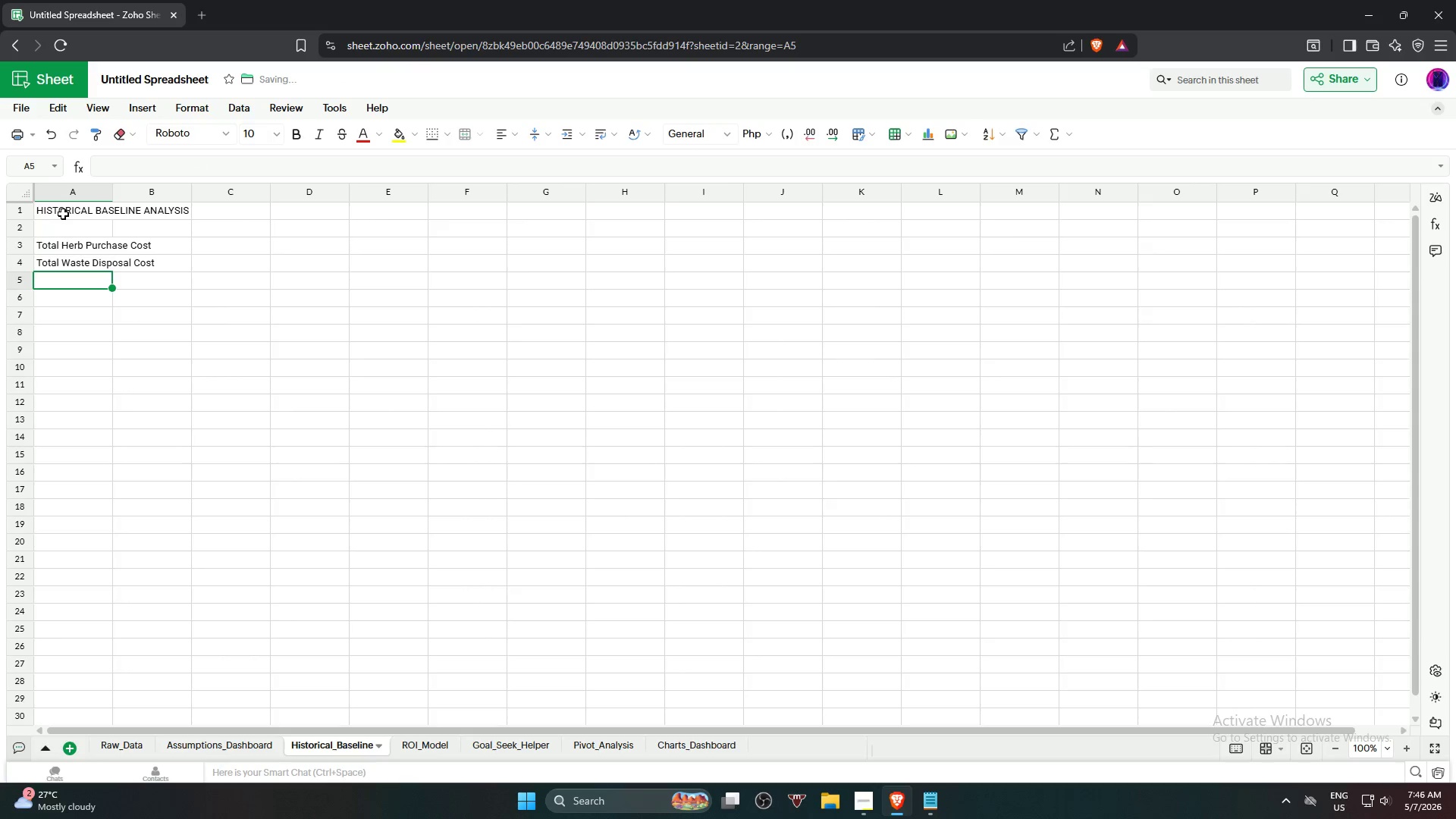 
 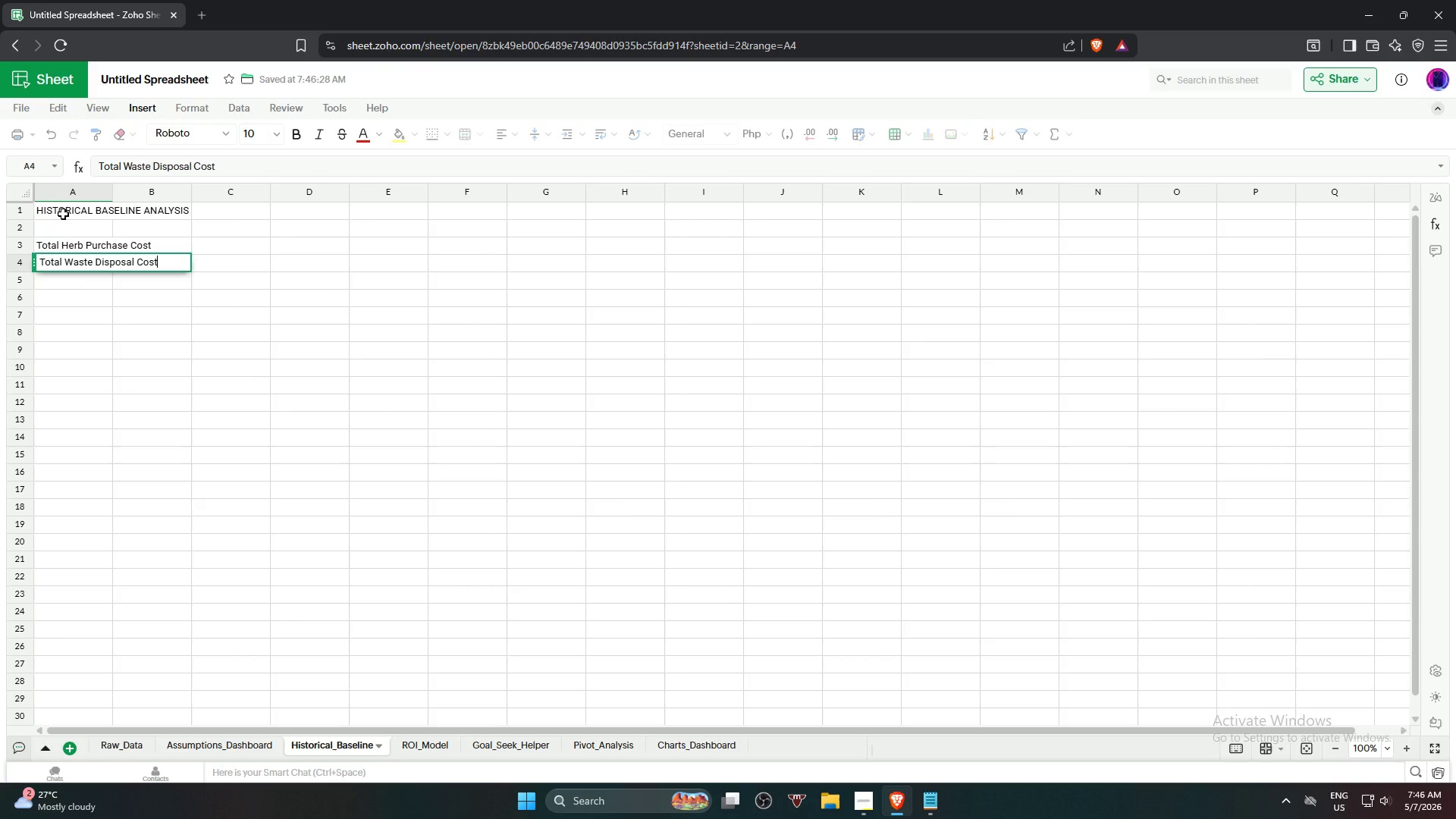 
key(Enter)
 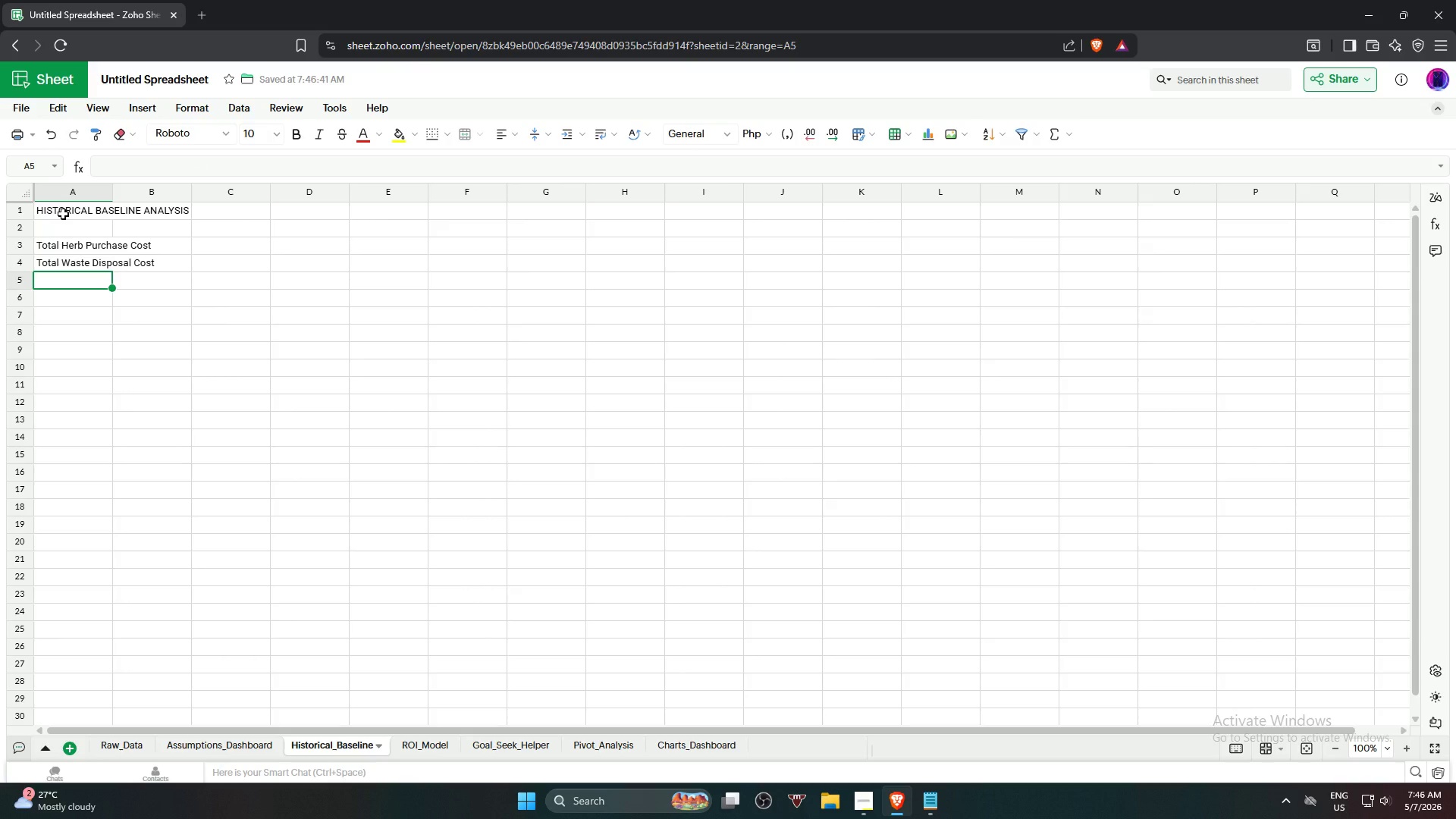 
type(Combined Annual Cost)
 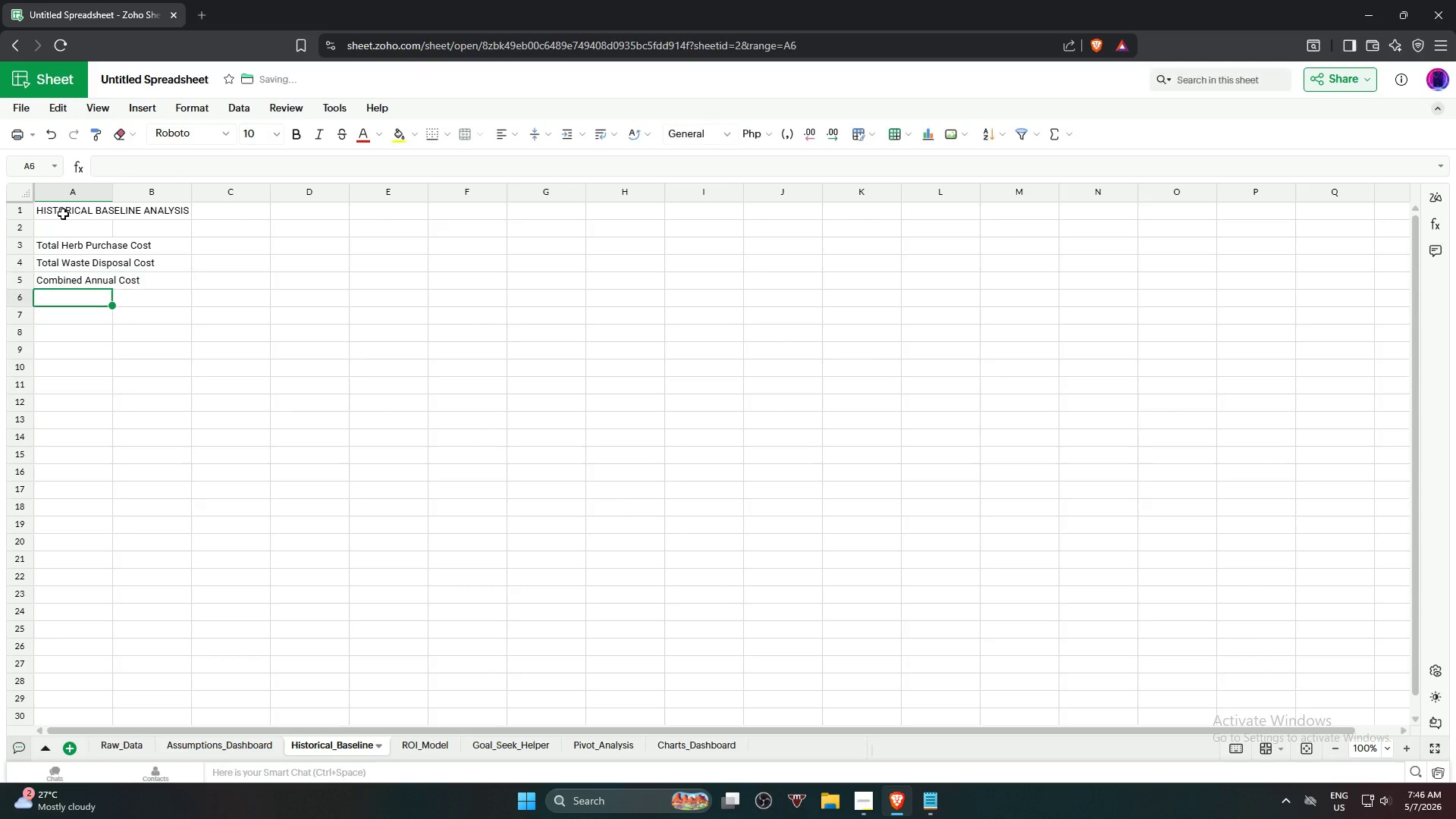 
key(Enter)
 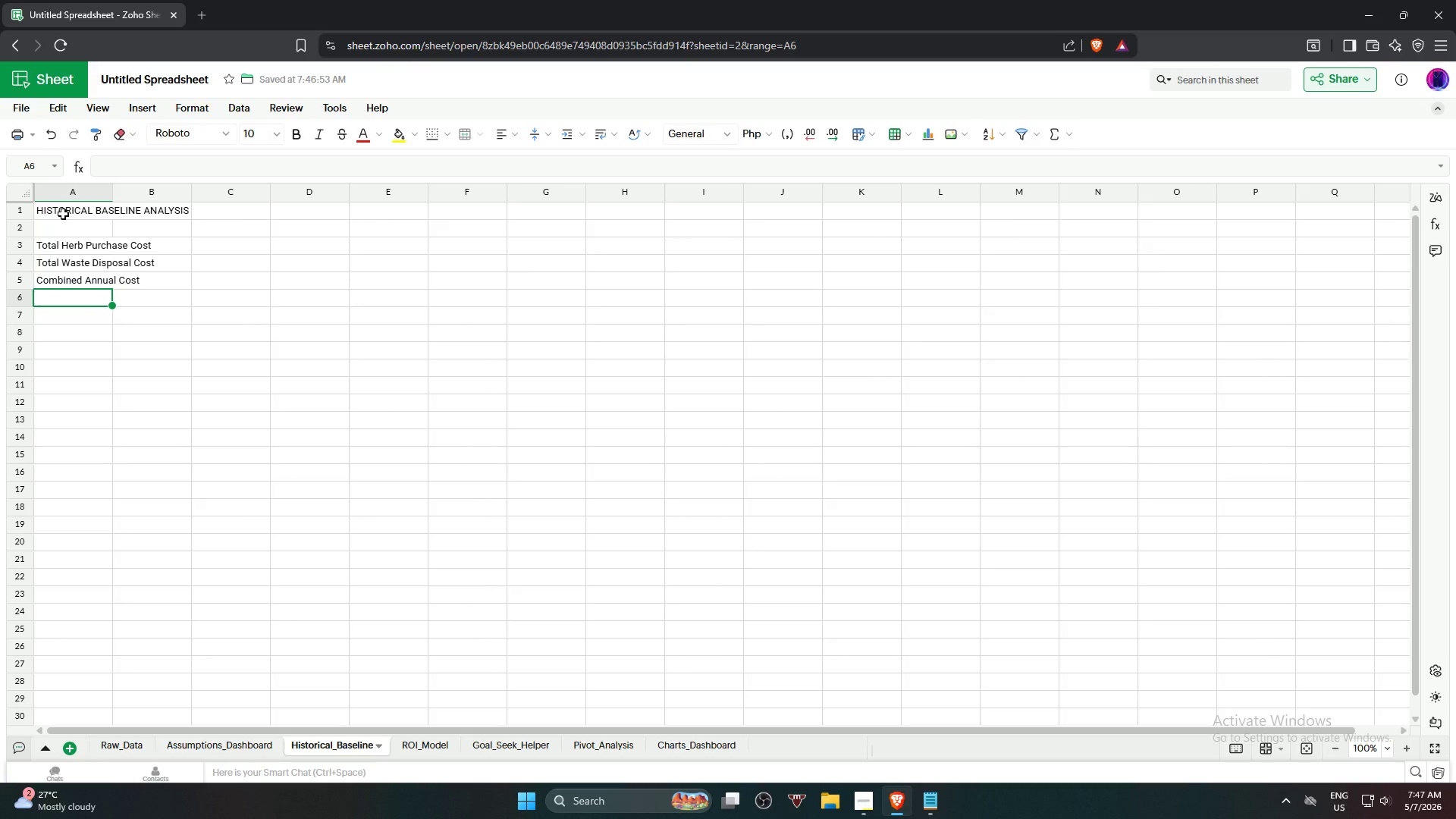 
wait(15.17)
 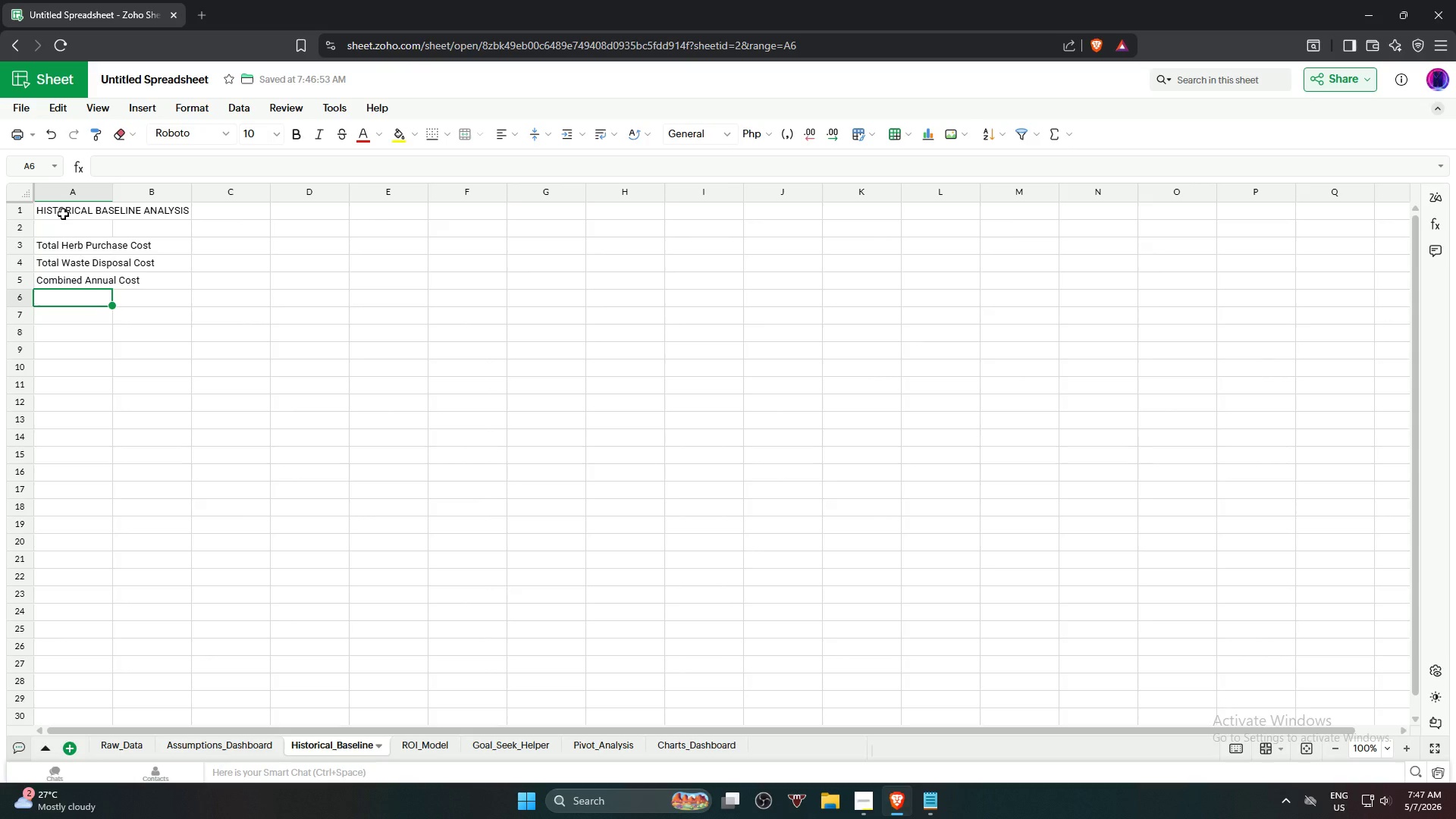 
key(ArrowDown)
 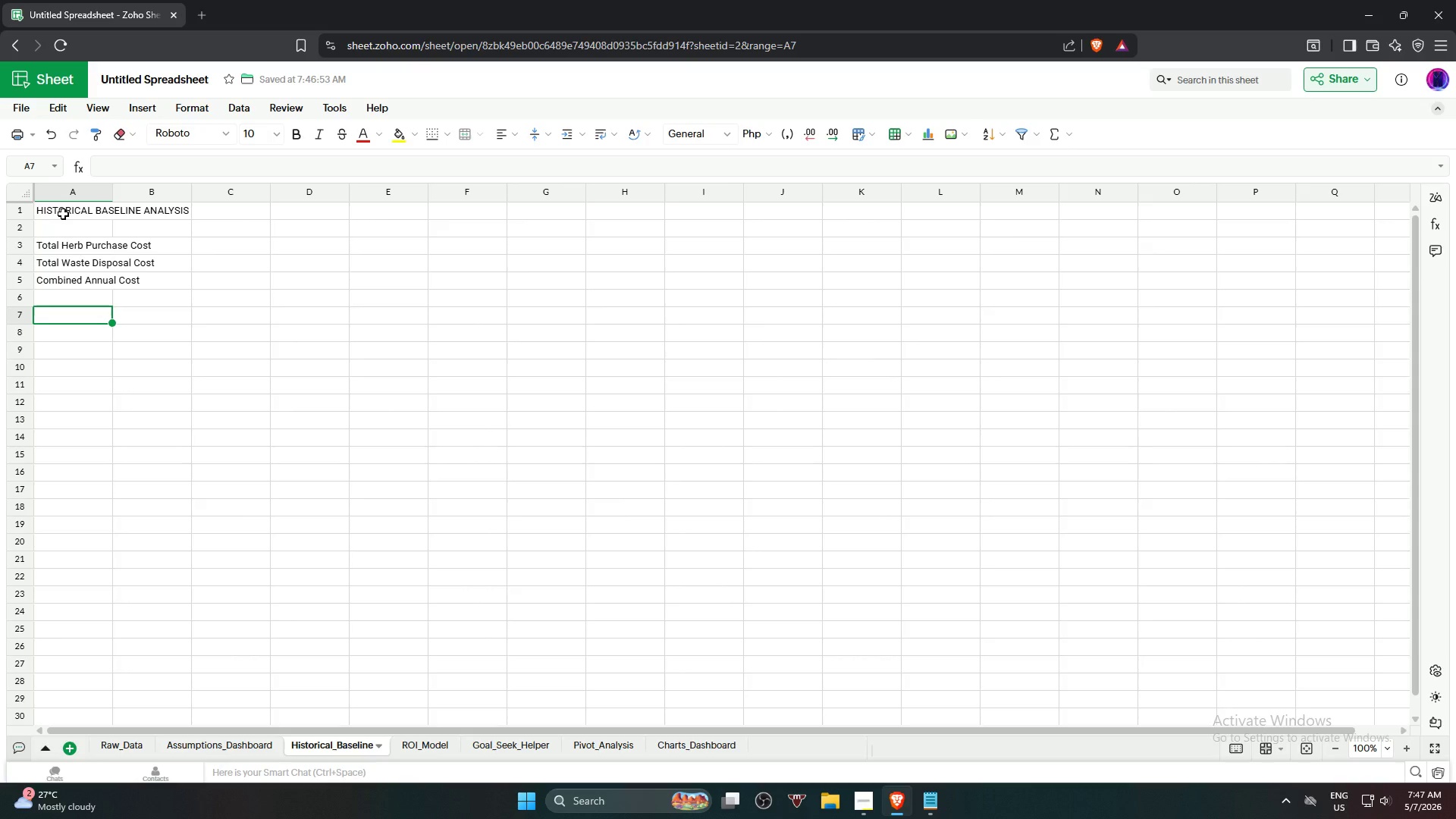 
type(Average Monthly Herb V)
key(Backspace)
type(Cost)
 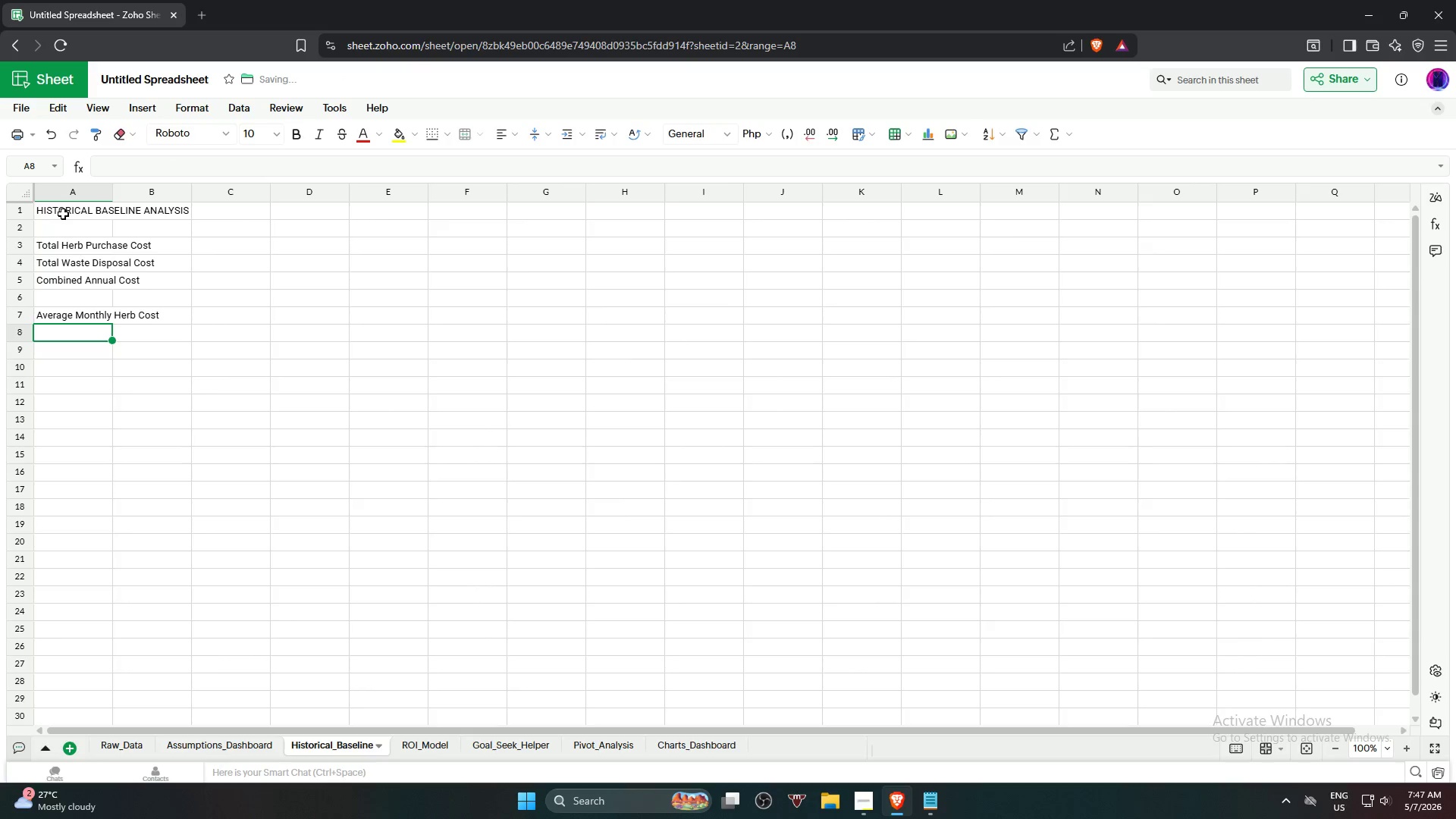 
 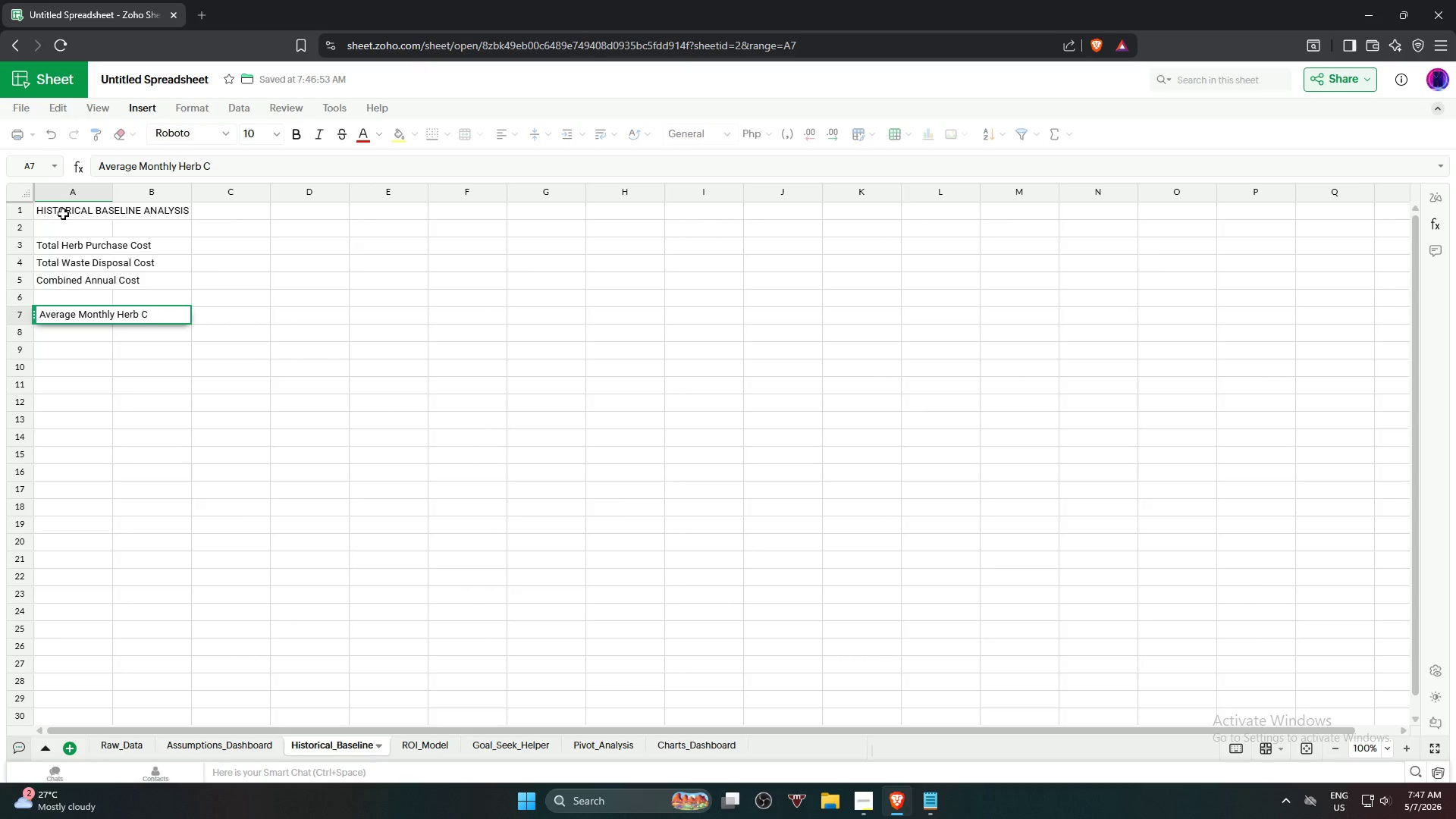 
key(Enter)
 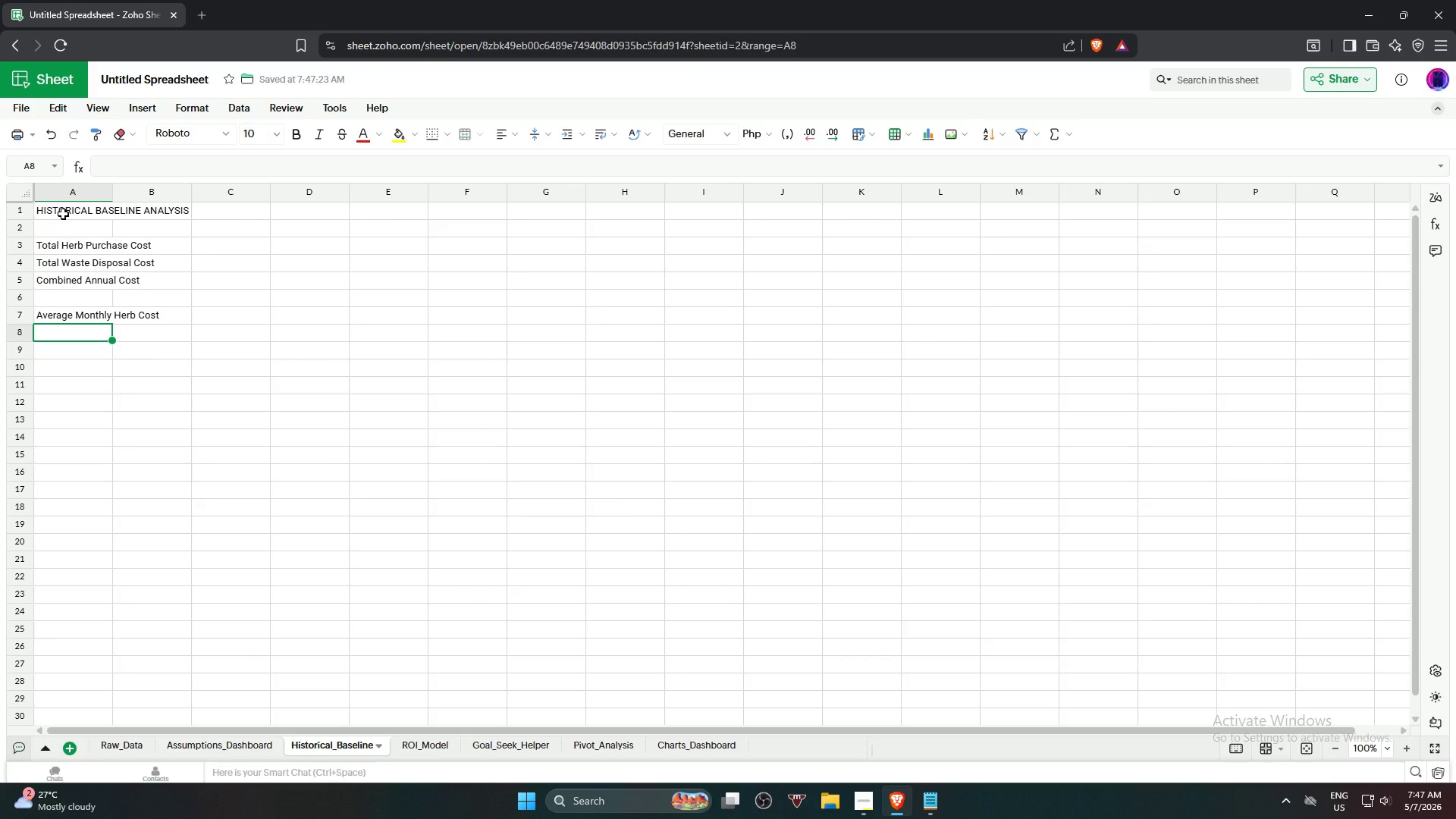 
type(Average)
 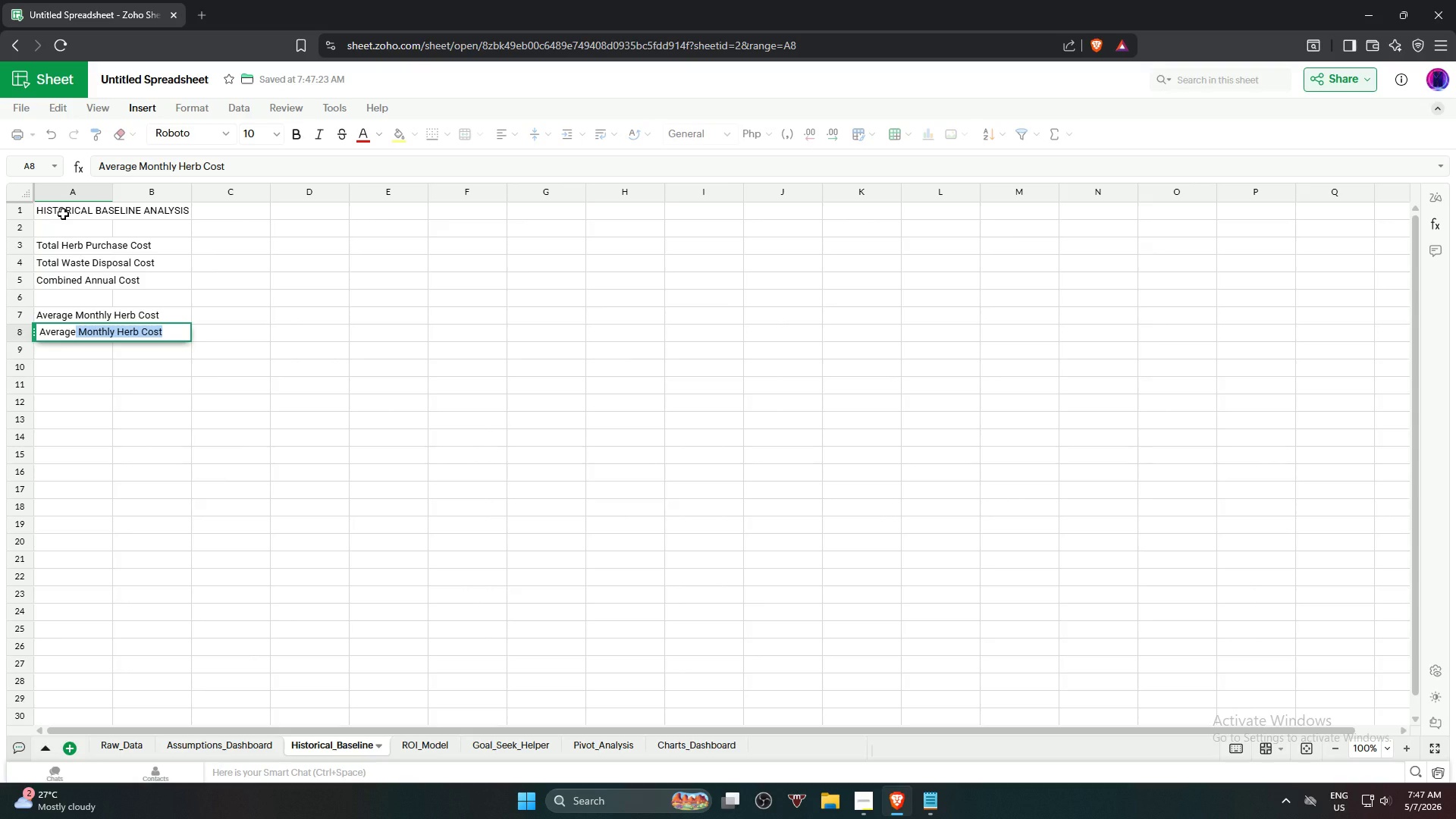 
type( Monthly)
 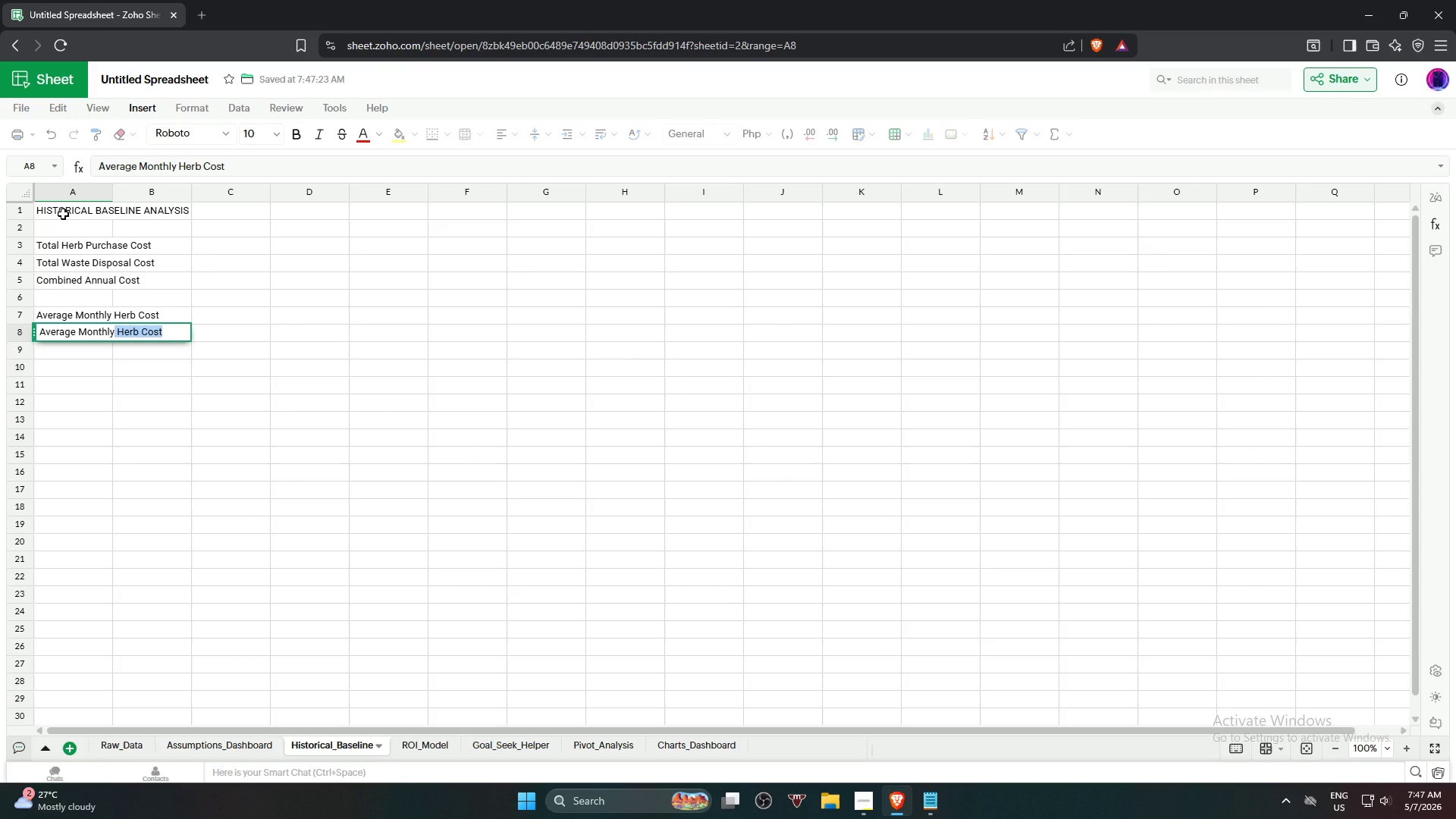 
wait(70.62)
 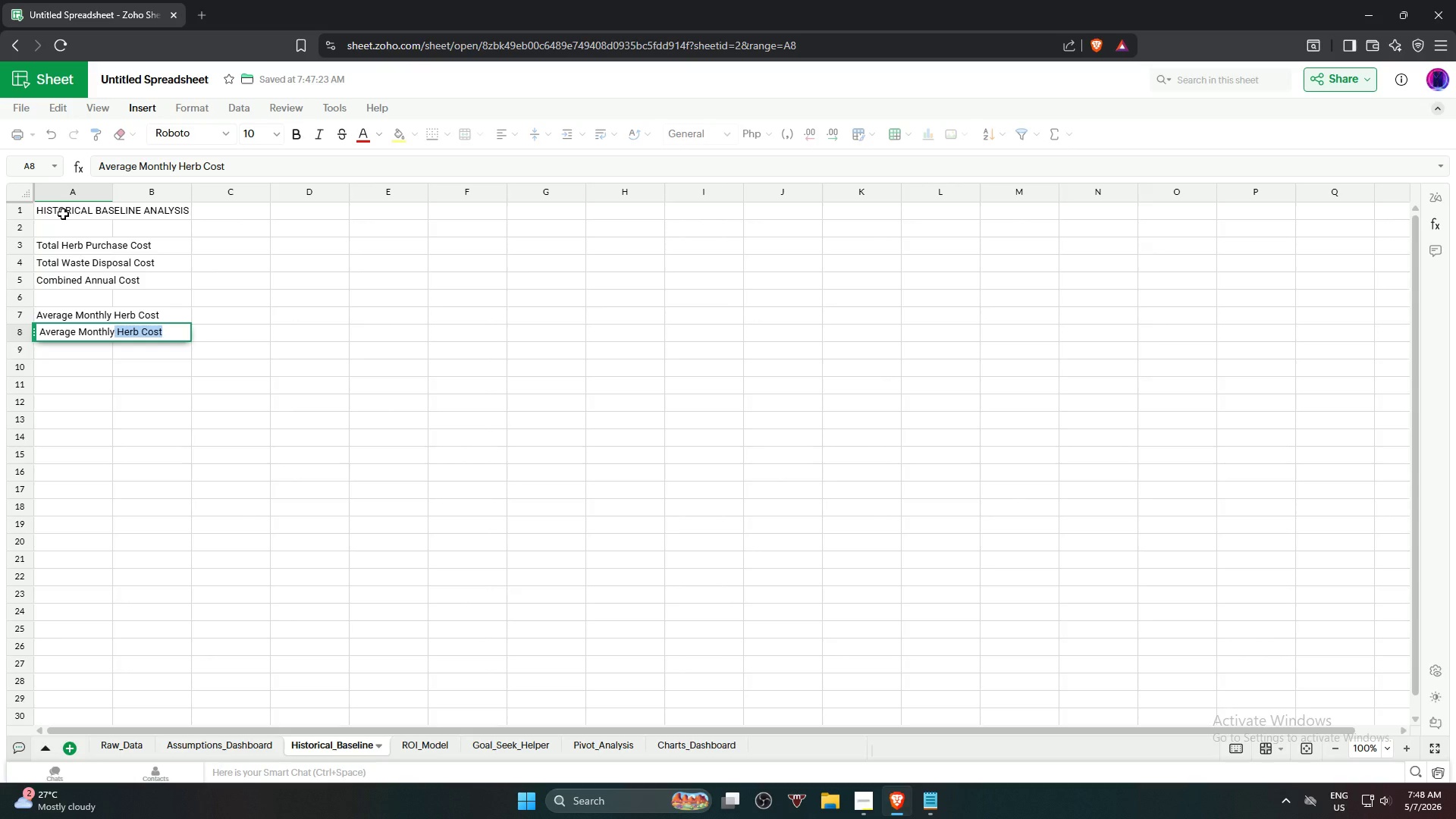 
type( wa)
key(Backspace)
key(Backspace)
type(Waste)
 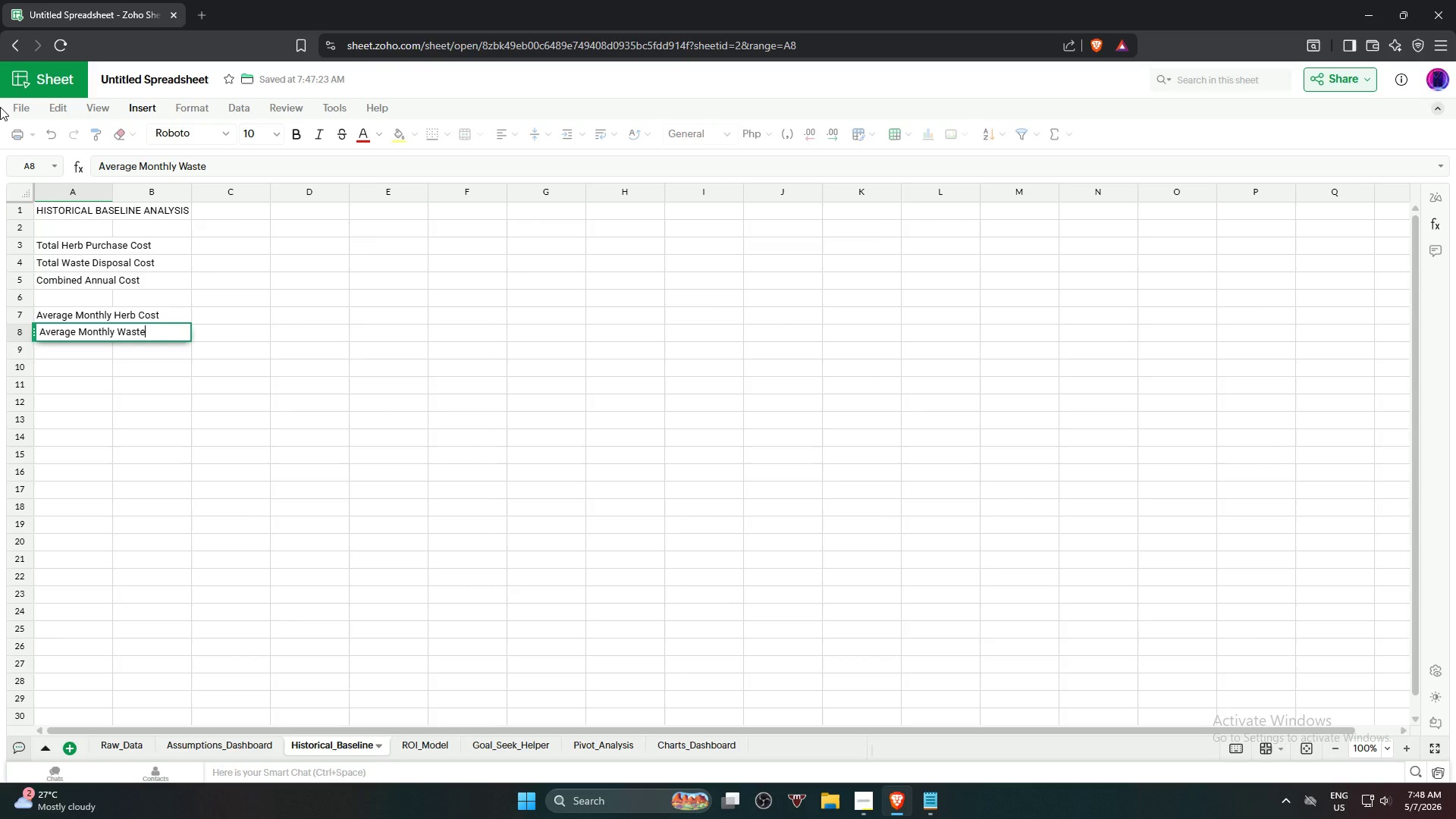 
wait(11.58)
 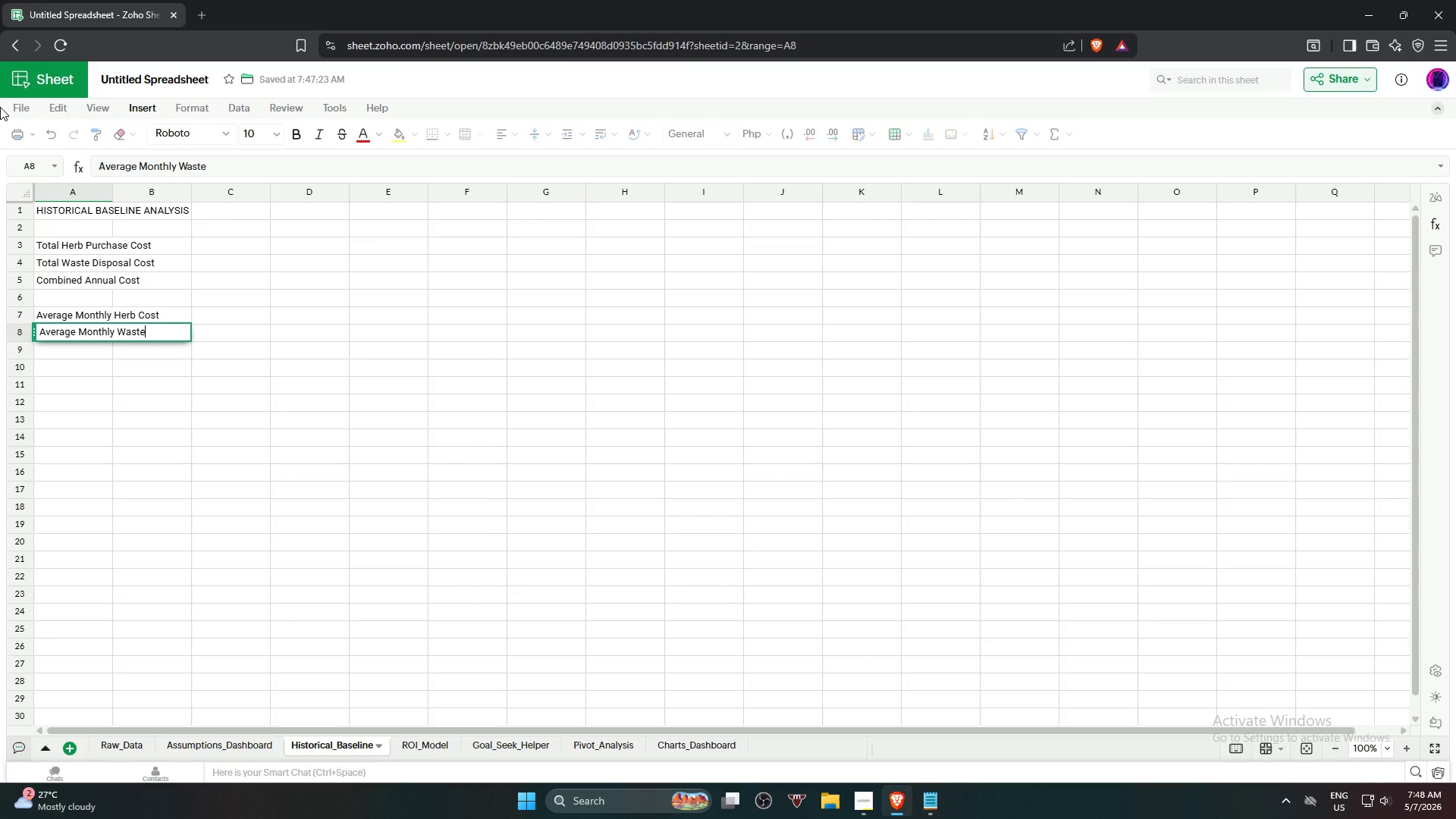 
type( Cost)
 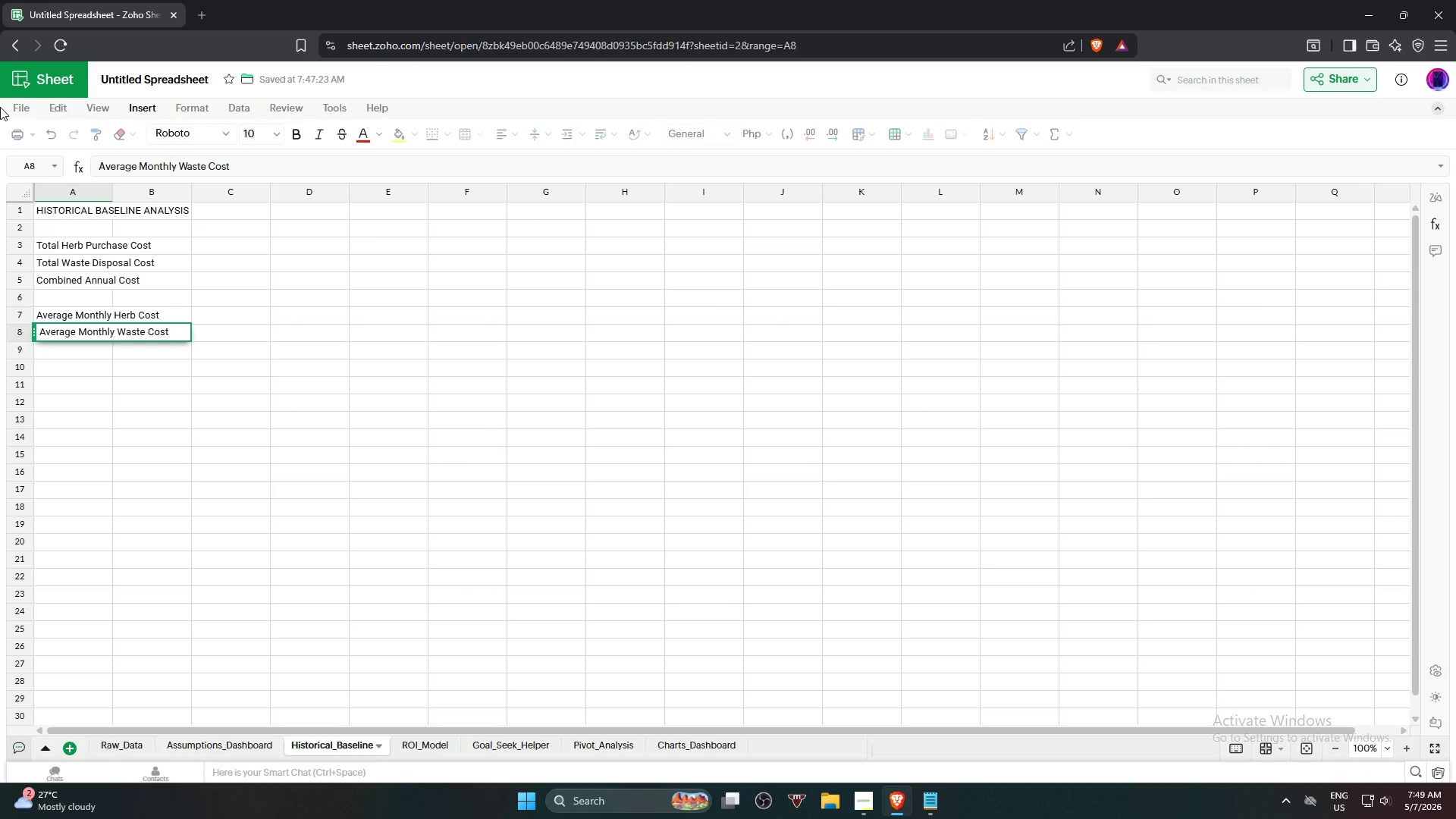 
key(Enter)
 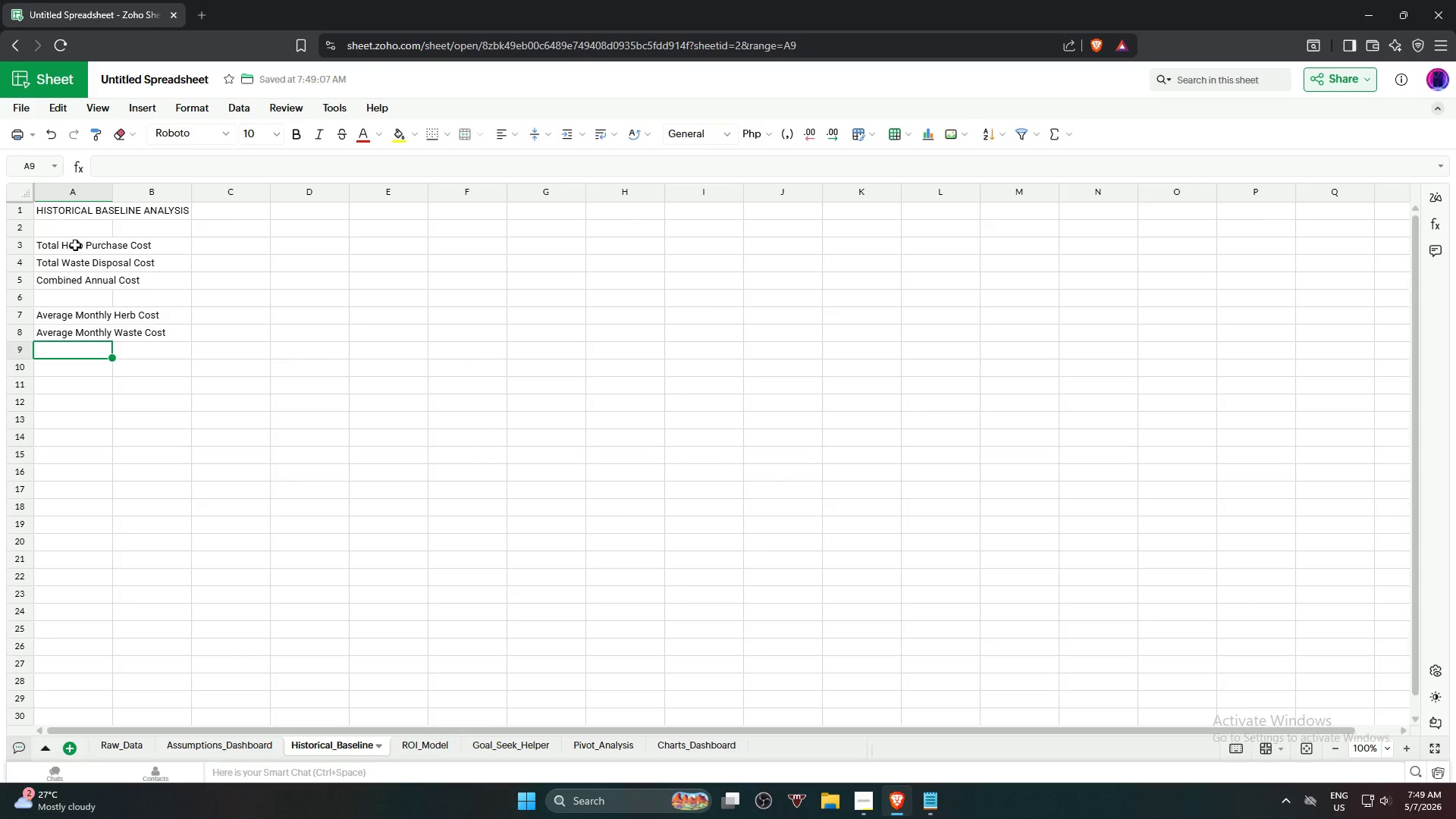 
wait(5.39)
 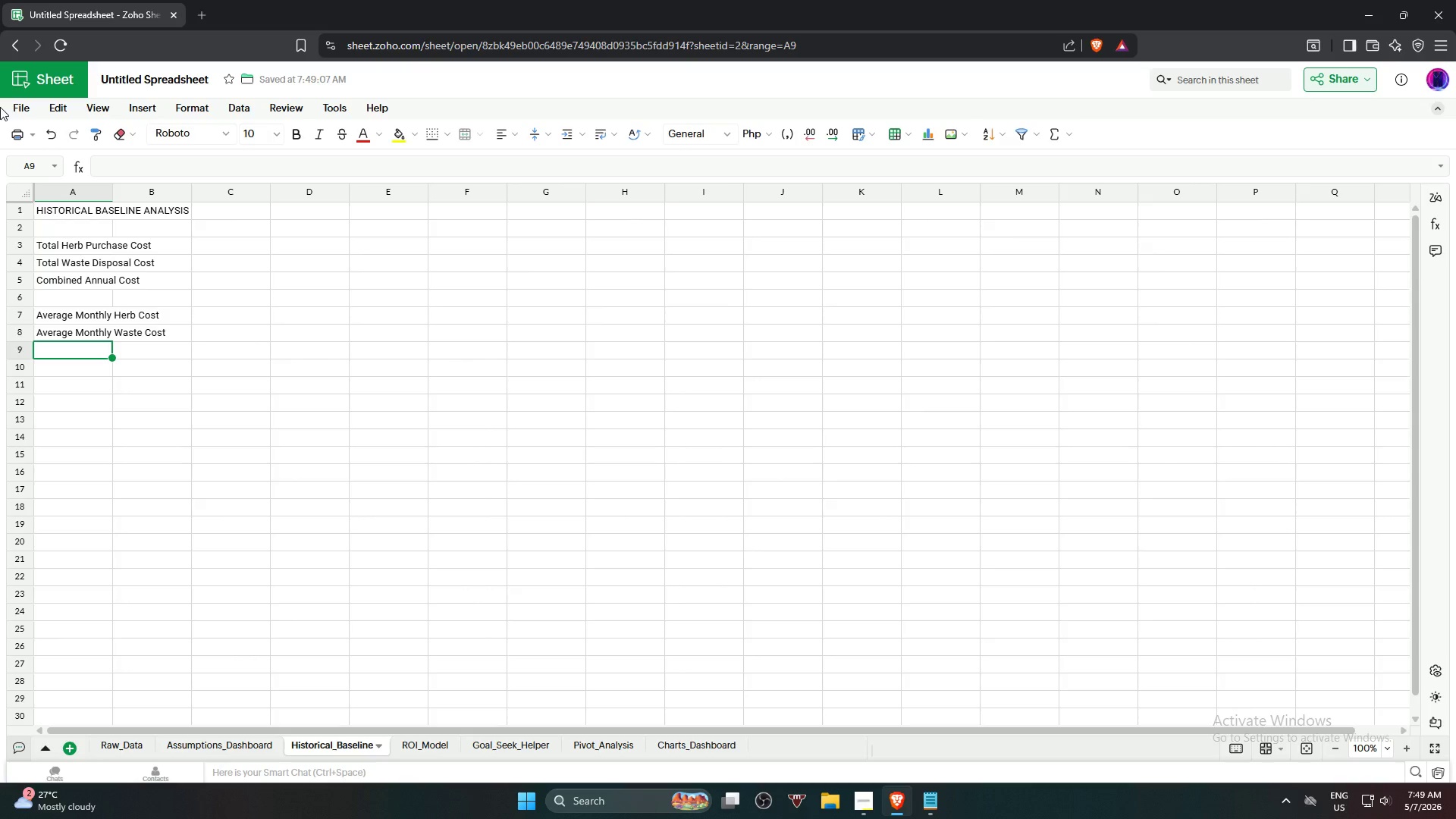 
hold_key(key=ShiftLeft, duration=1.02)
left_click([80, 340])
 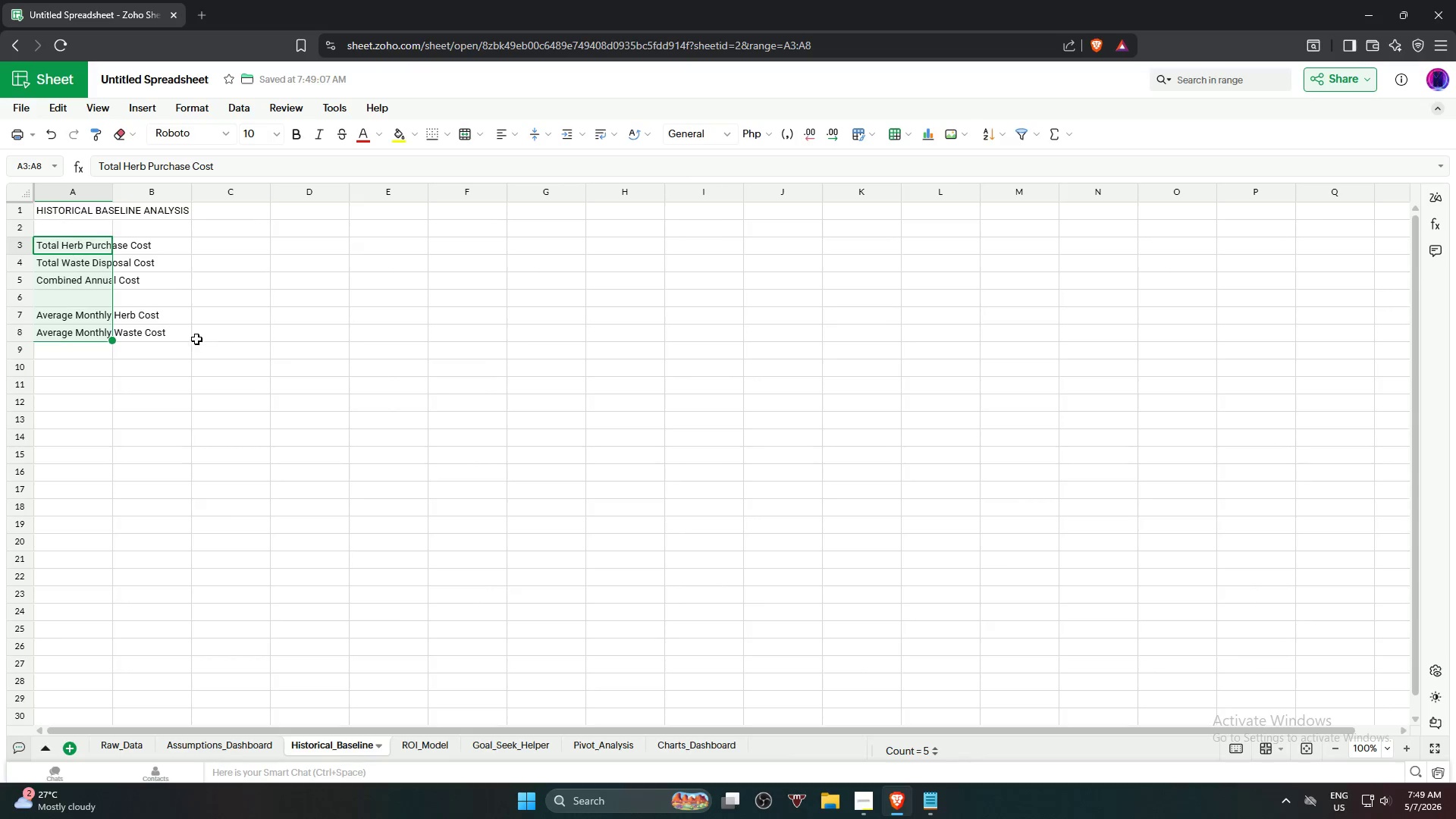 
left_click([90, 213])
 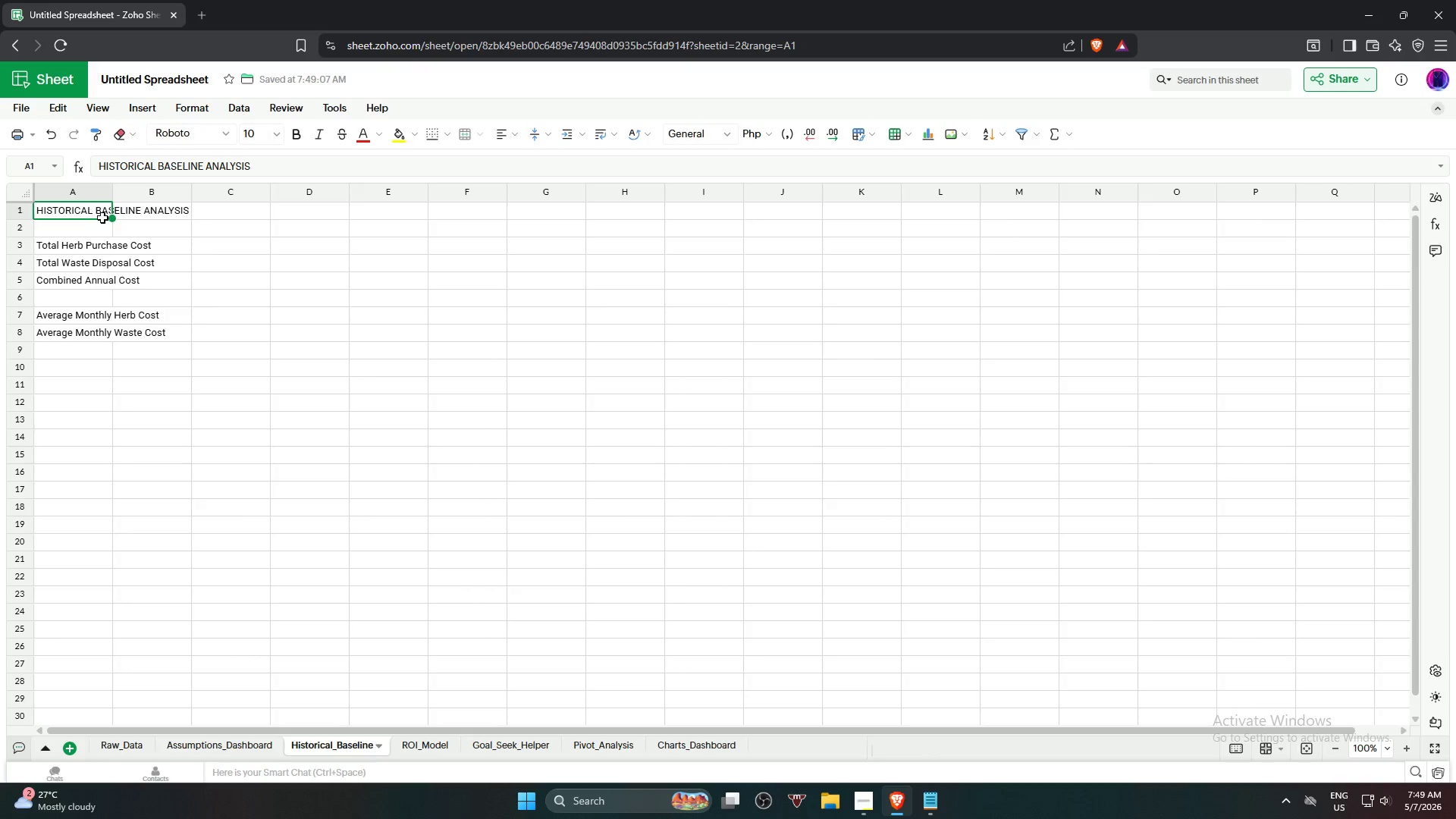 
hold_key(key=ShiftLeft, duration=8.59)
left_click([105, 334])
 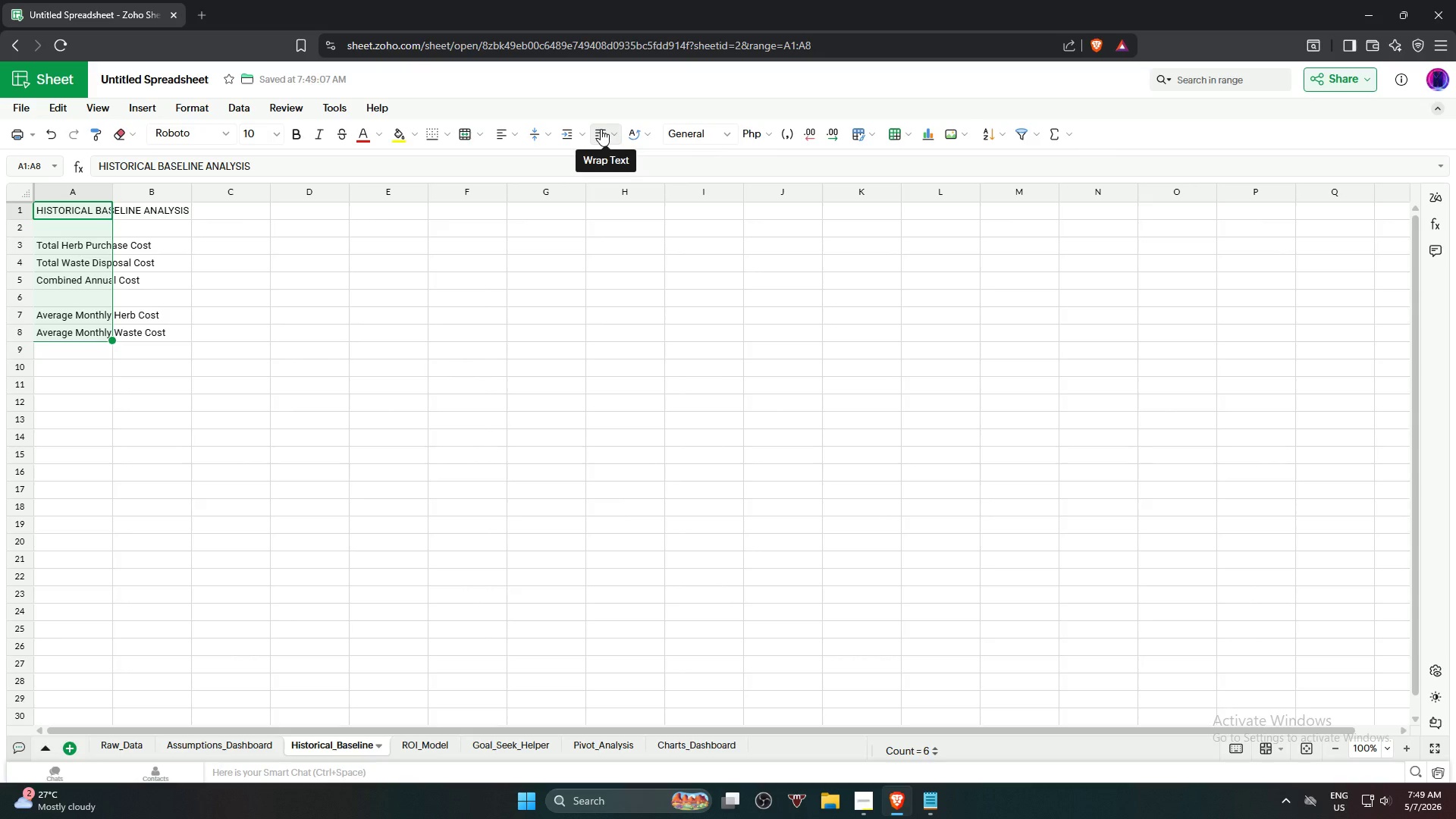 
wait(10.42)
 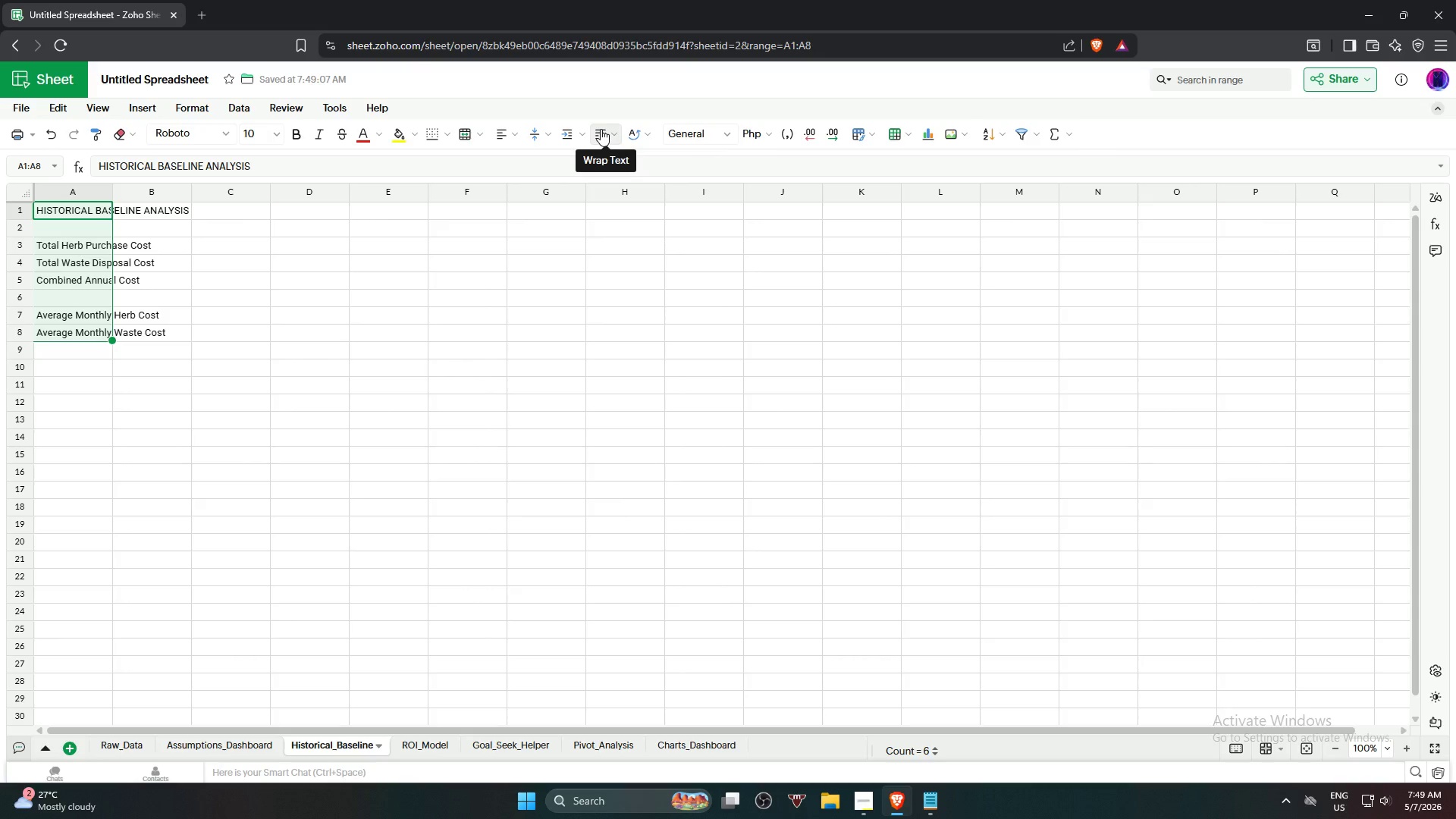 
left_click([607, 139])
 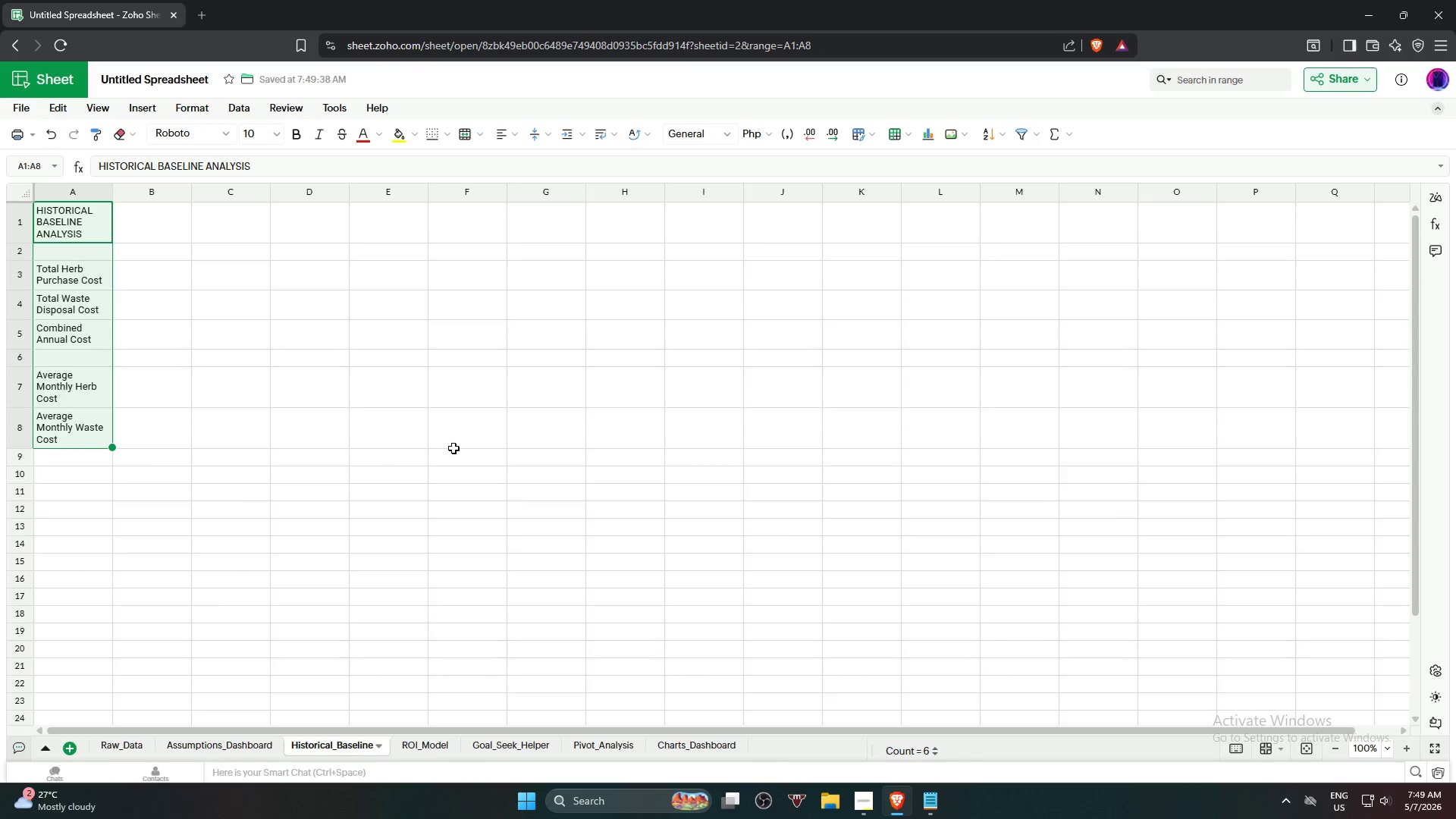 
left_click([321, 511])
 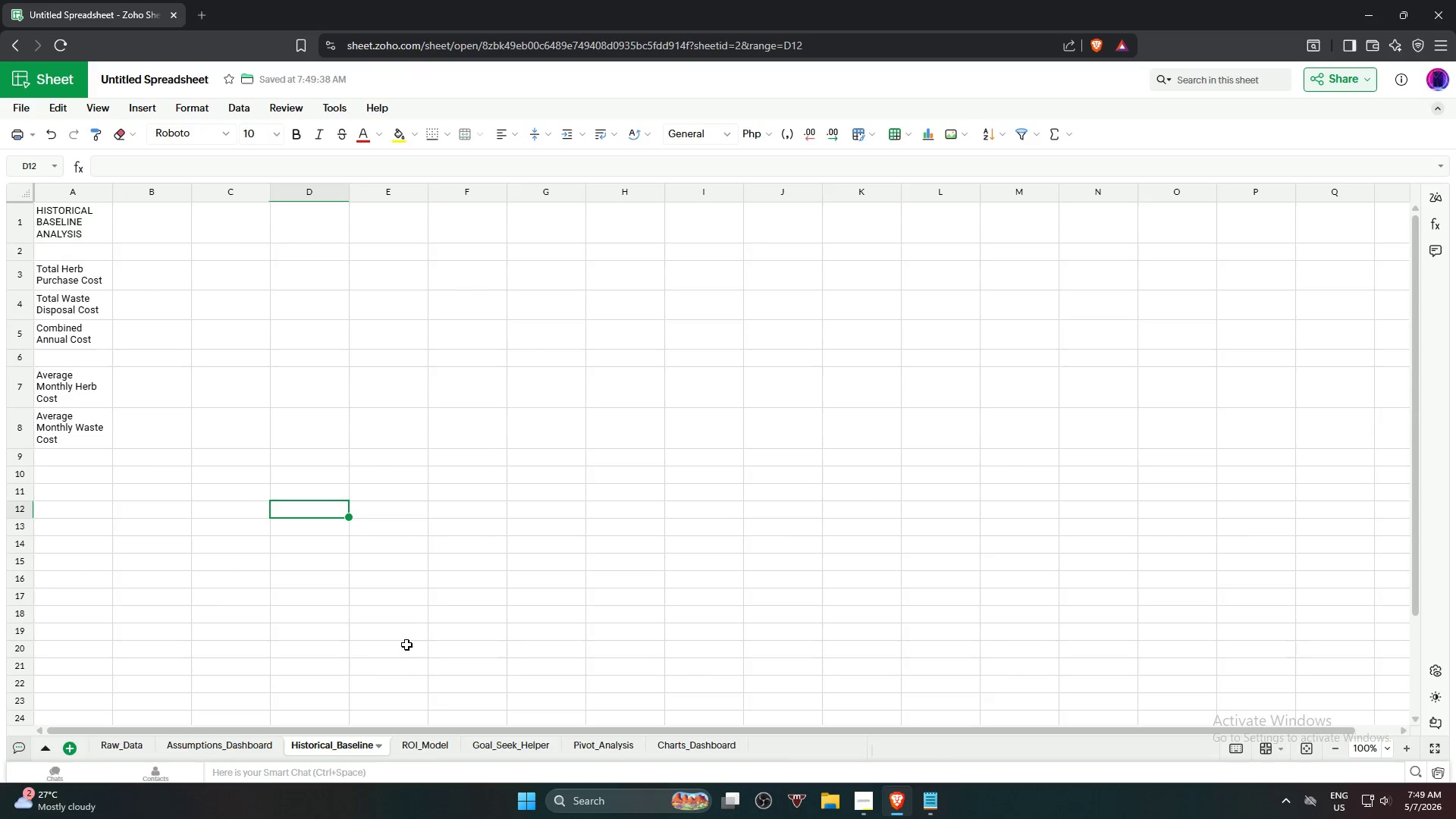 
left_click([406, 627])
 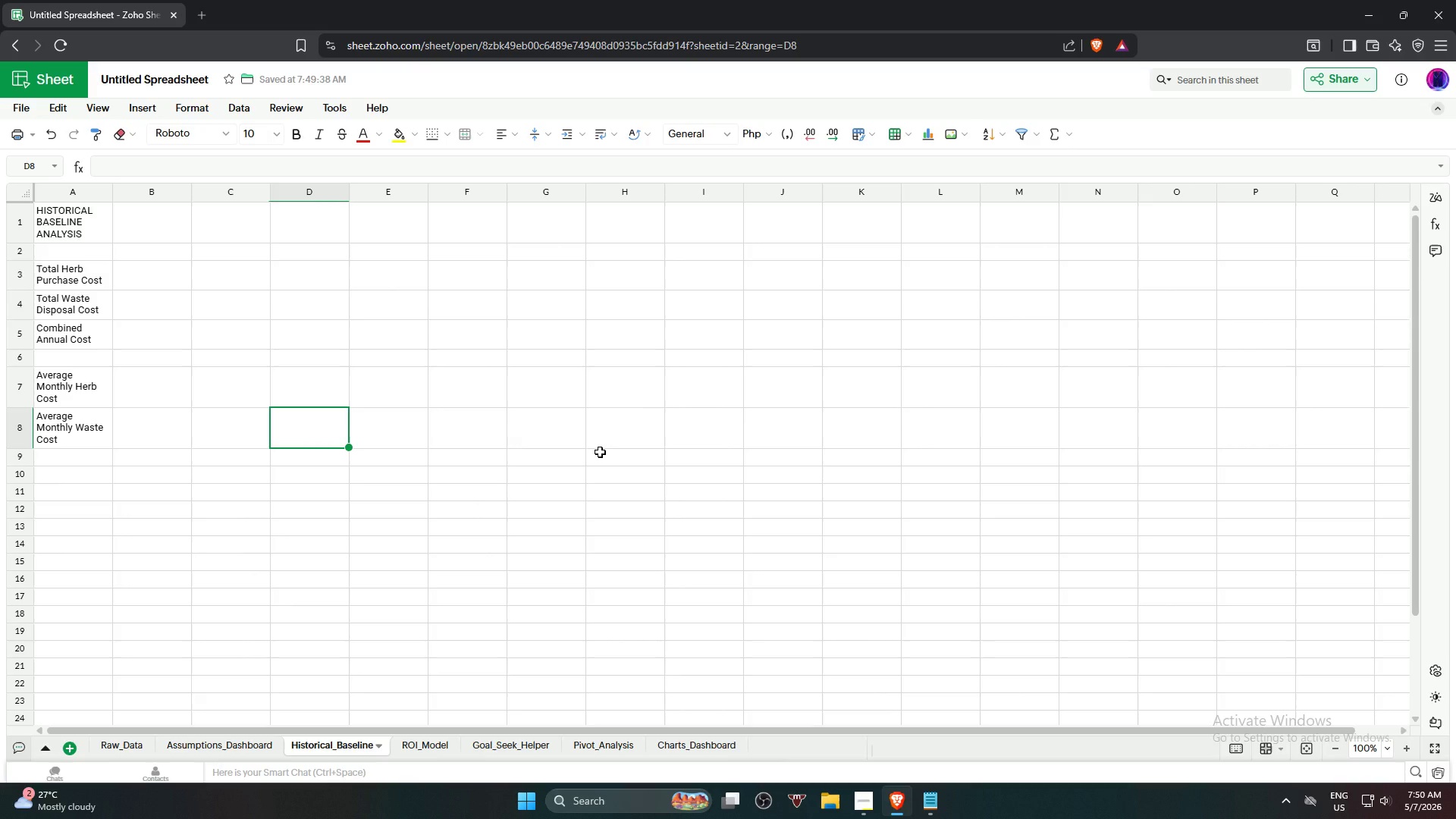 
wait(62.73)
 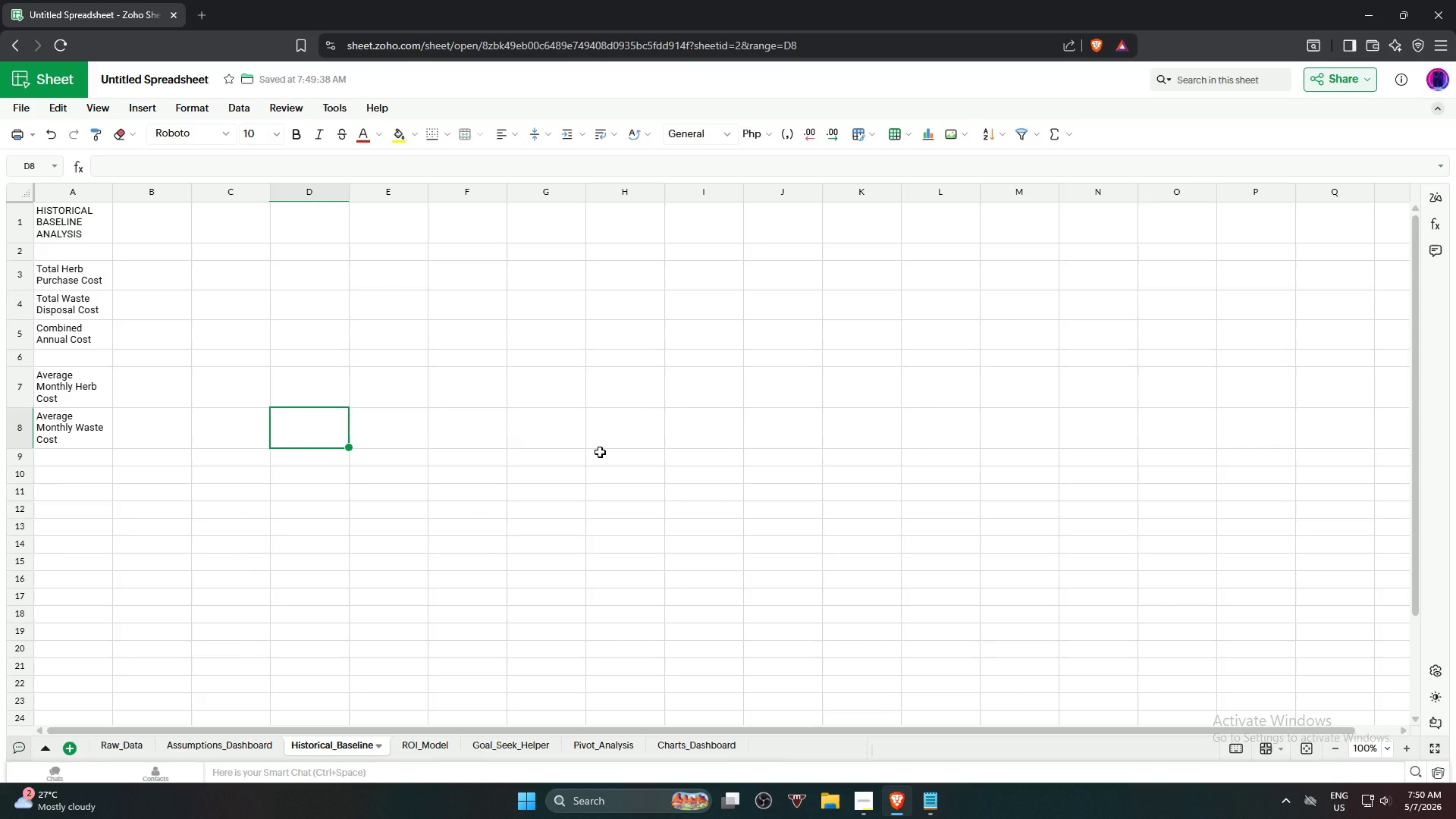 
left_click([159, 276])
 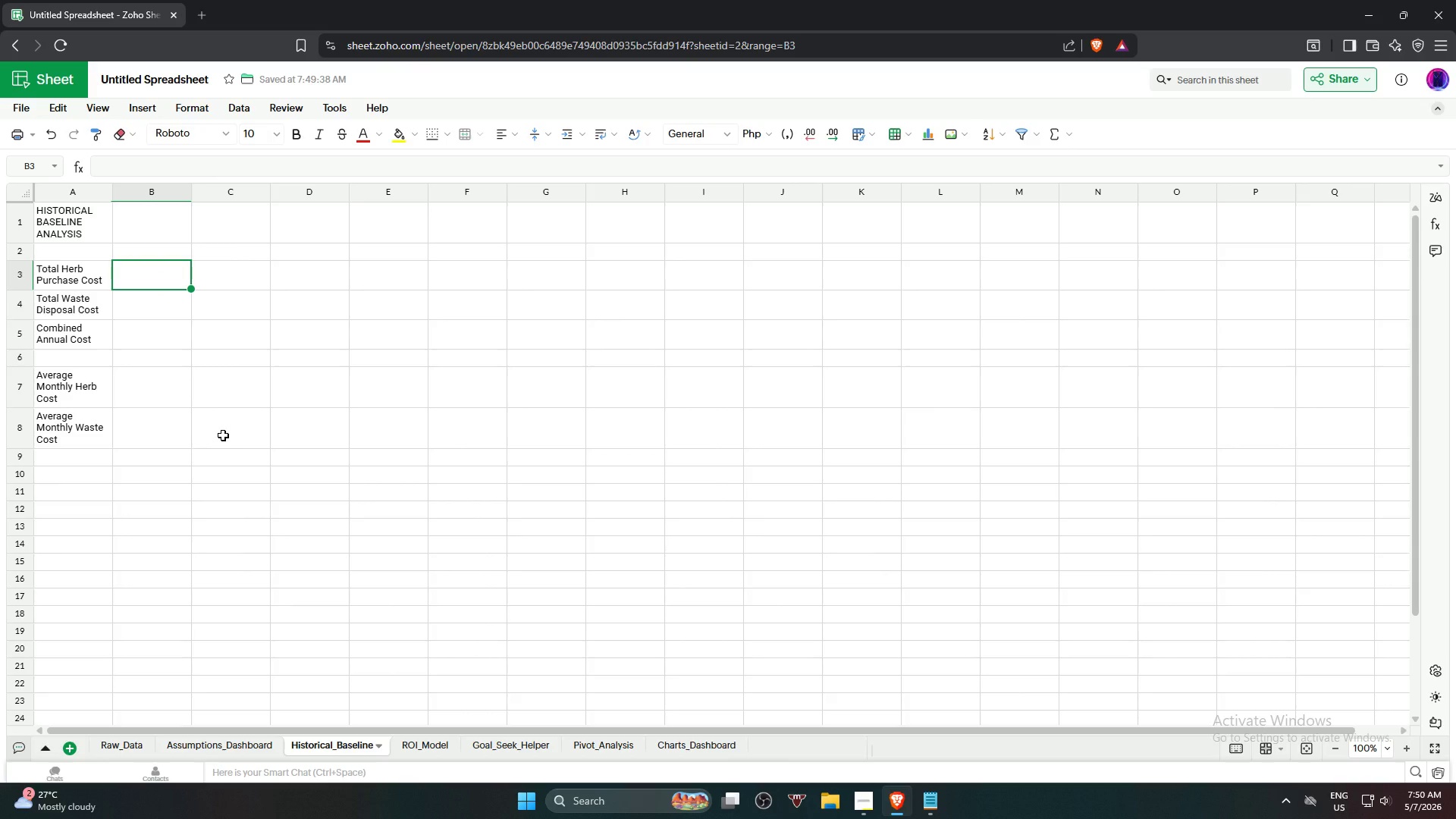 
wait(7.33)
 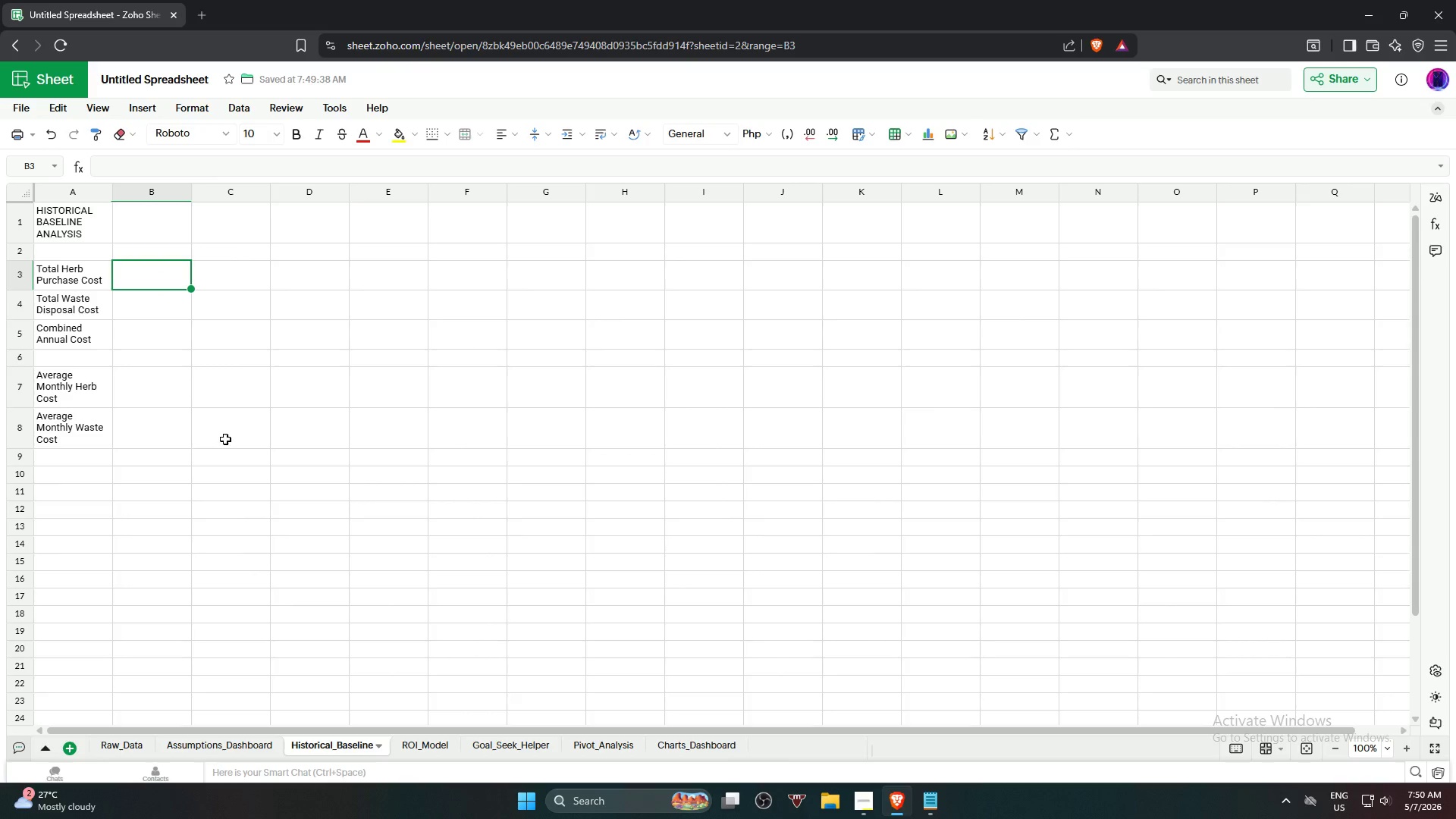 
type(=sum)
 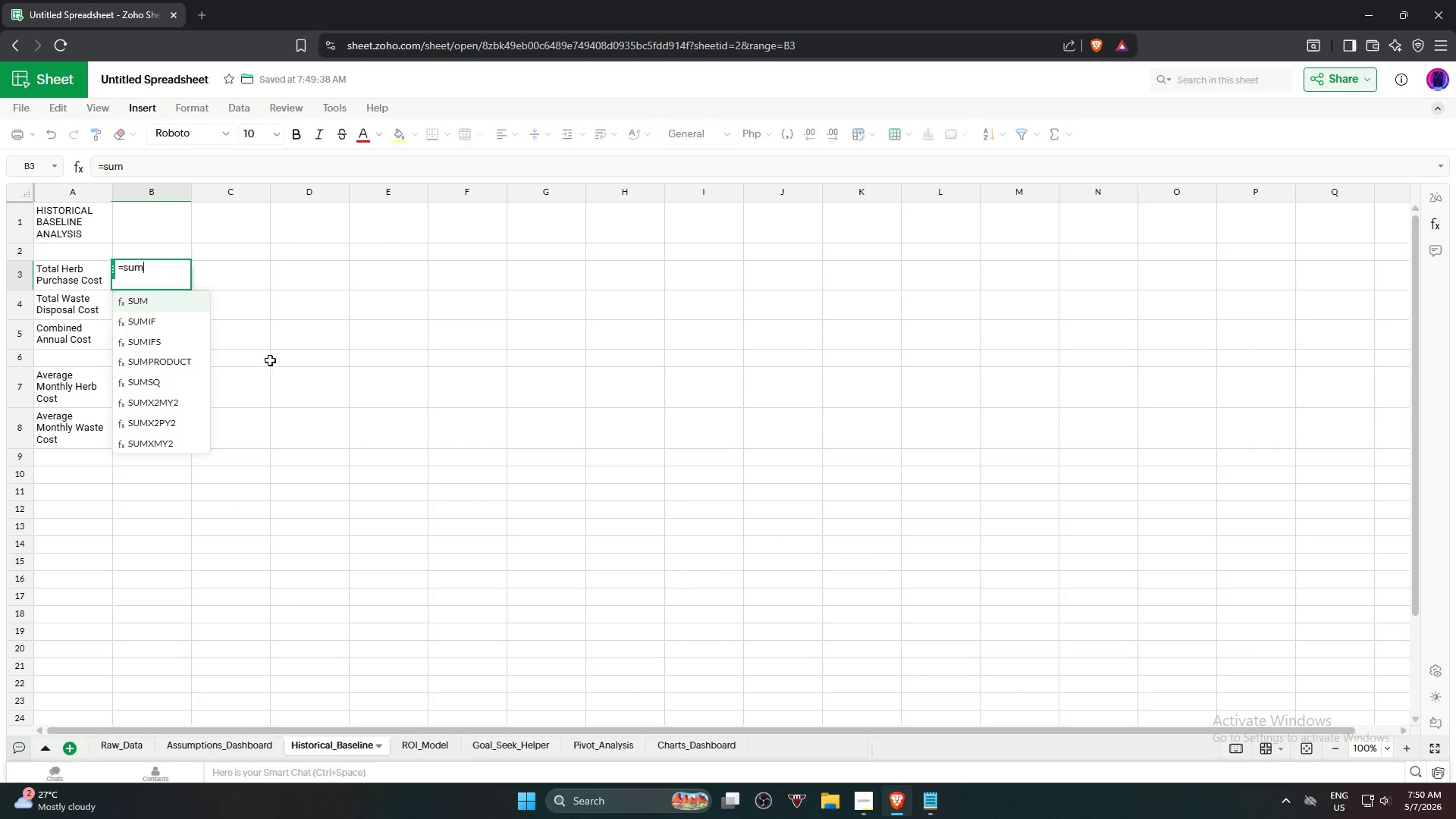 
left_click([168, 318])
 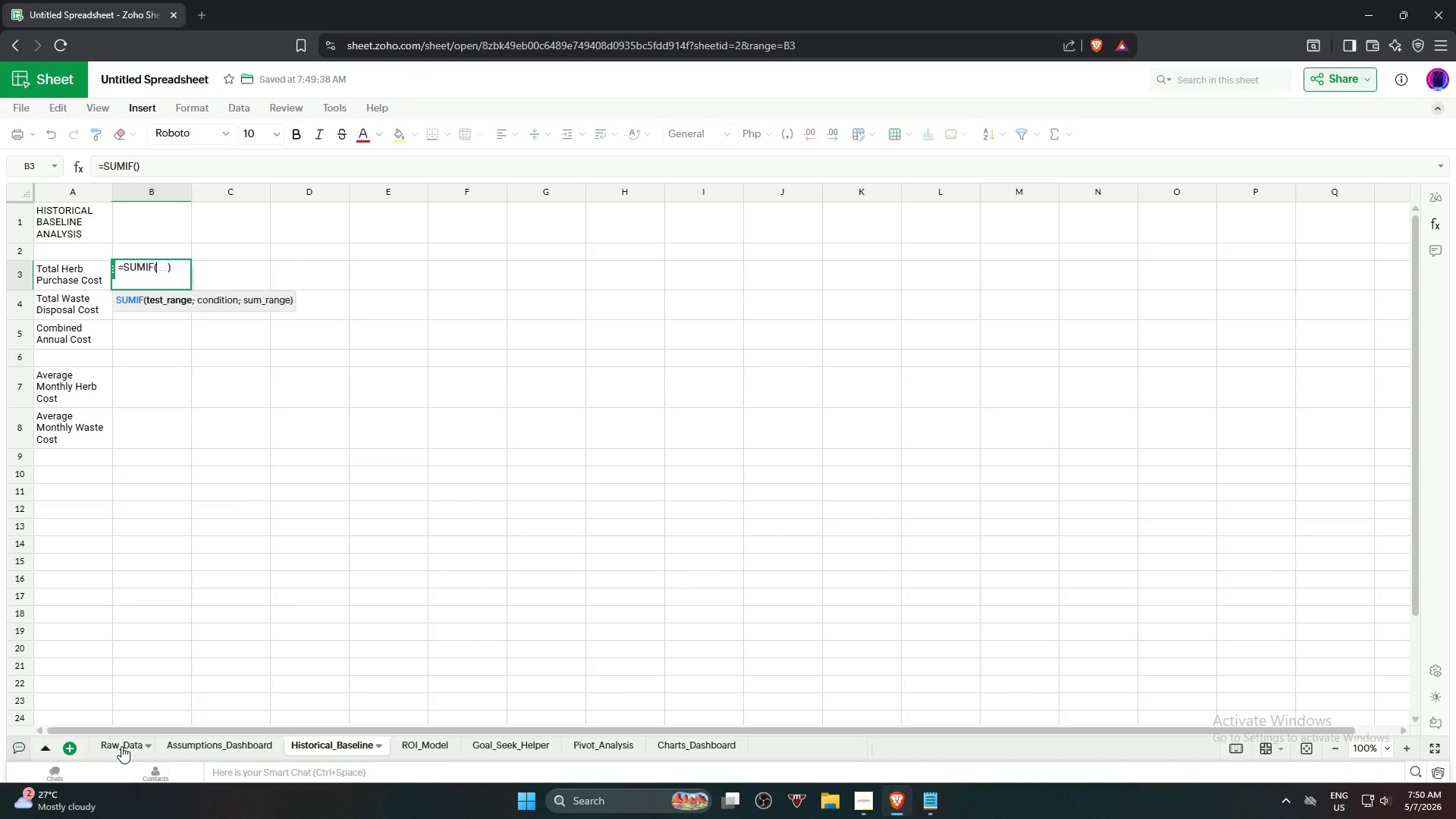 
left_click([121, 745])
 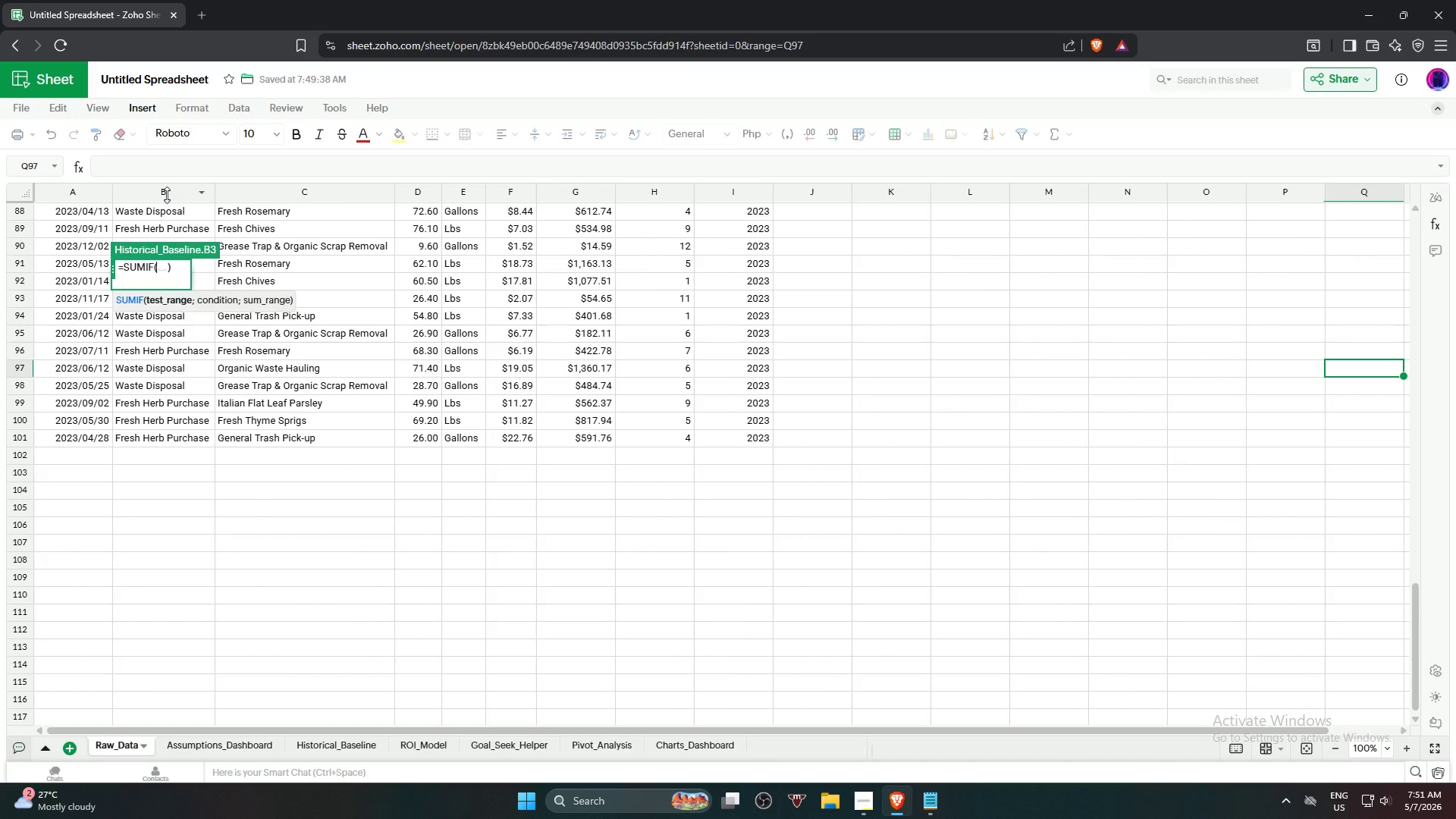 
left_click([167, 194])
 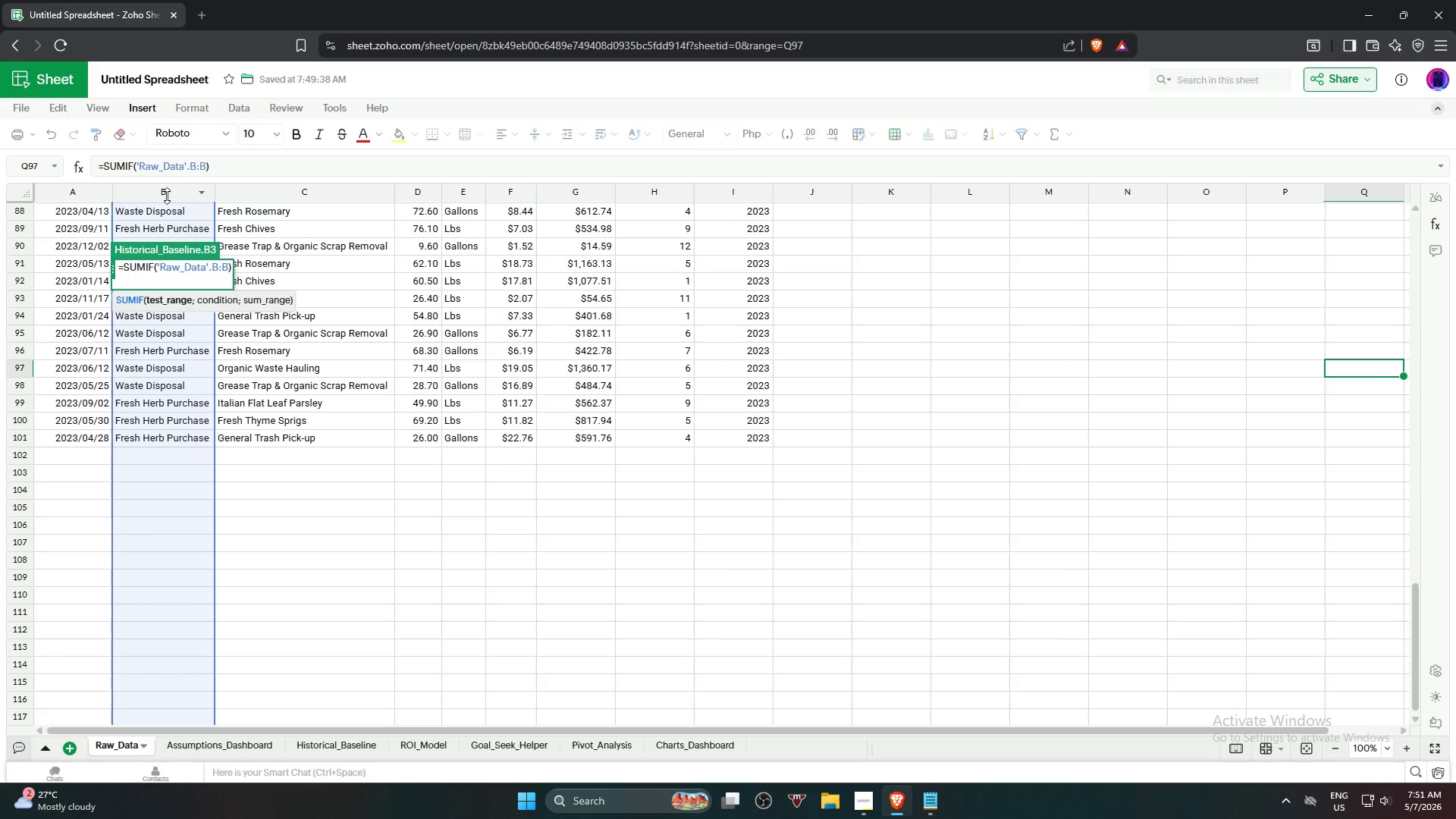 
key(Comma)
 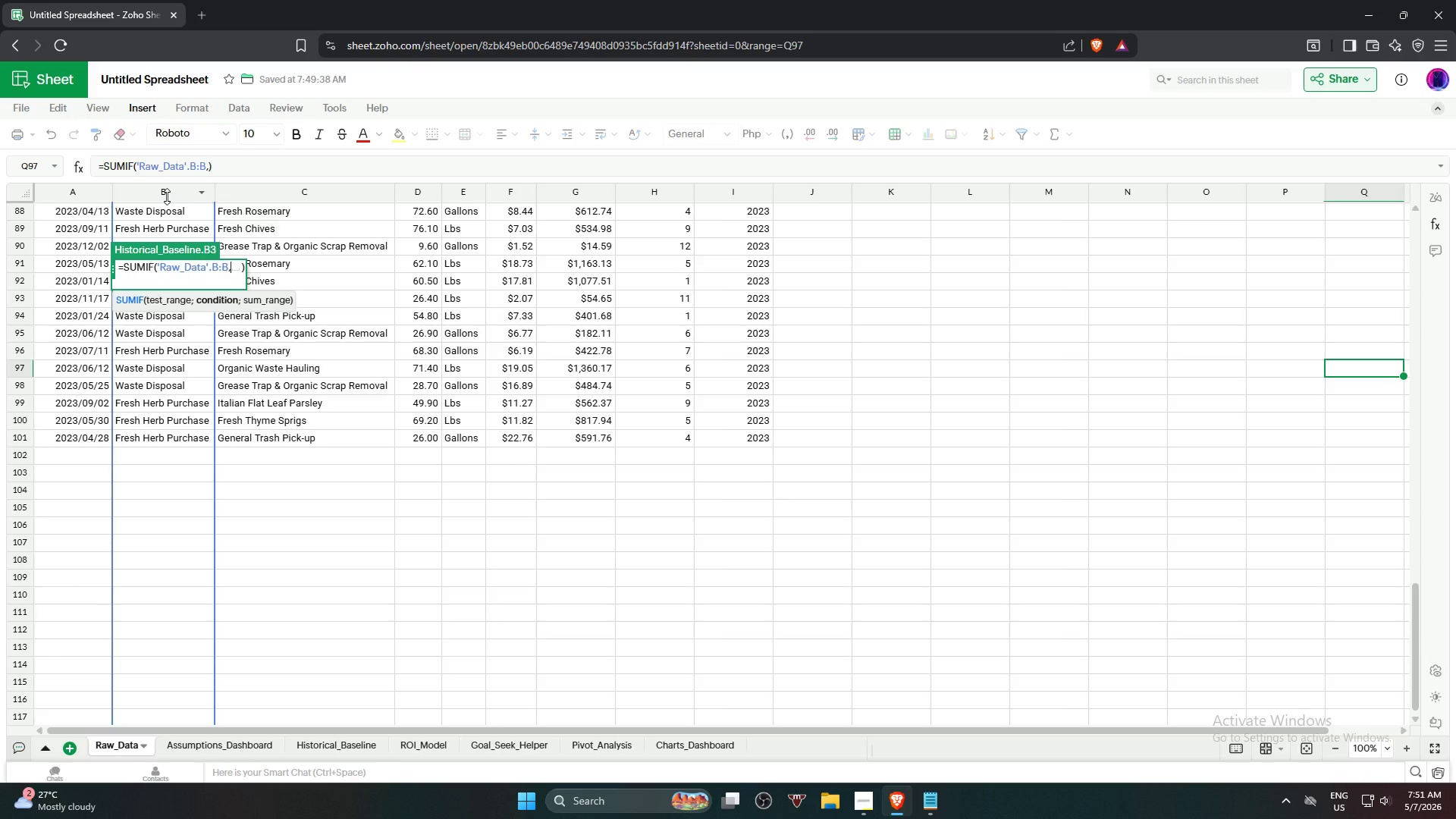 
type("Fresh Her)
 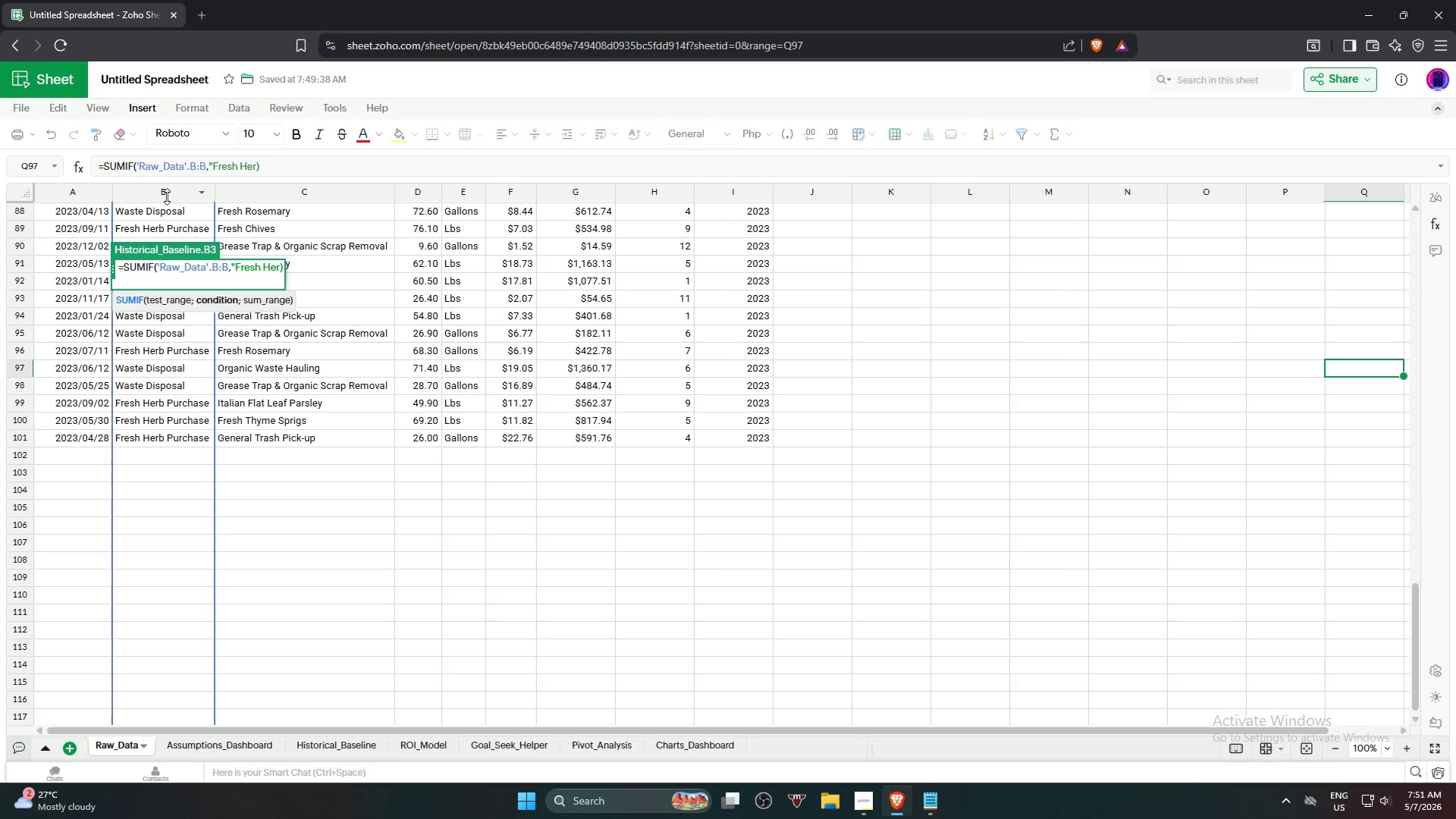 
type(b Purchase)
 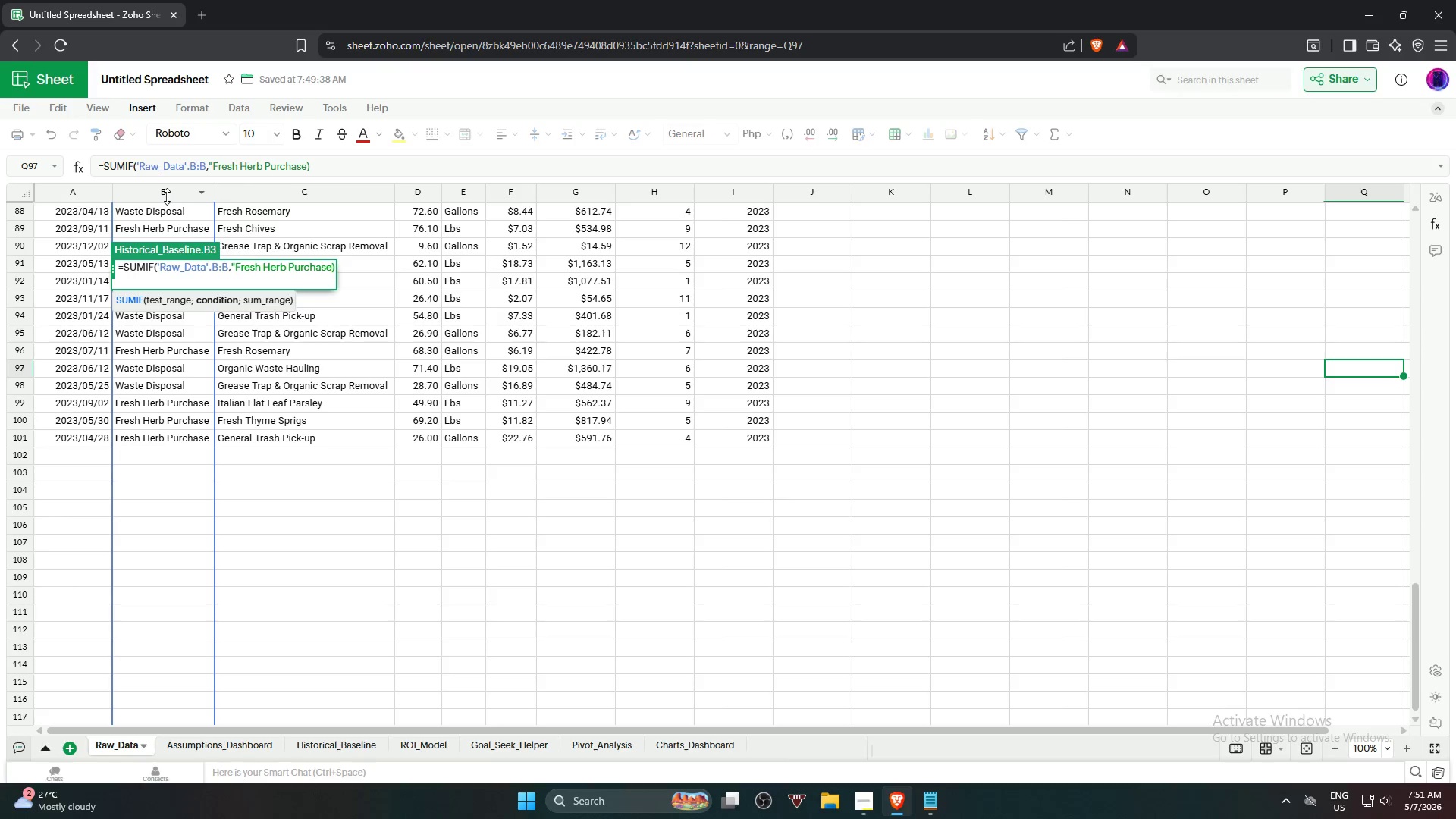 
key(Shift+Quote)
 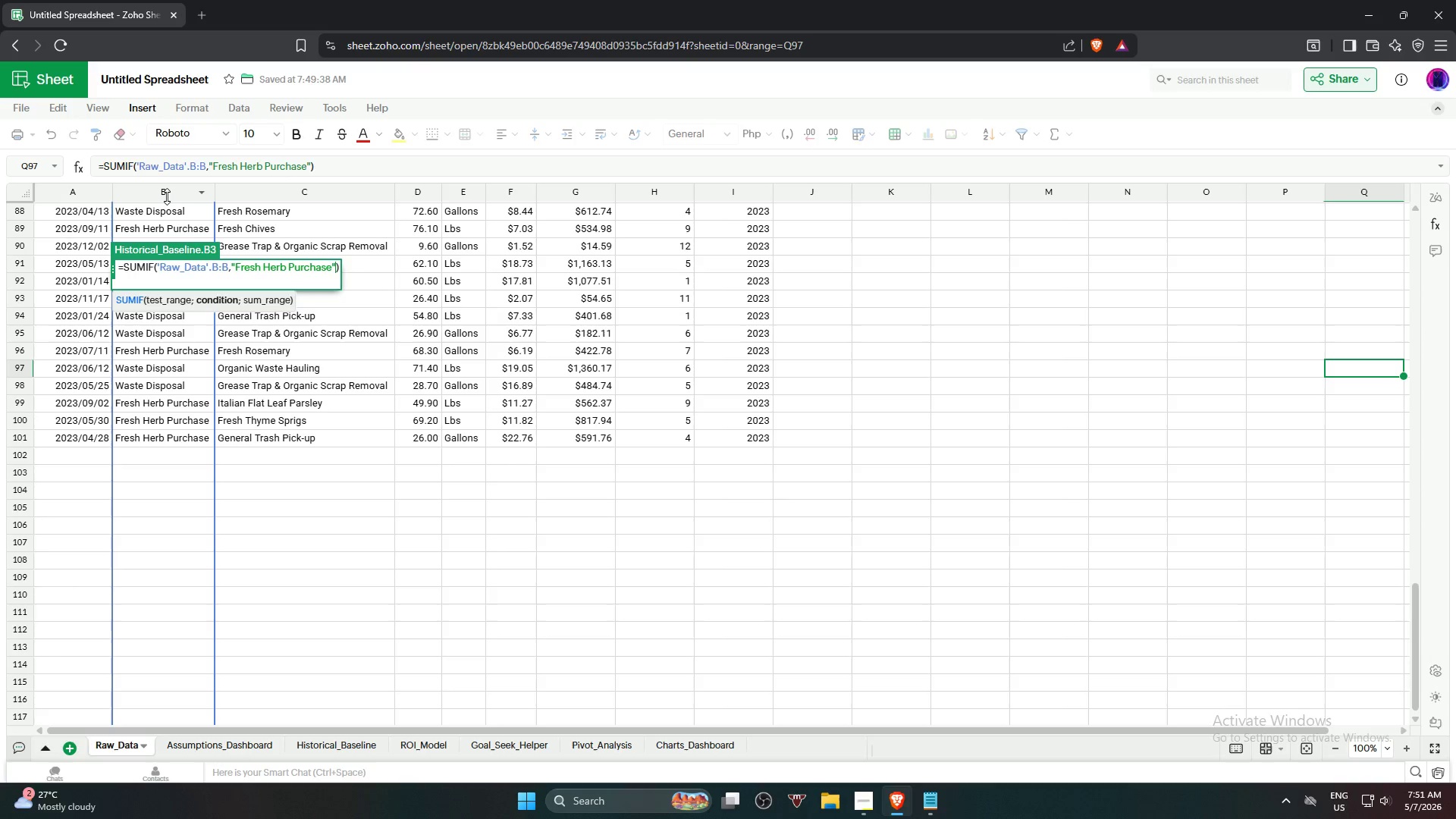 
key(Comma)
 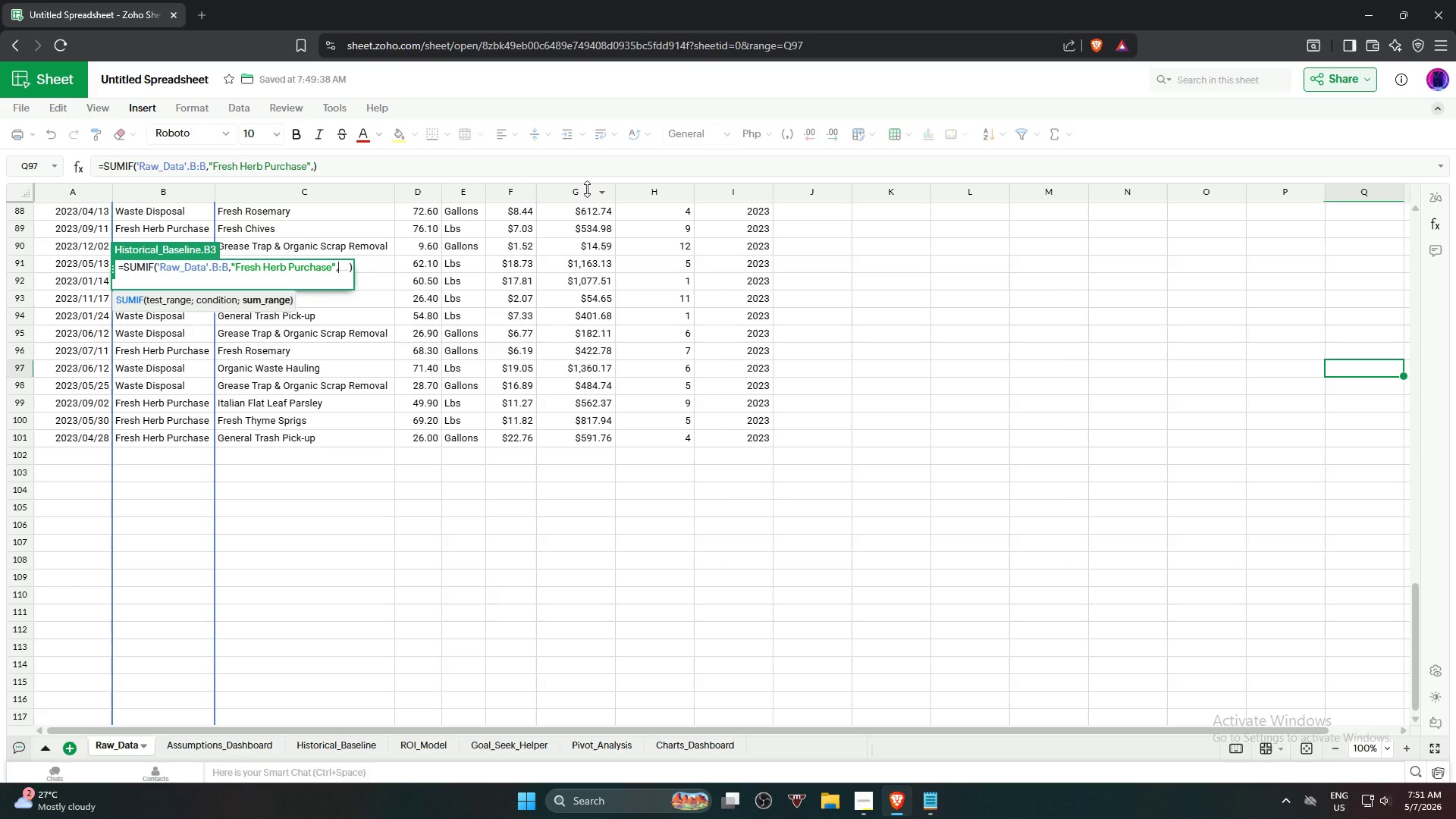 
left_click([587, 189])
 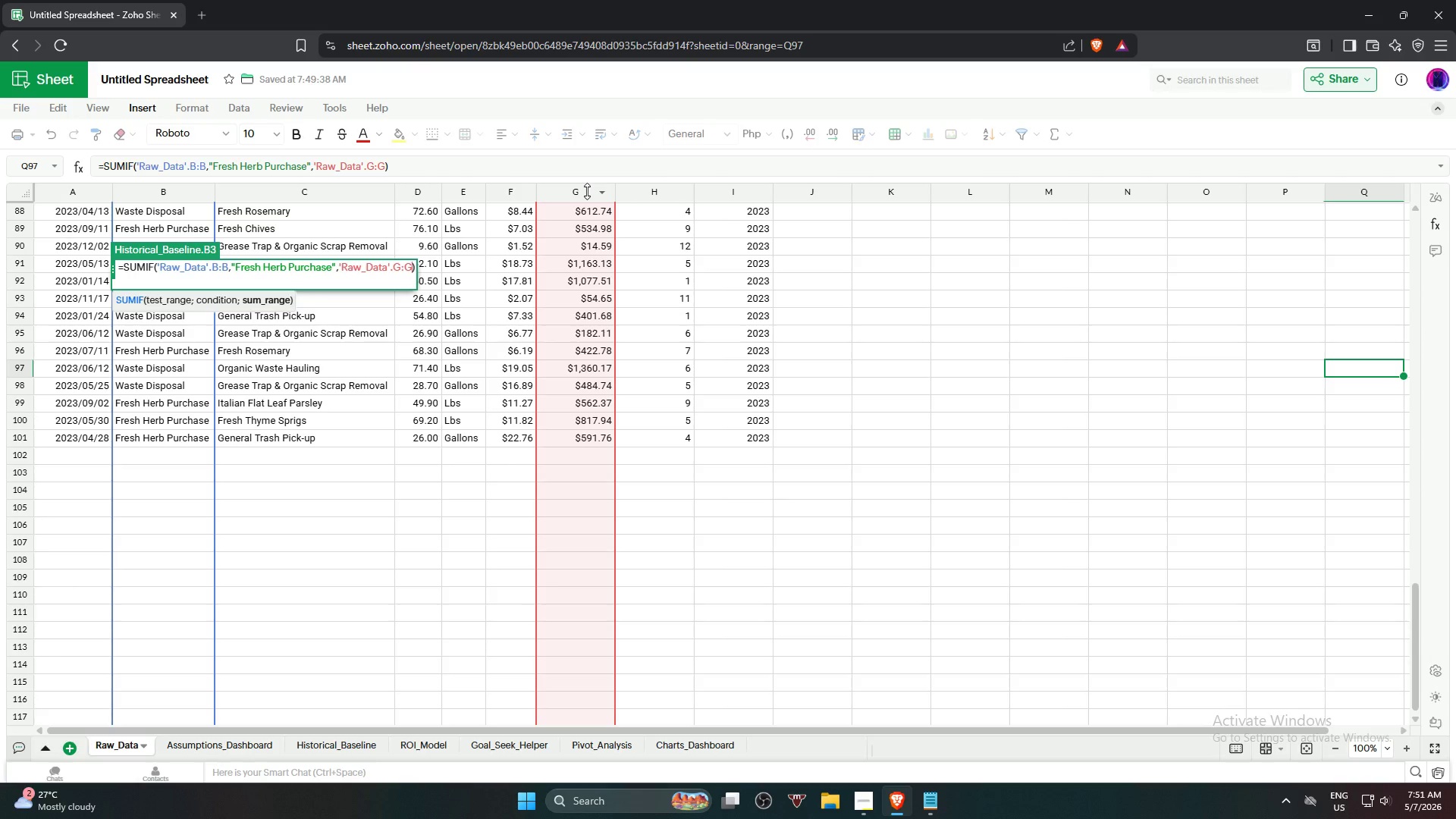 
key(NumpadEnter)
 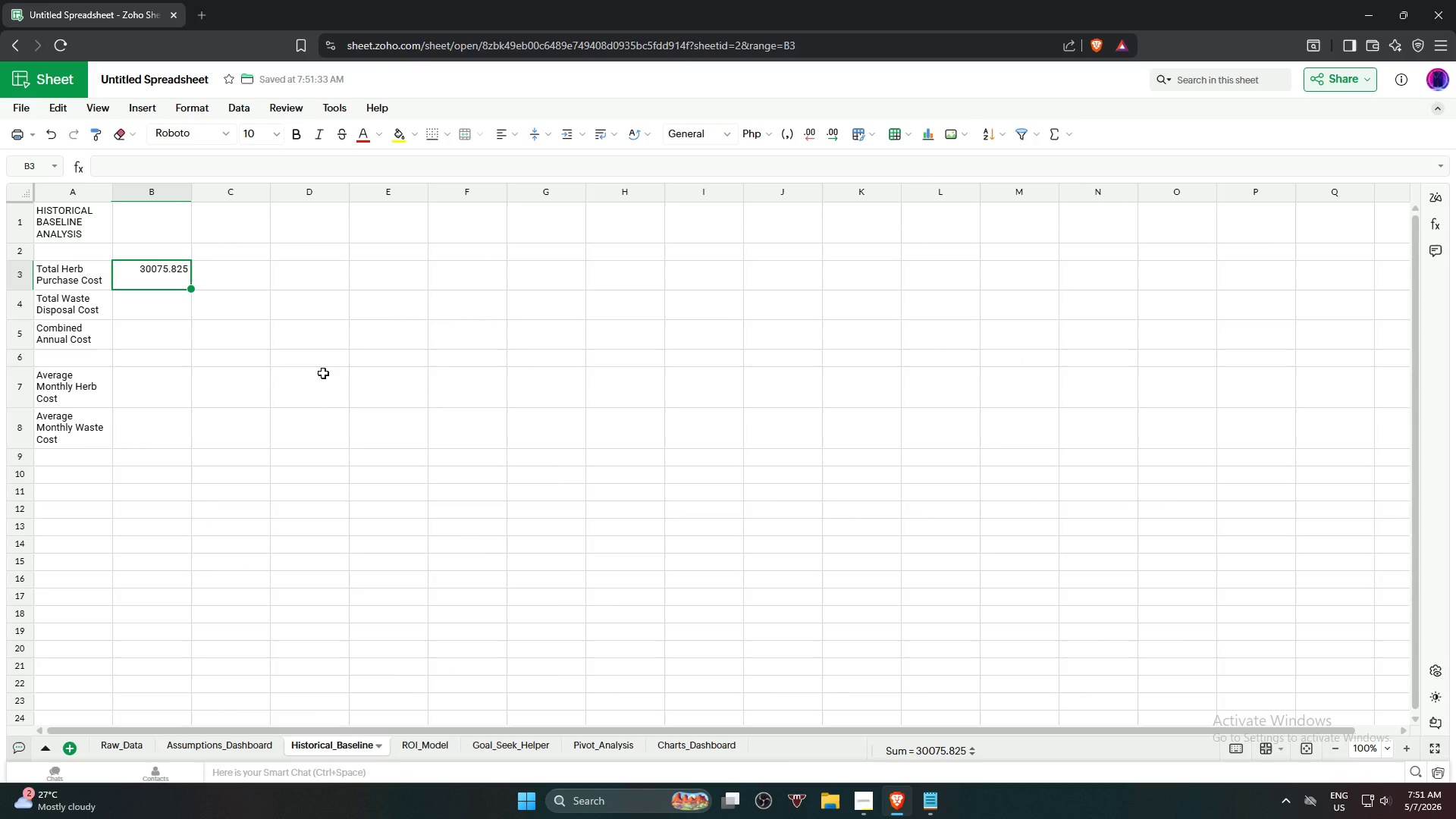 
left_click([694, 132])
 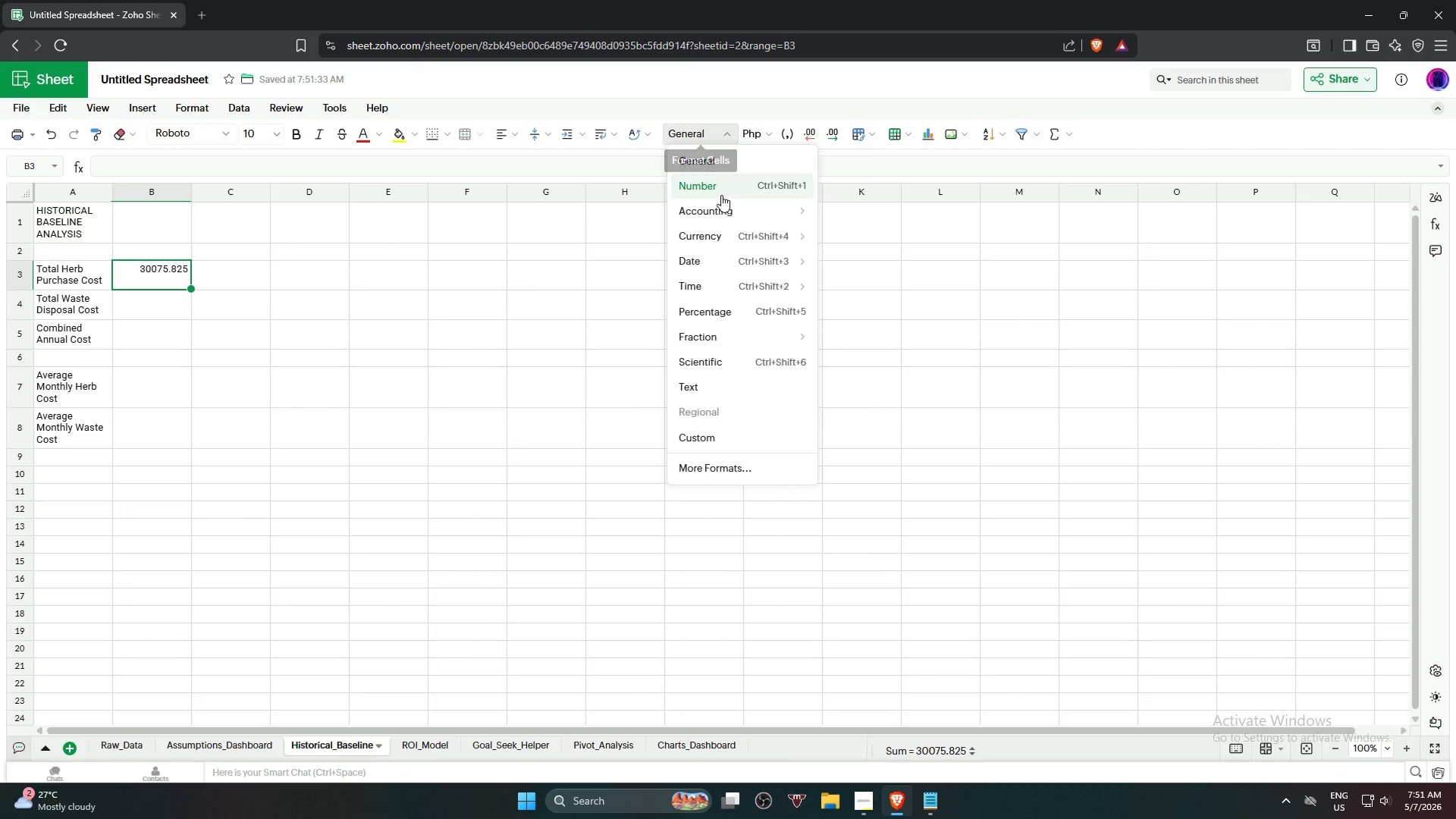 
left_click([724, 187])
 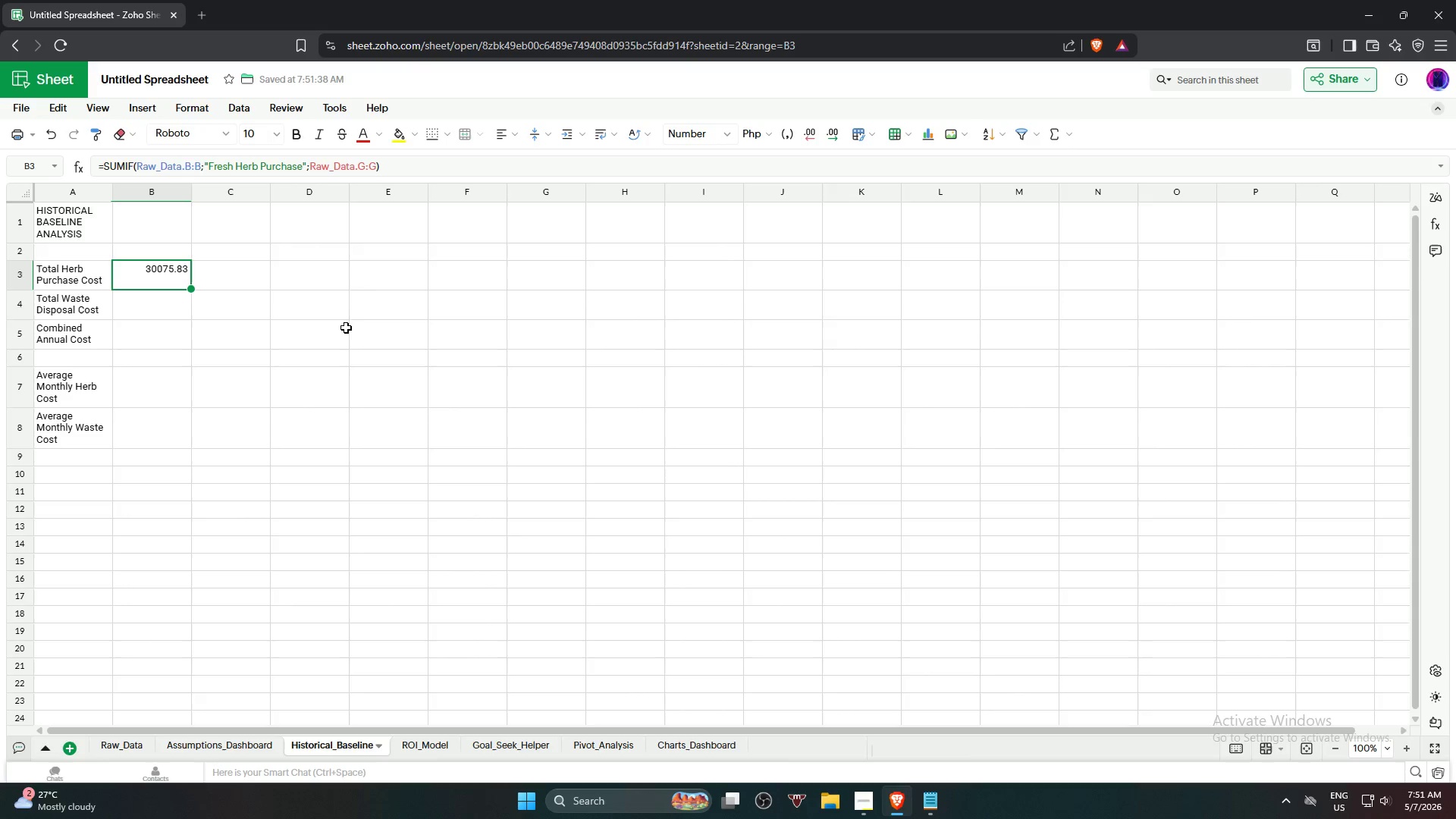 
wait(6.7)
 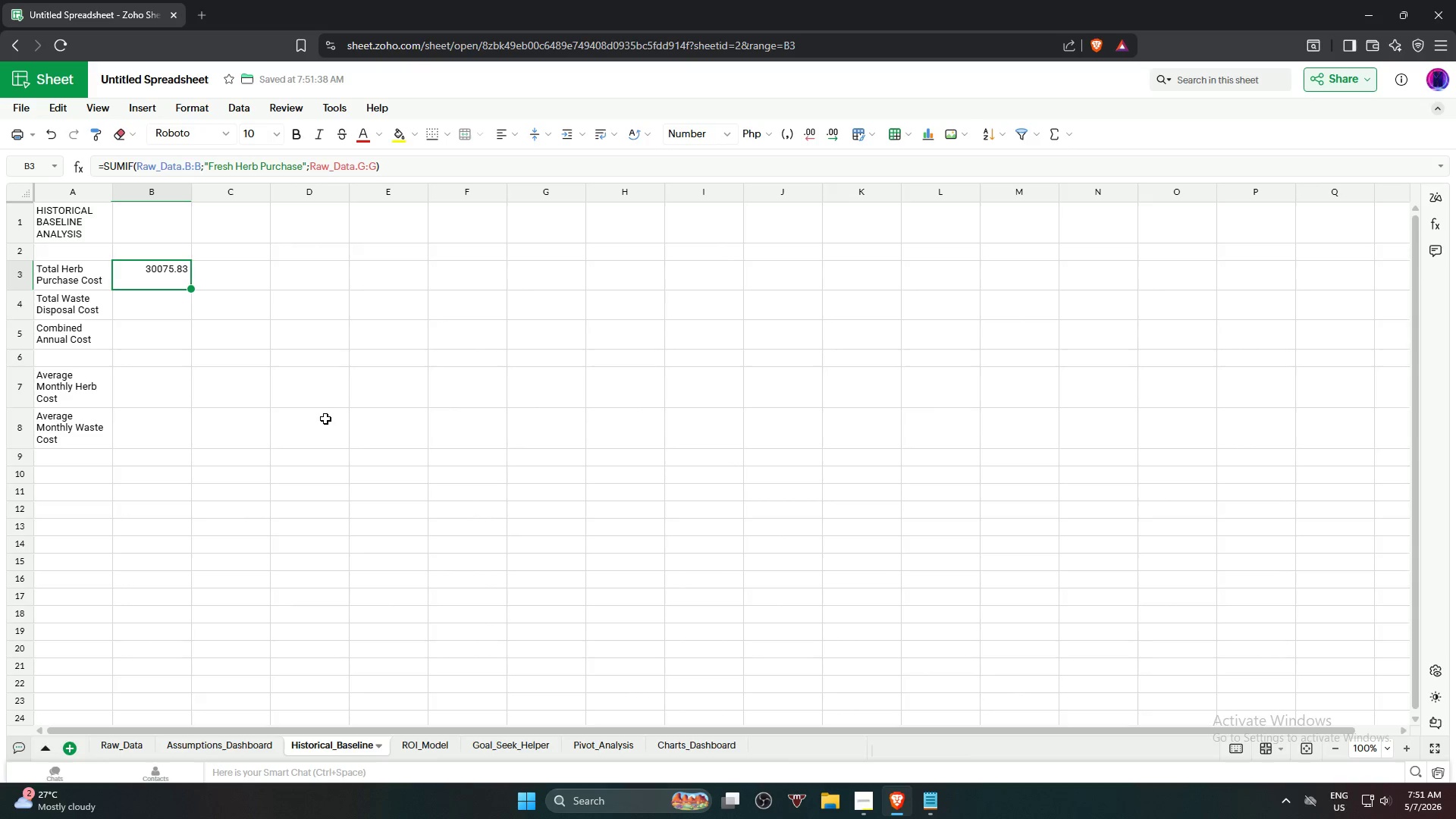 
left_click([720, 136])
 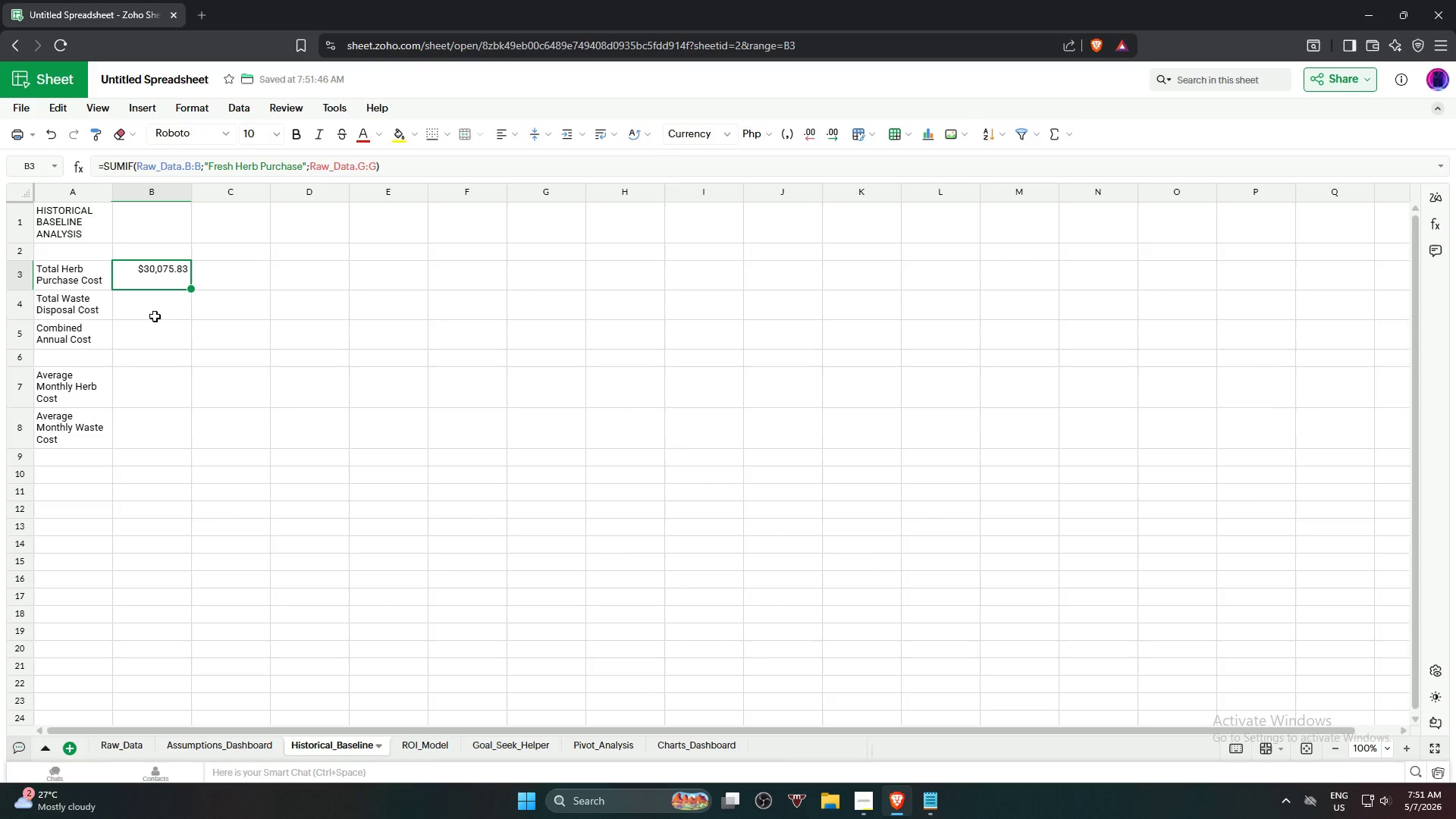 
wait(5.5)
 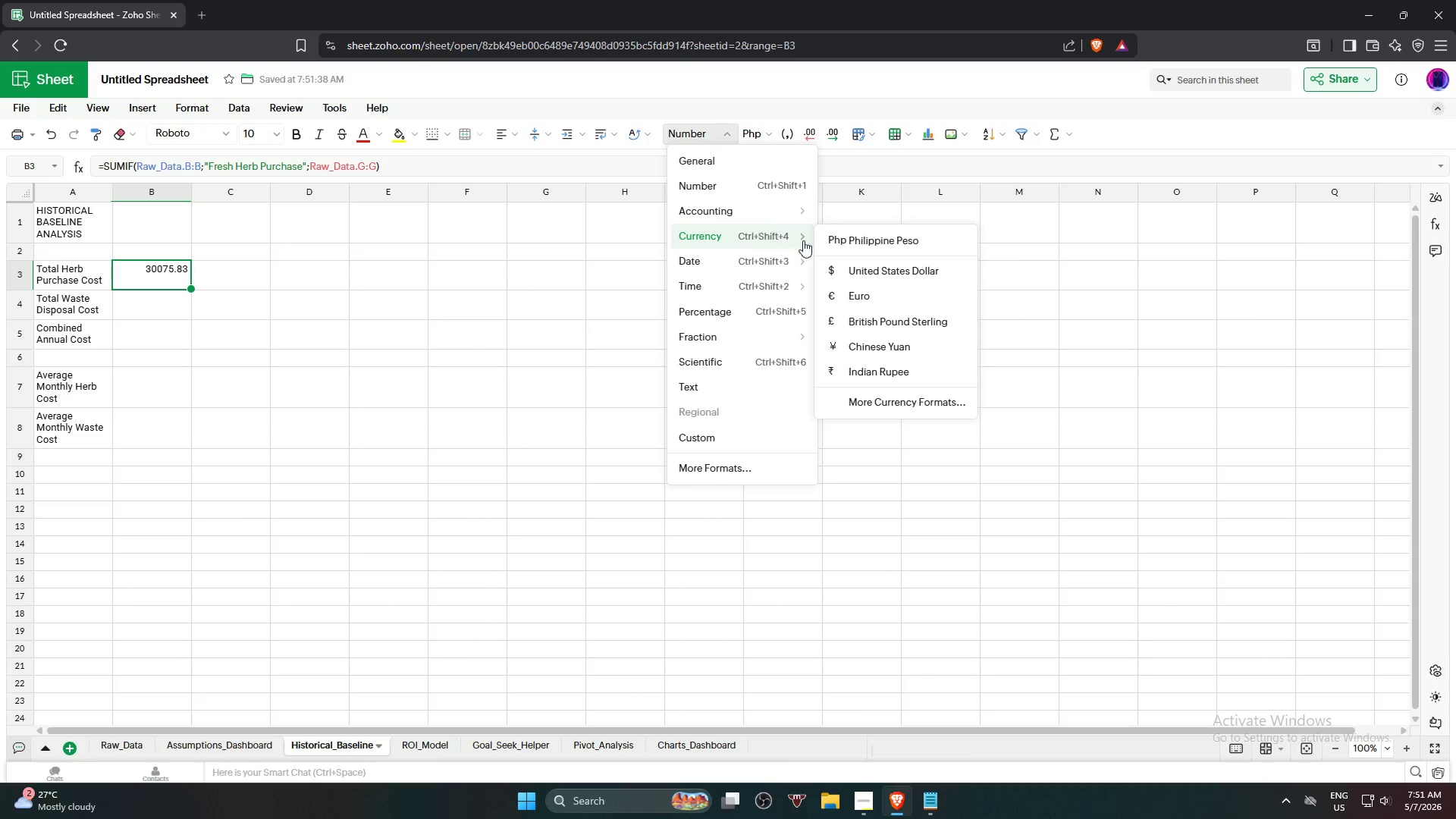 
left_click([154, 314])
 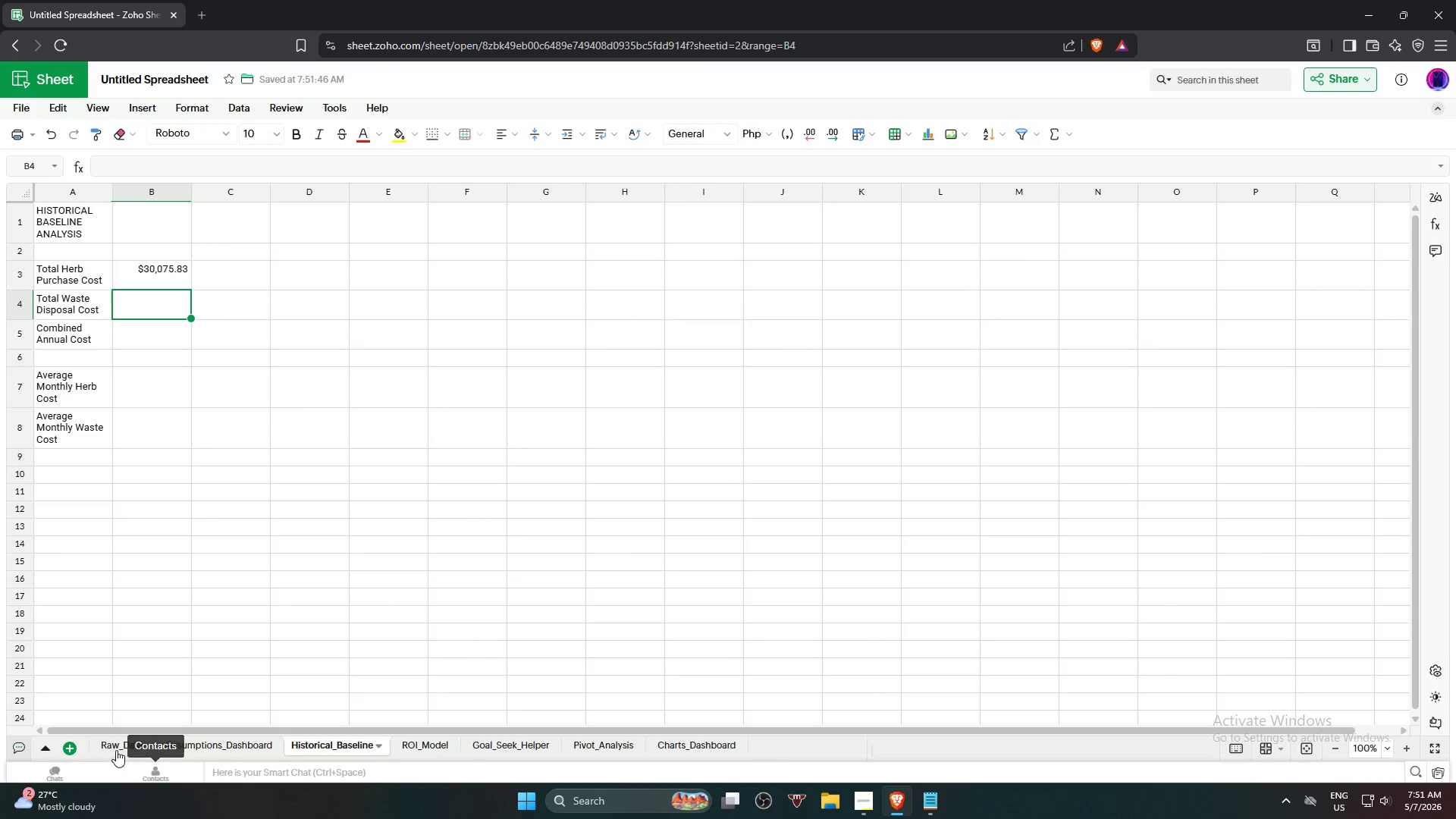 
left_click([113, 748])
 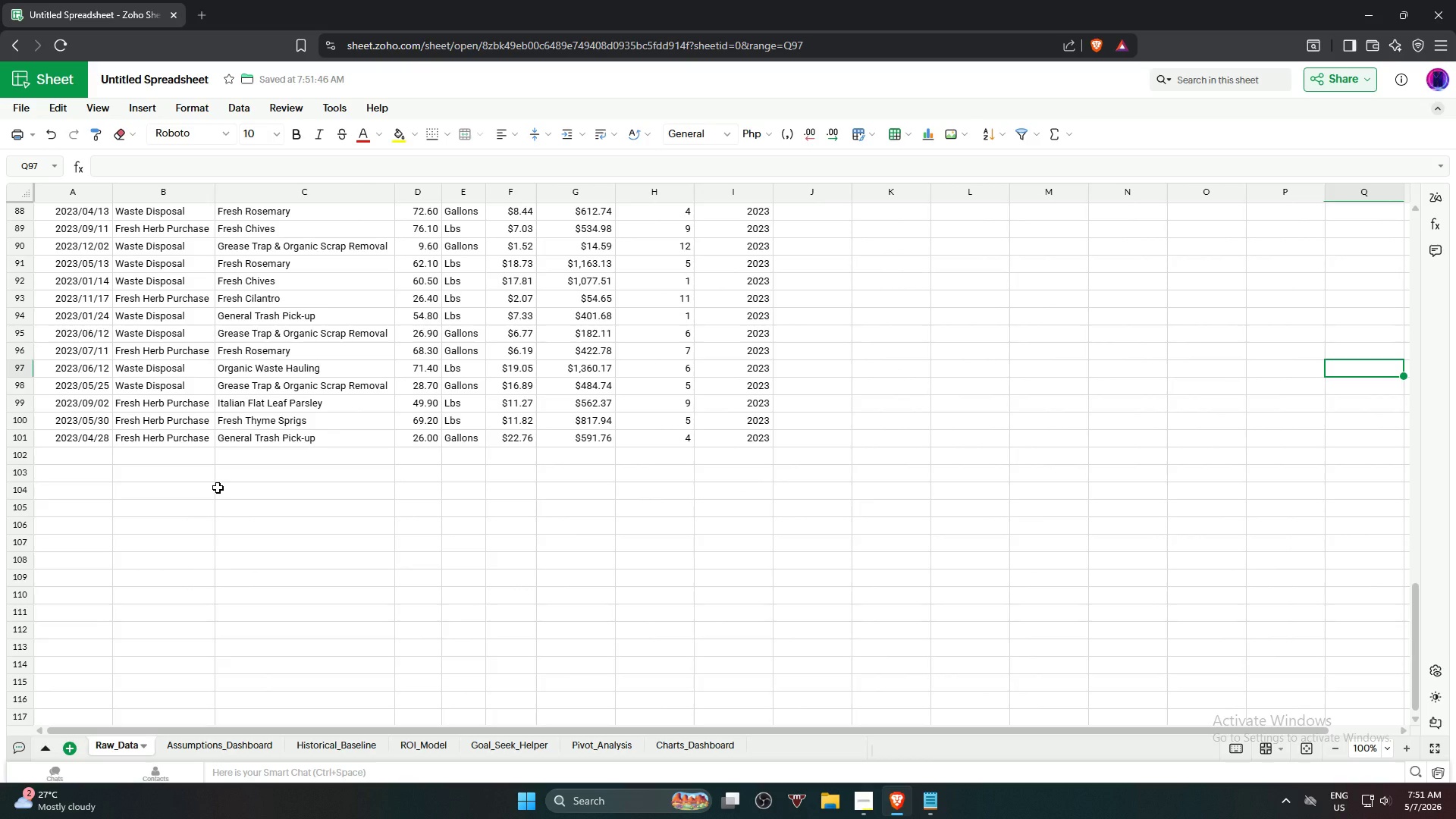 
scroll: coordinate [215, 488], scroll_direction: up, amount: 11.0
 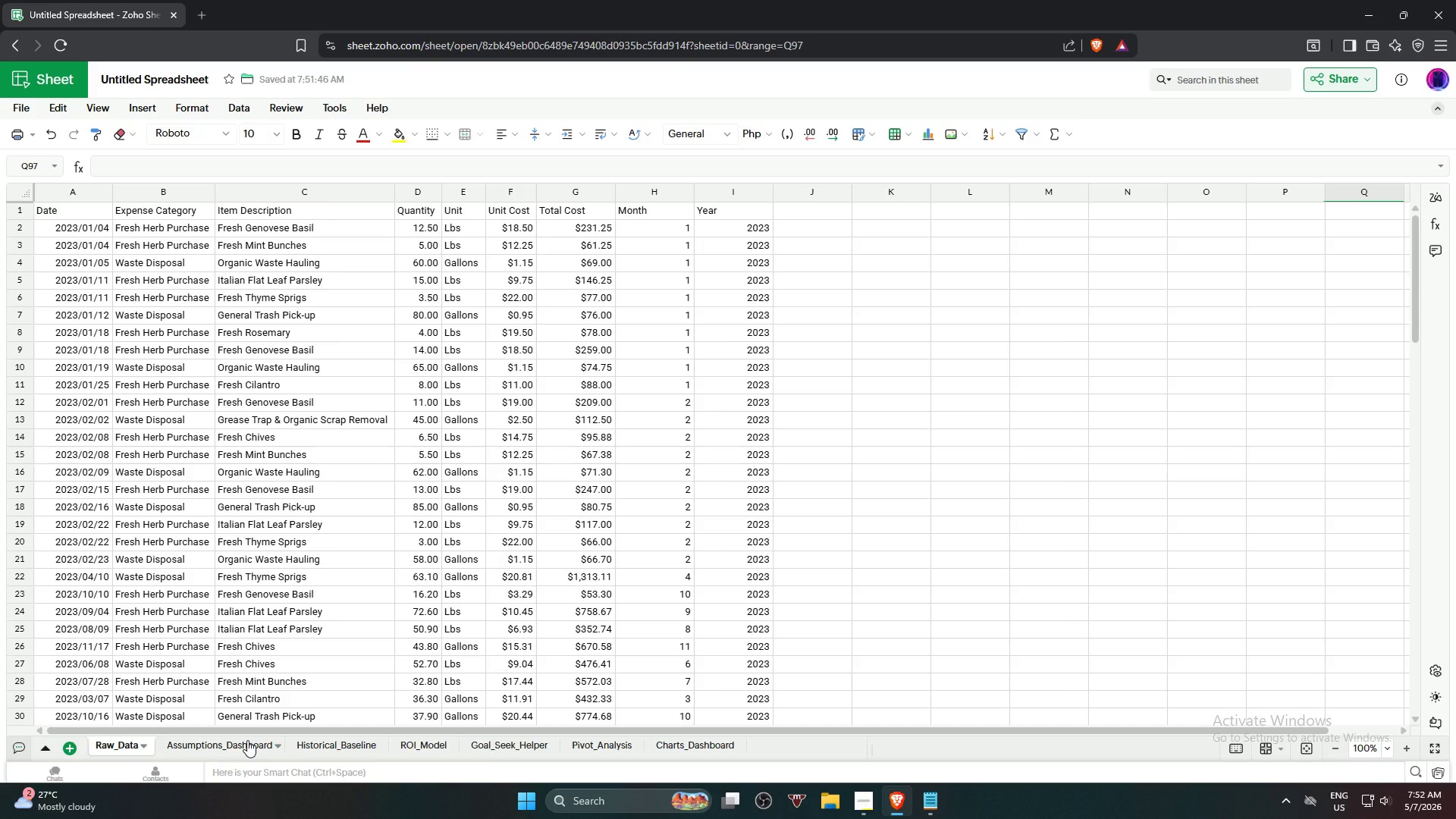 
wait(8.88)
 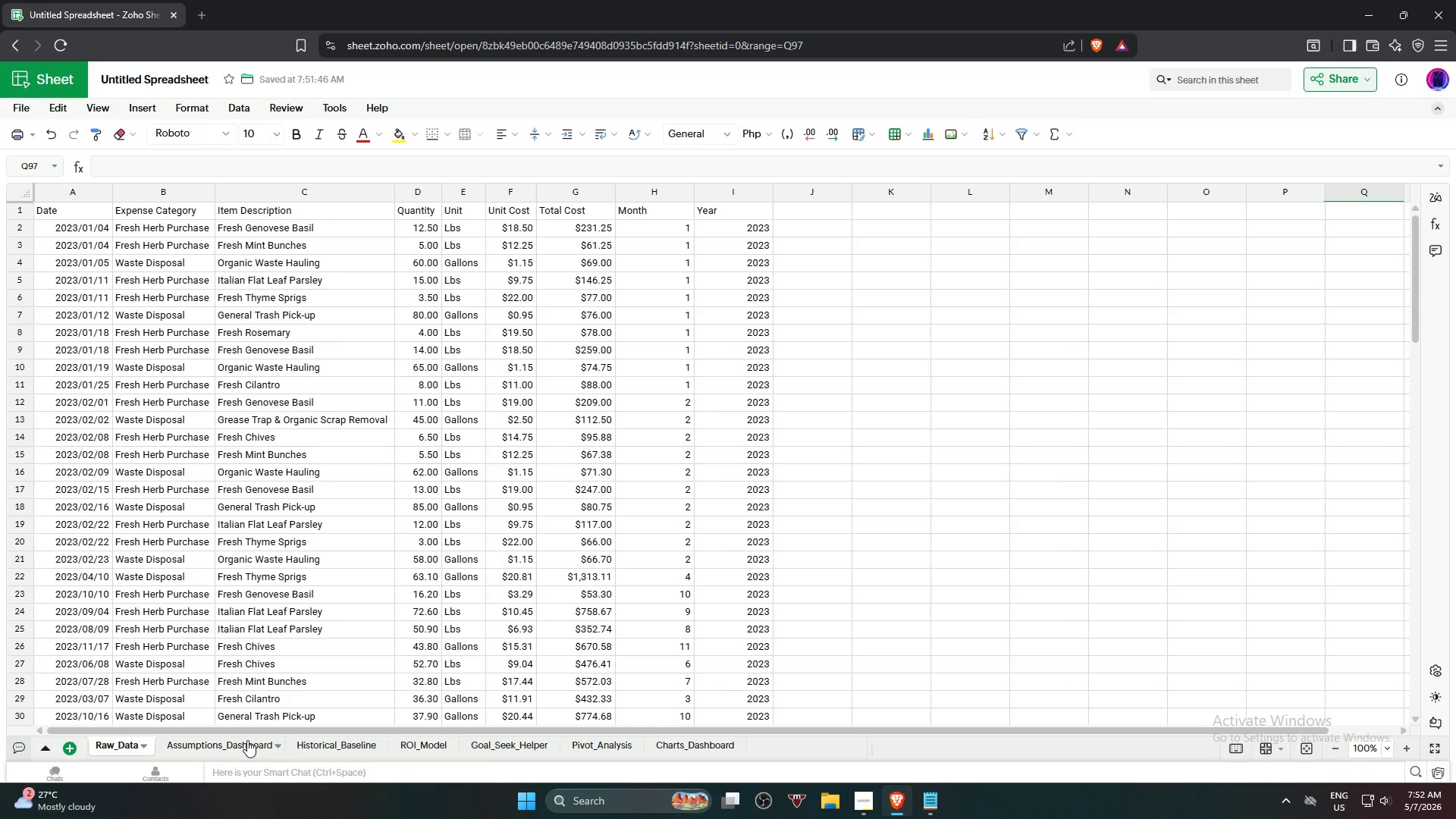 
left_click([322, 745])
 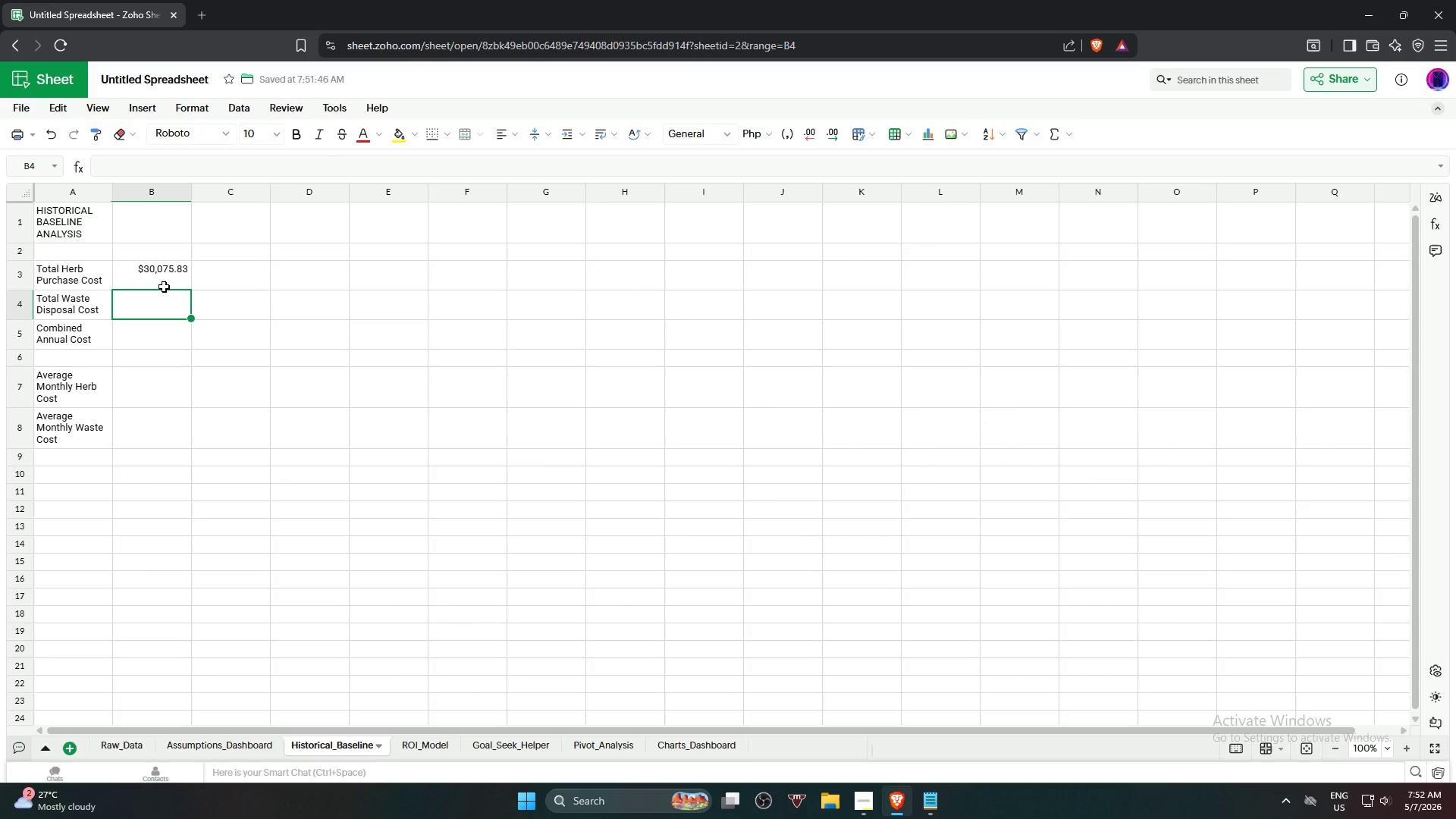 
left_click([163, 283])
 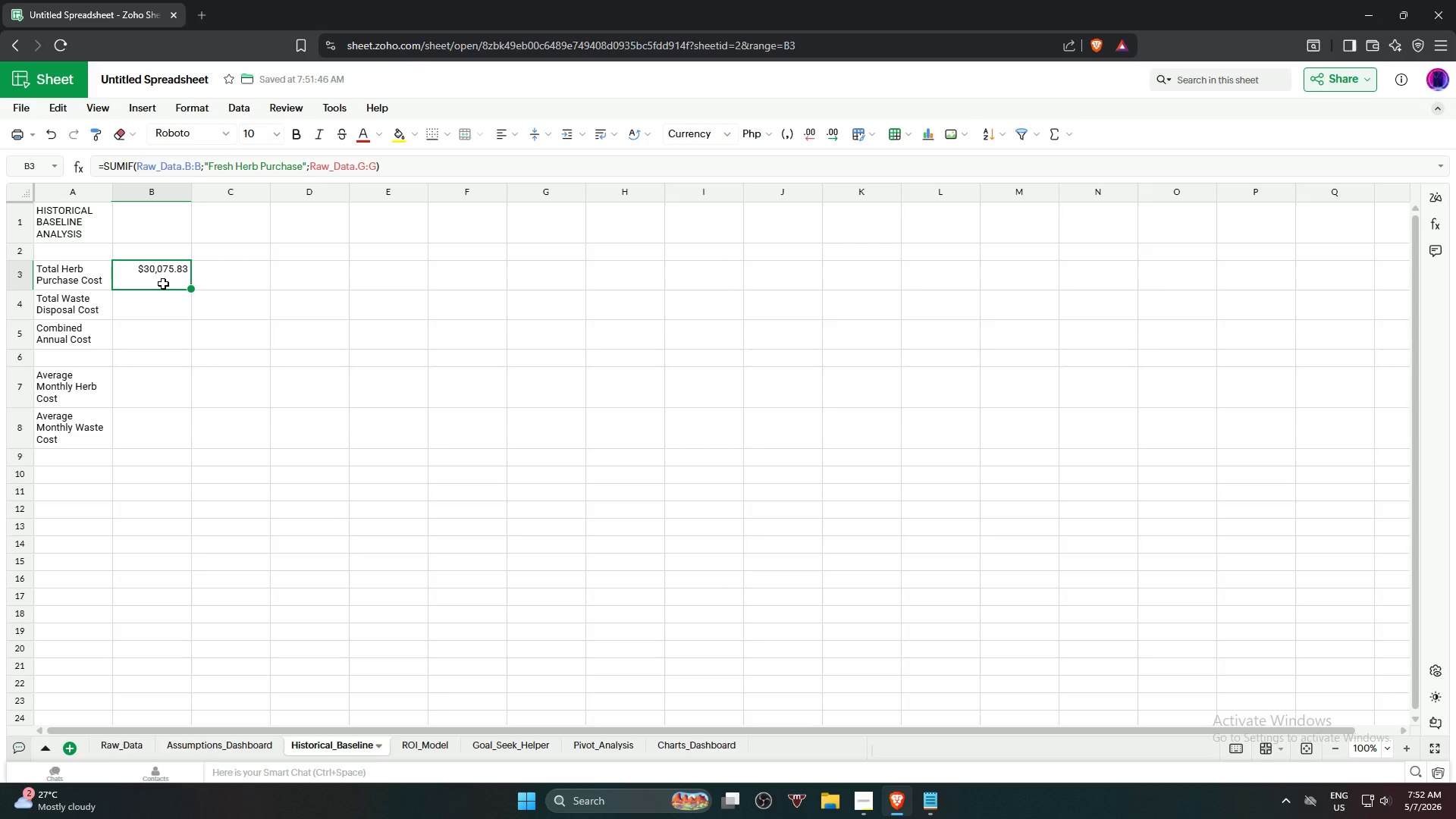 
wait(16.53)
 